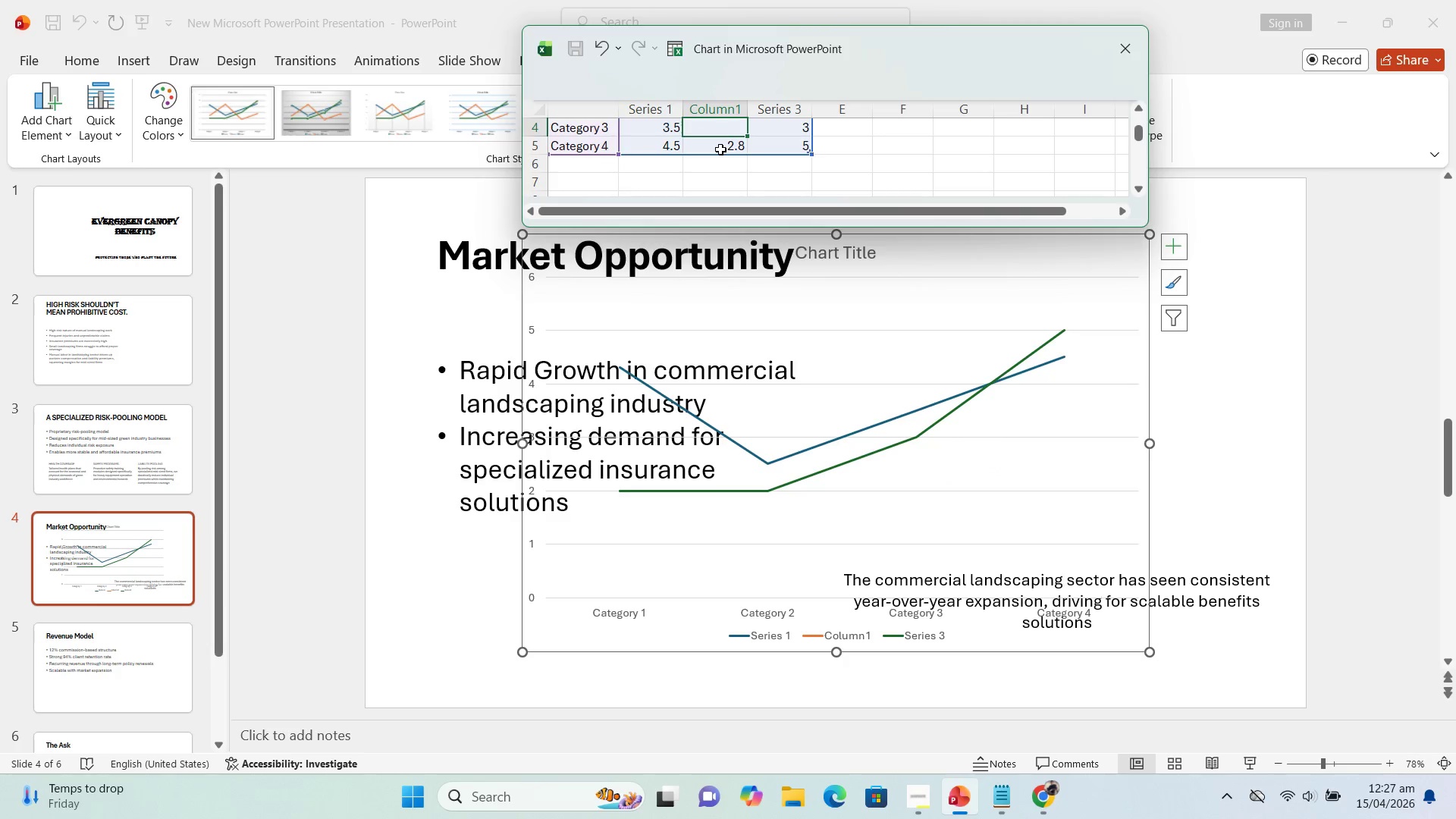 
left_click([720, 149])
 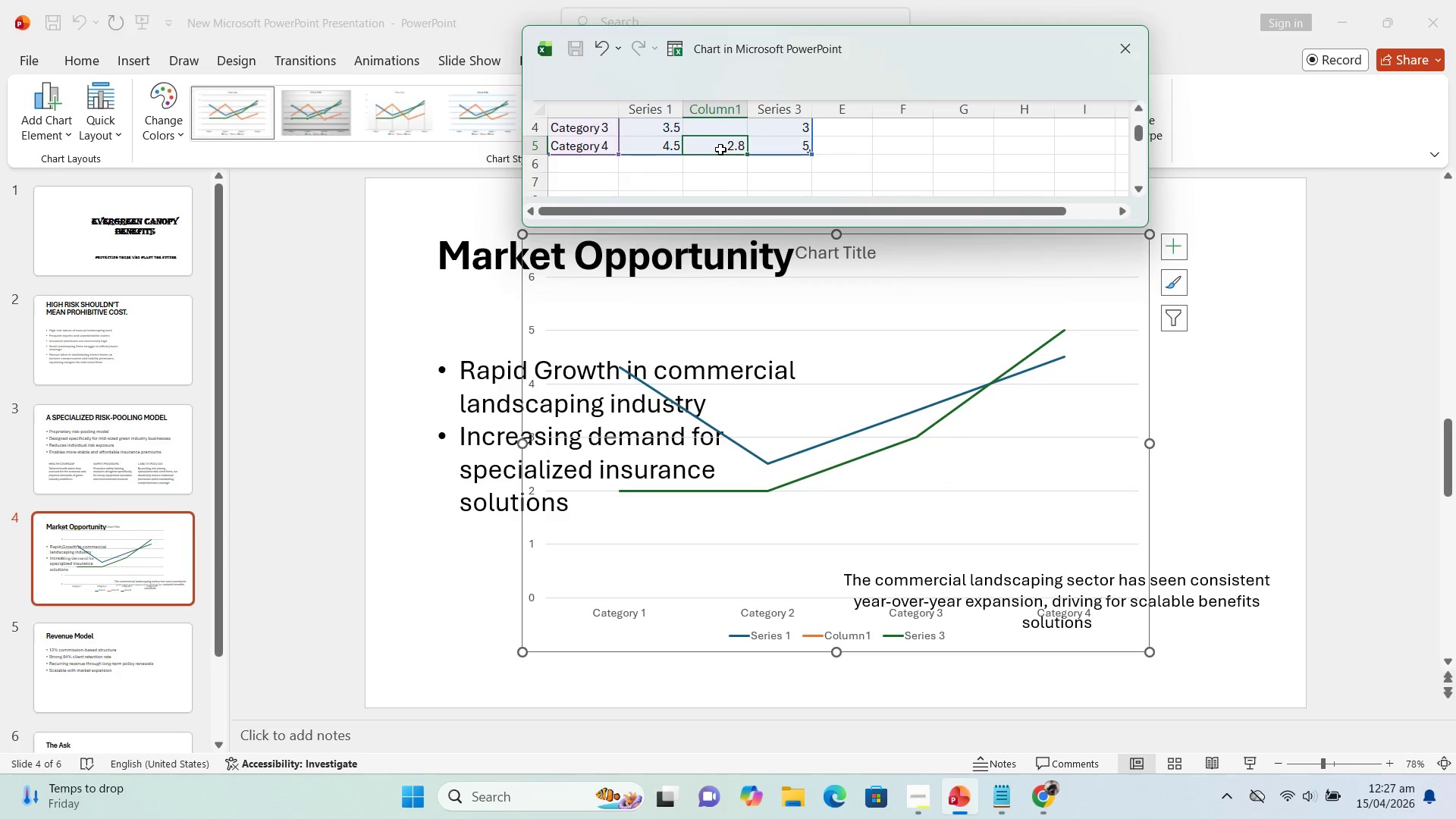 
key(Delete)
 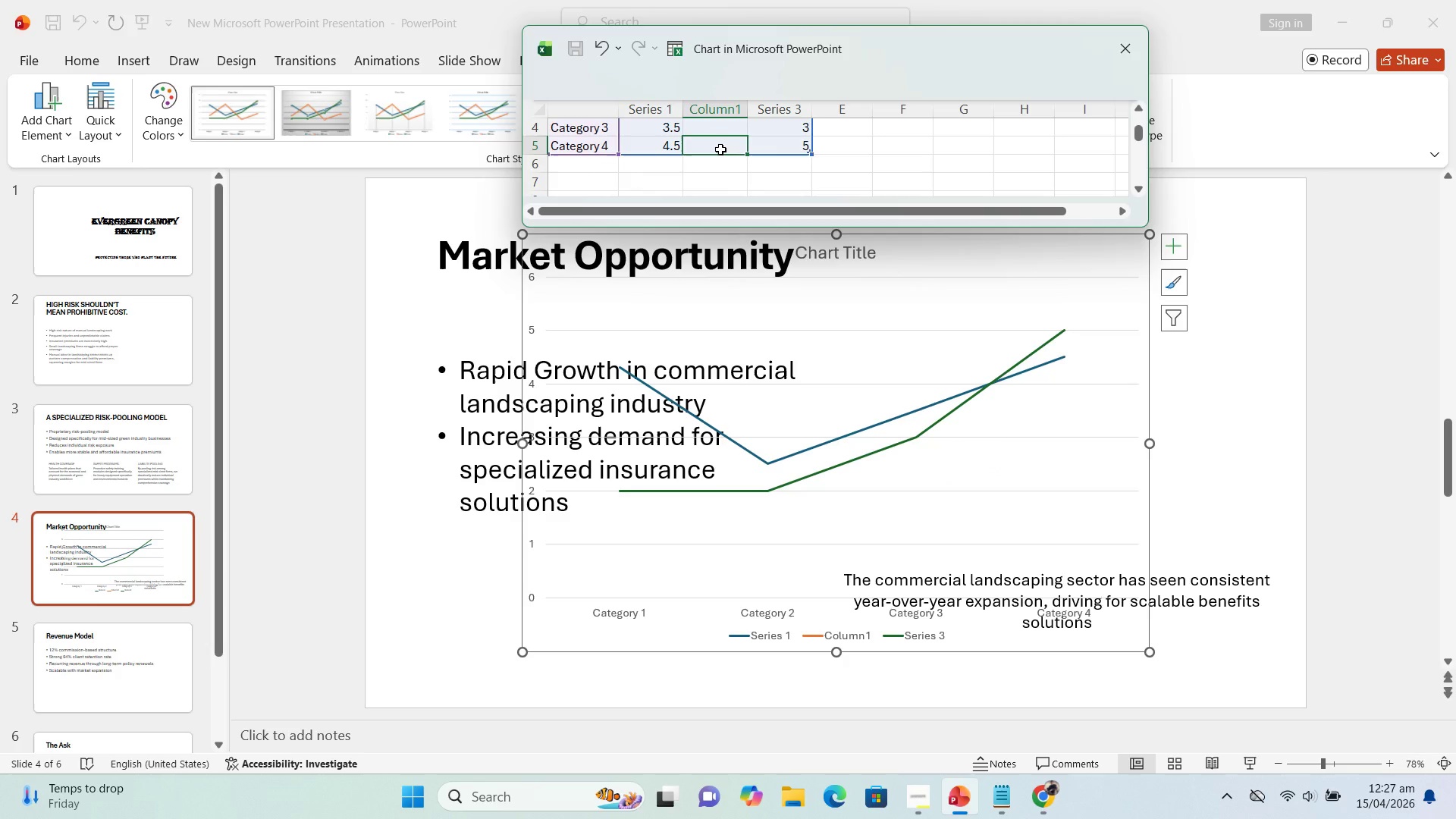 
scroll: coordinate [720, 161], scroll_direction: up, amount: 2.0
 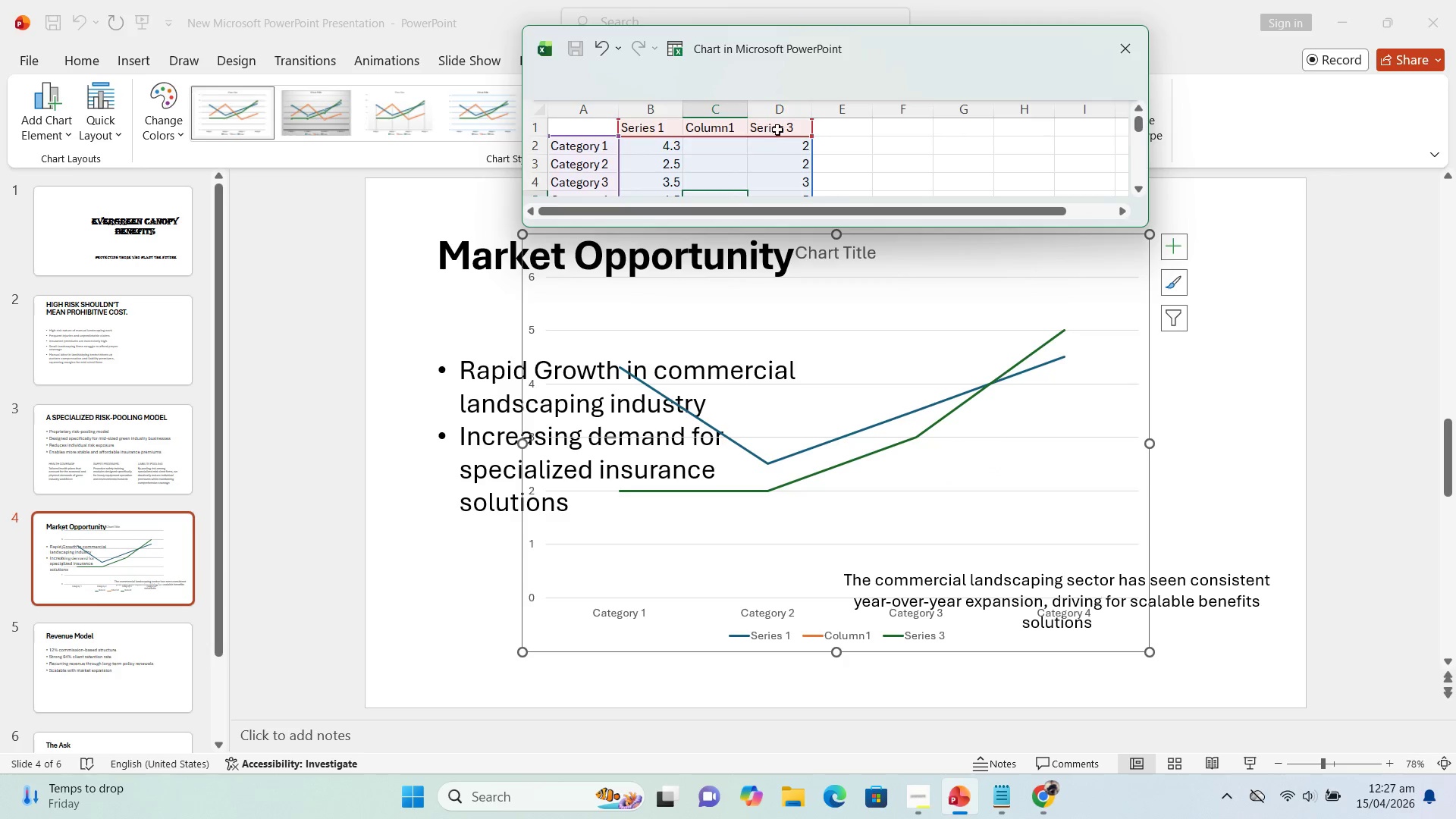 
left_click([777, 129])
 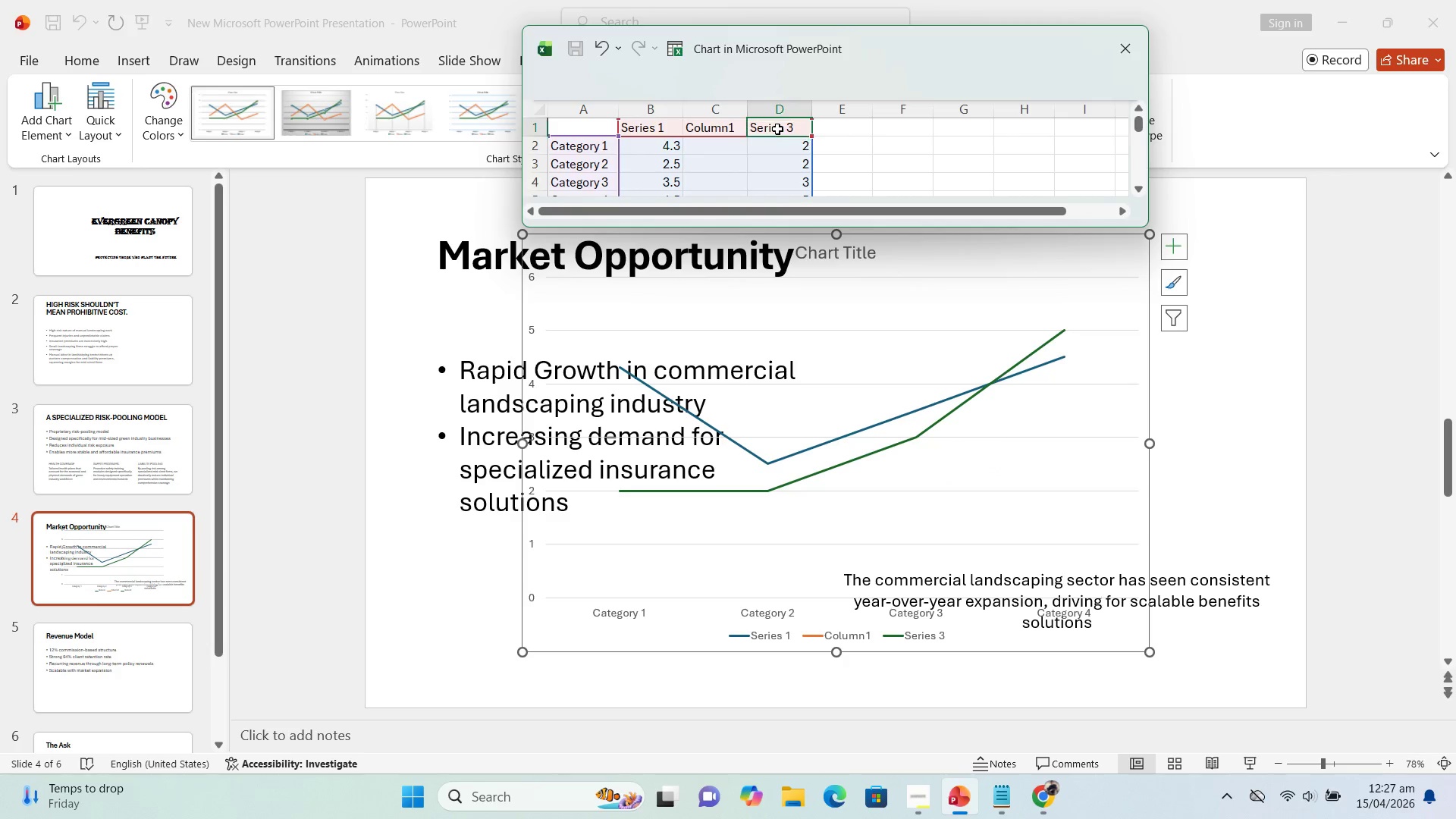 
key(Delete)
 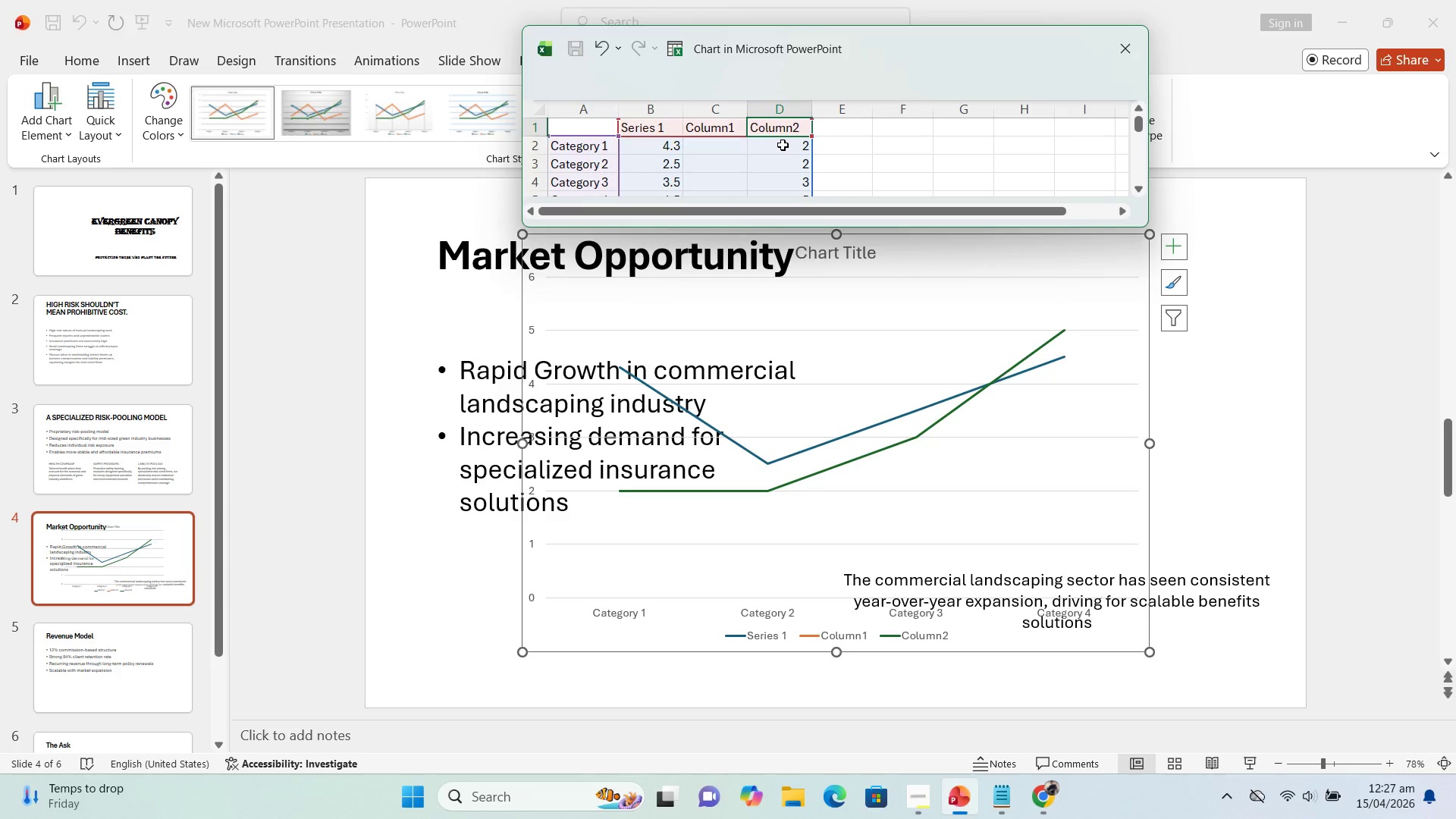 
left_click([783, 145])
 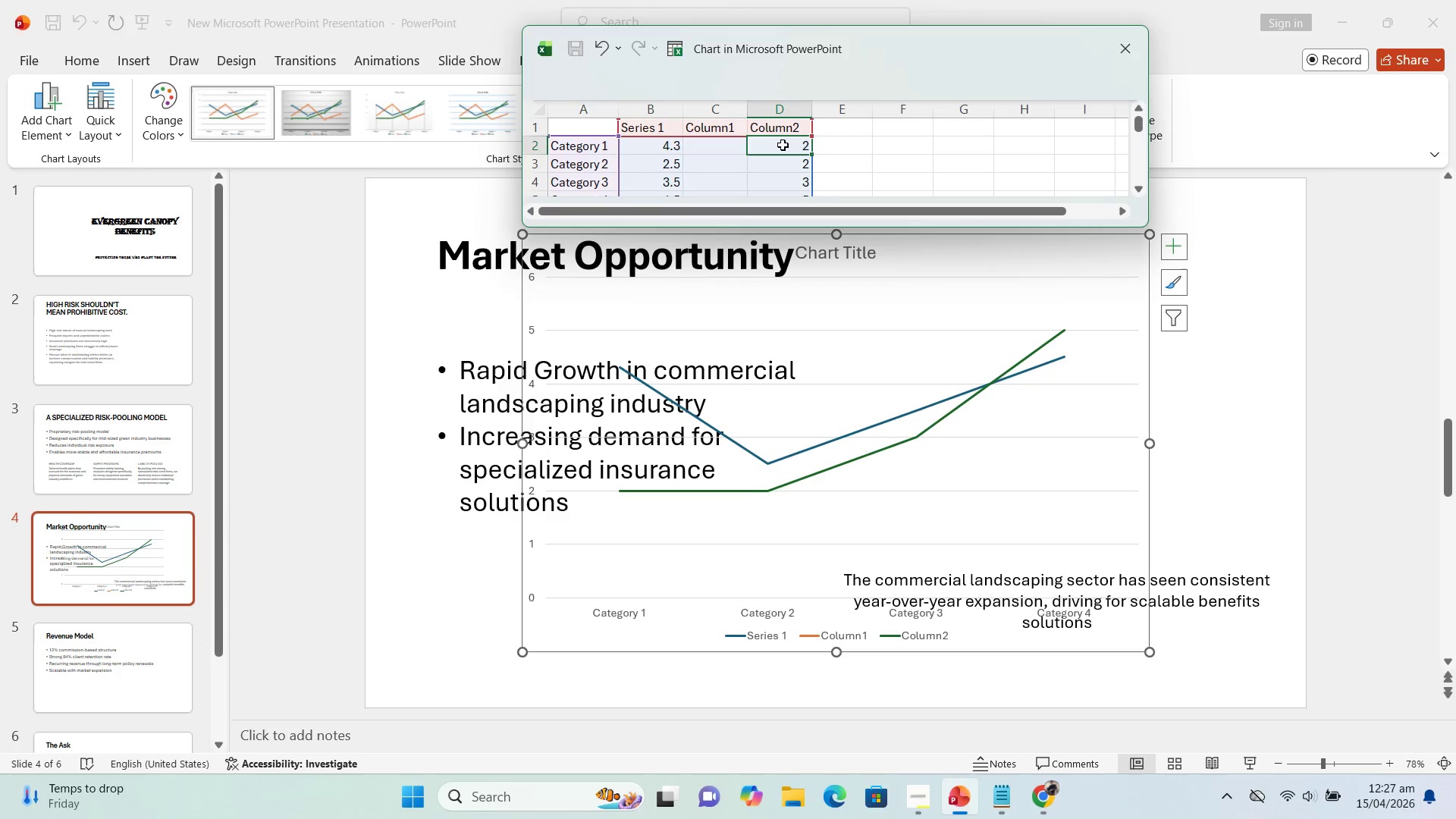 
key(Delete)
 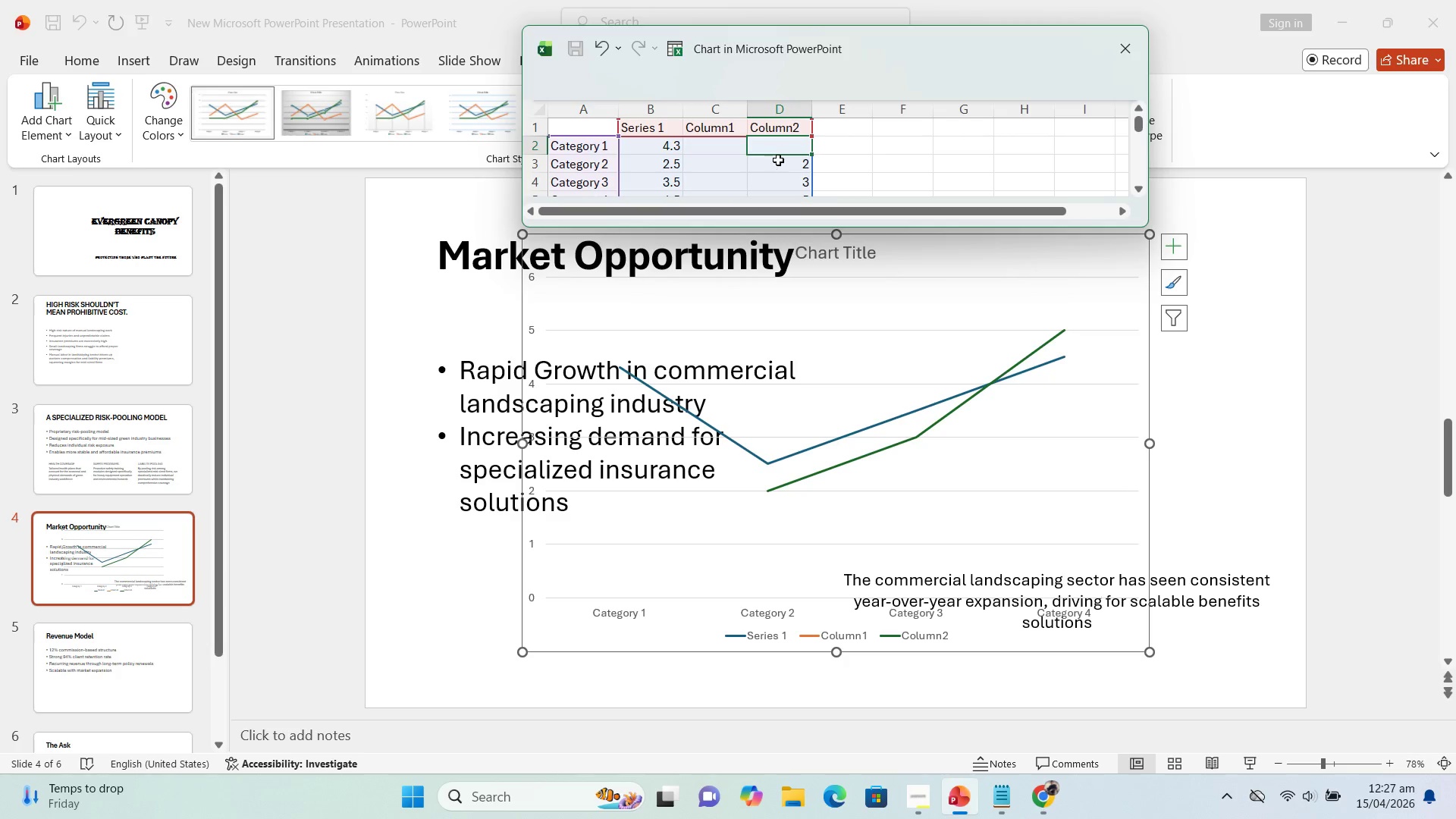 
left_click([778, 161])
 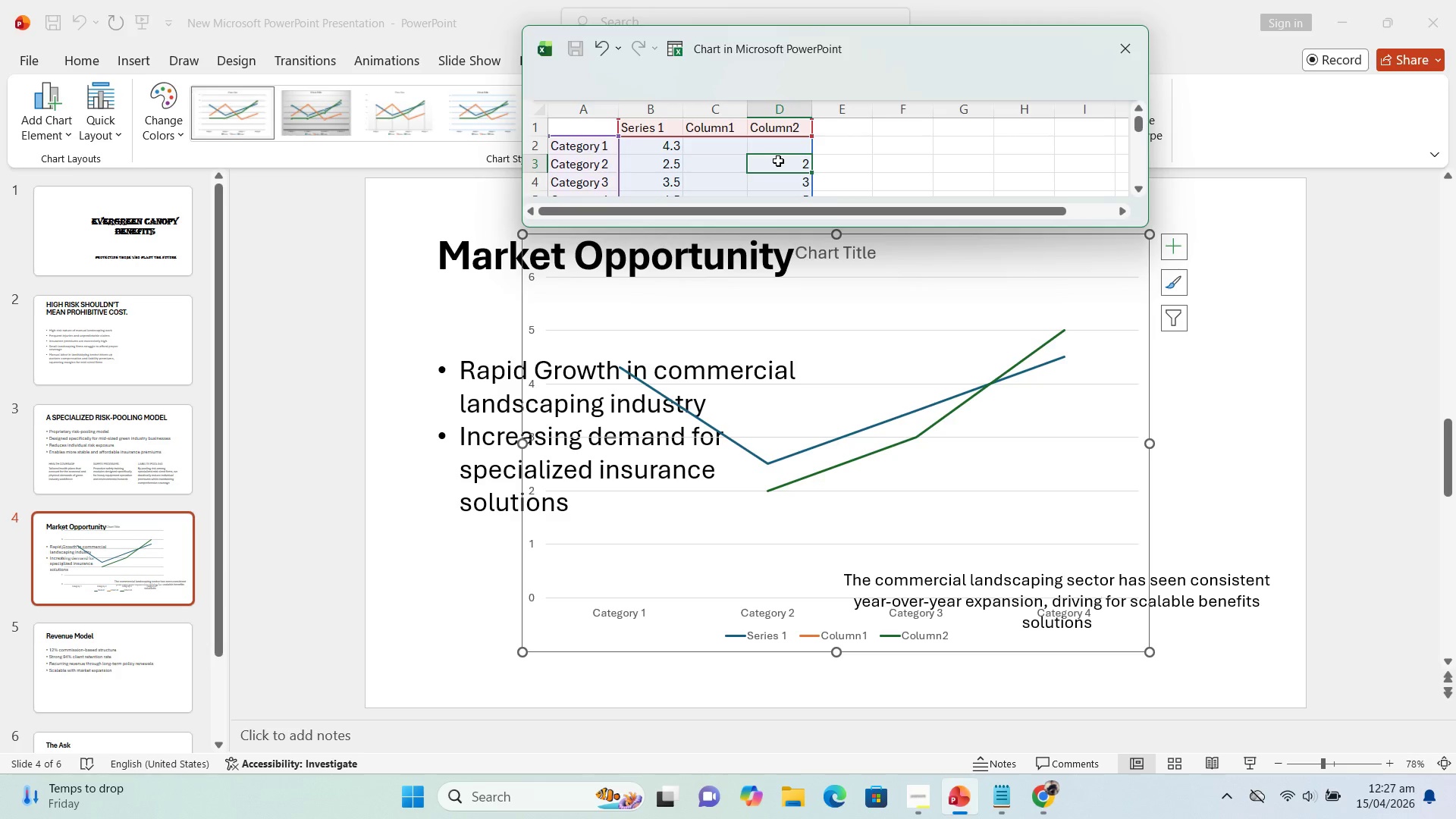 
key(Delete)
 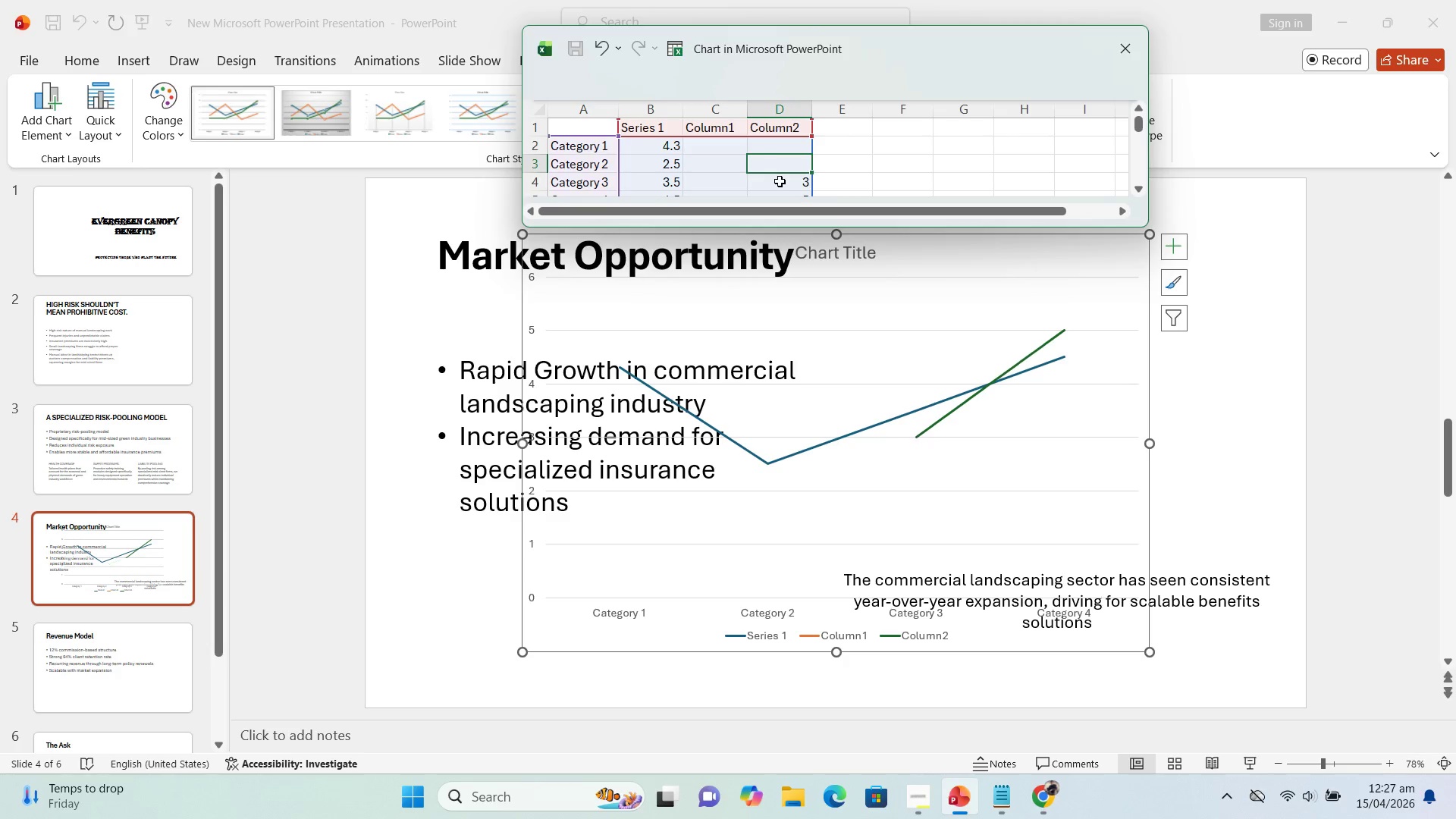 
left_click([780, 182])
 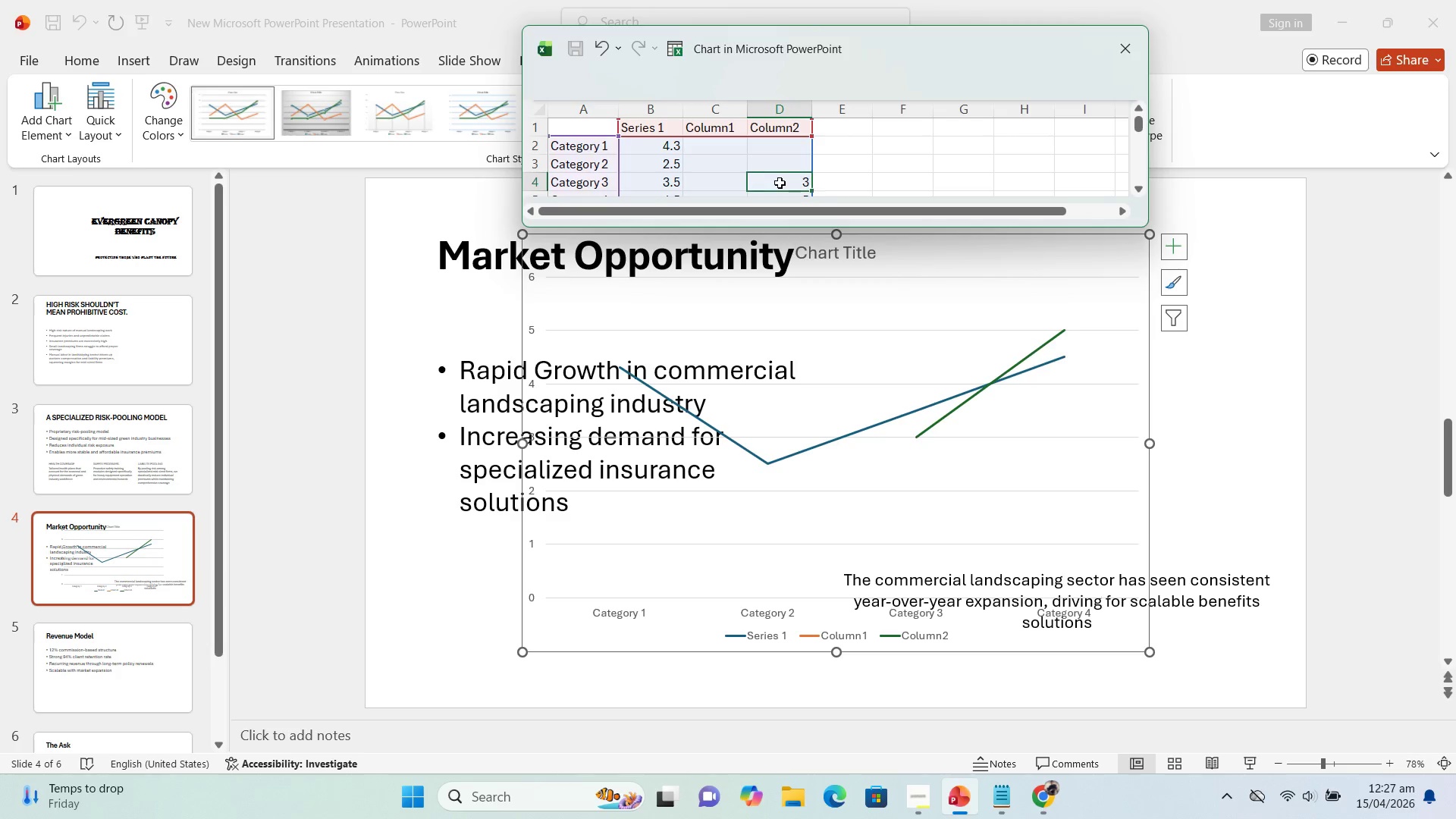 
key(Delete)
 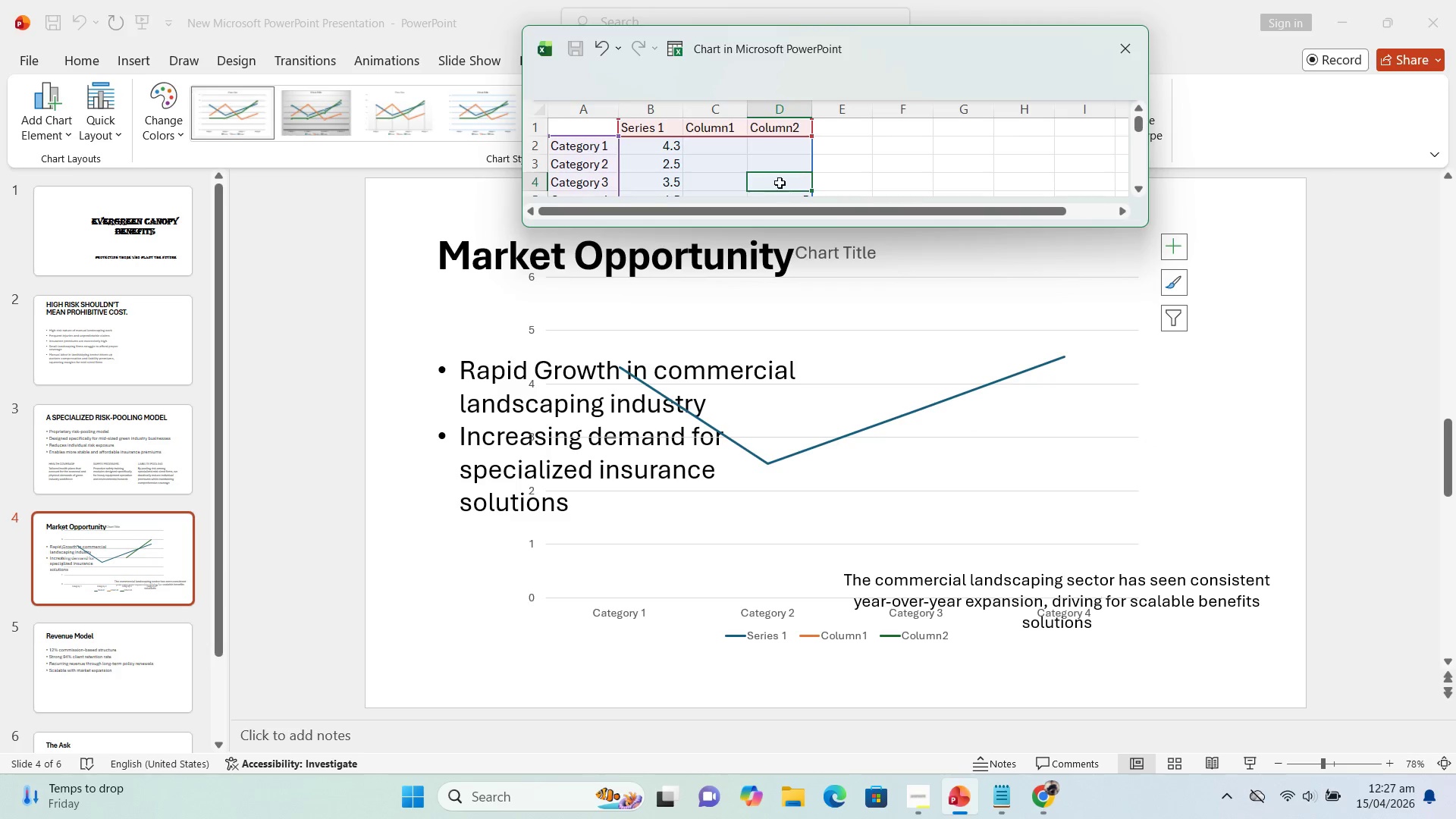 
scroll: coordinate [780, 183], scroll_direction: none, amount: 0.0
 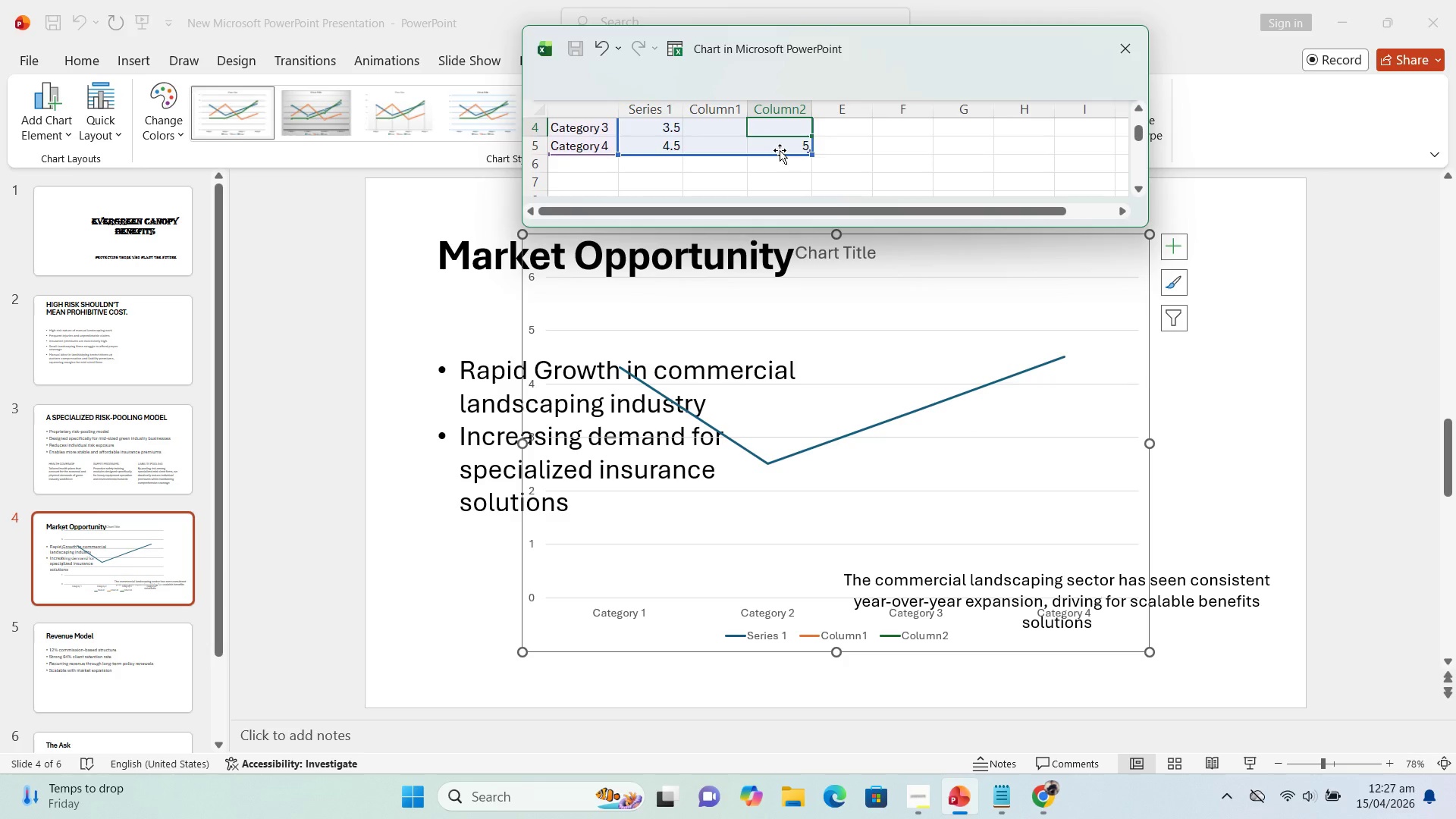 
left_click([780, 144])
 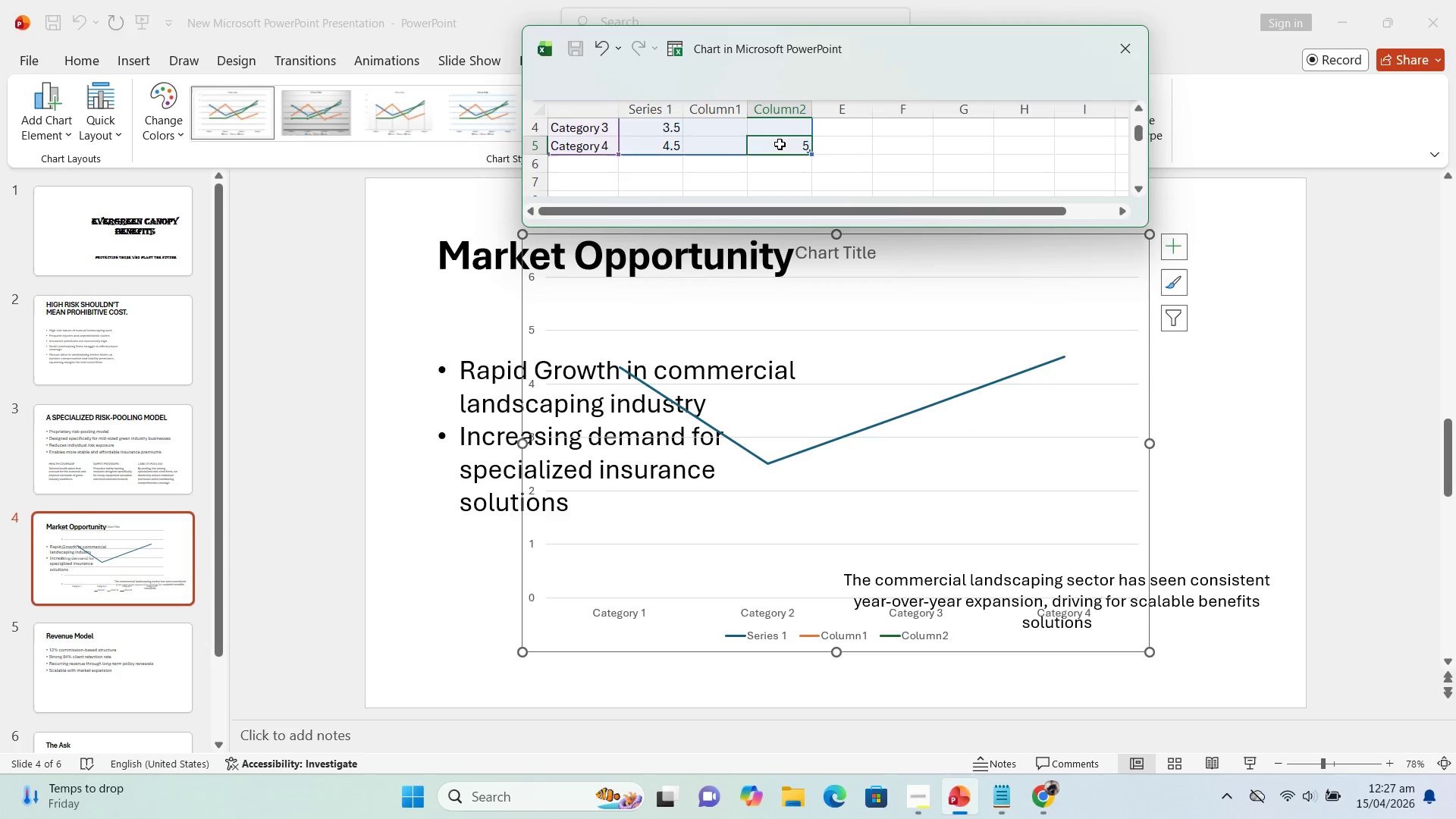 
key(Delete)
 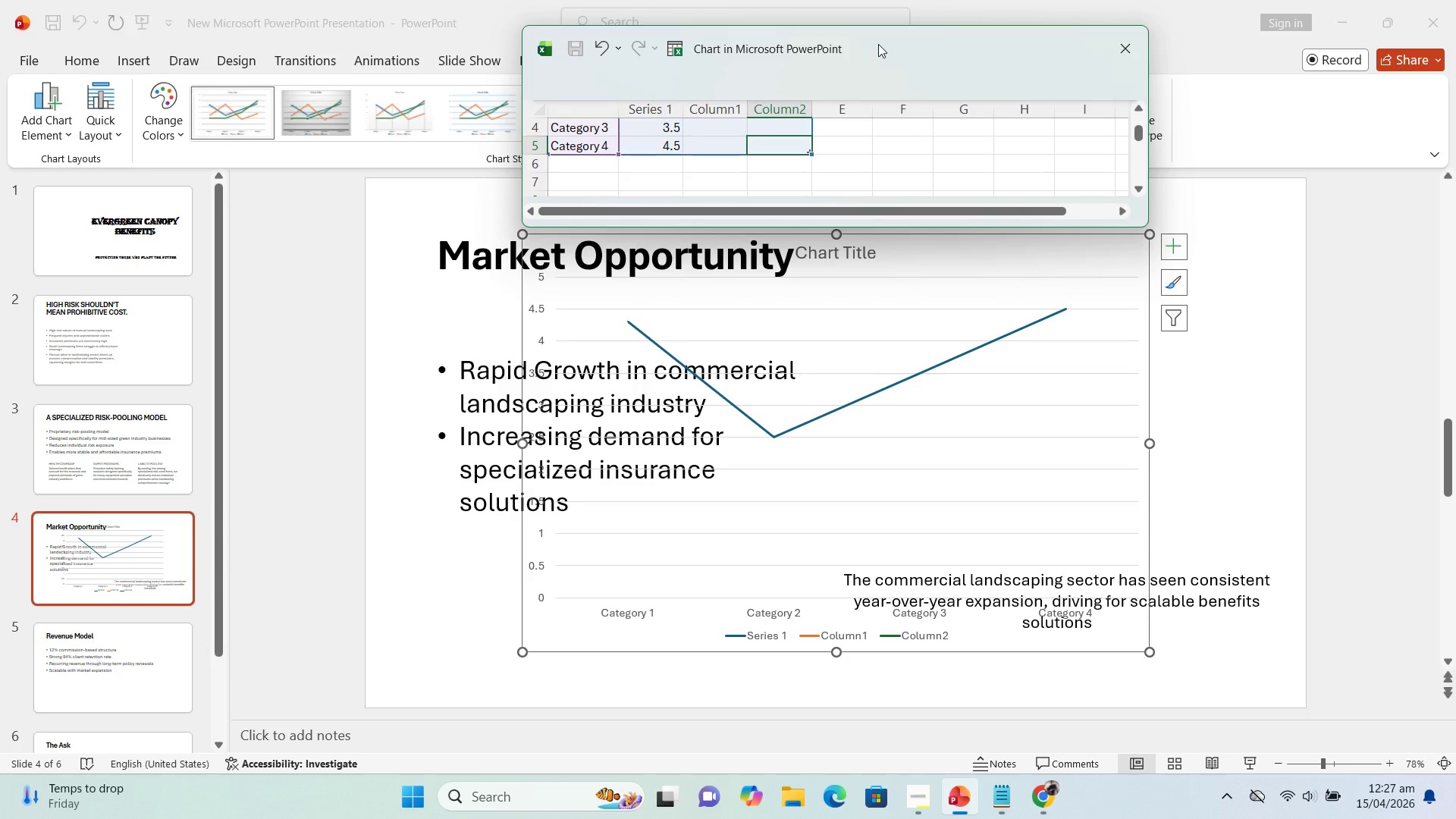 
left_click_drag(start_coordinate=[878, 44], to_coordinate=[884, 68])
 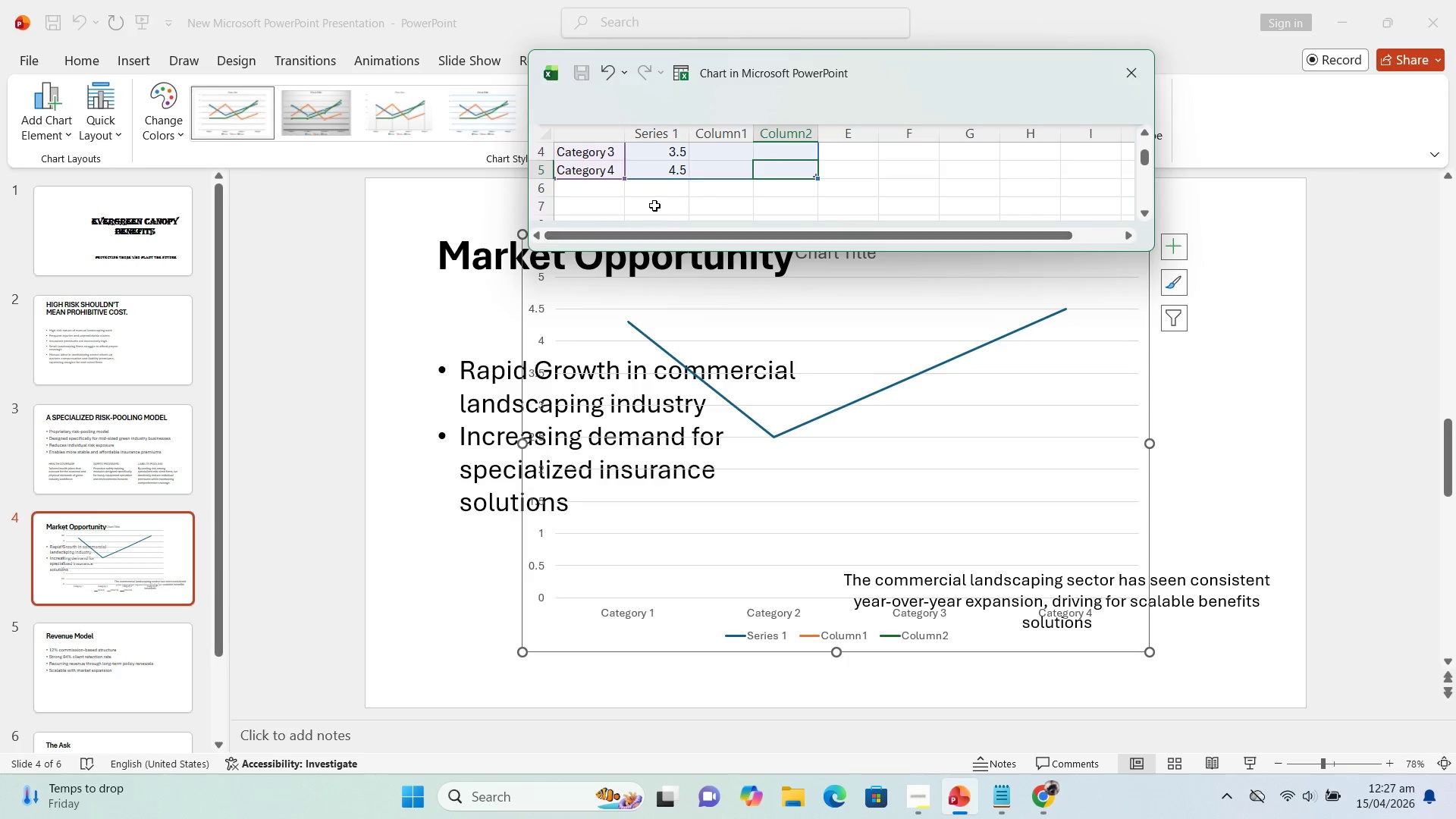 
scroll: coordinate [655, 206], scroll_direction: up, amount: 1.0
 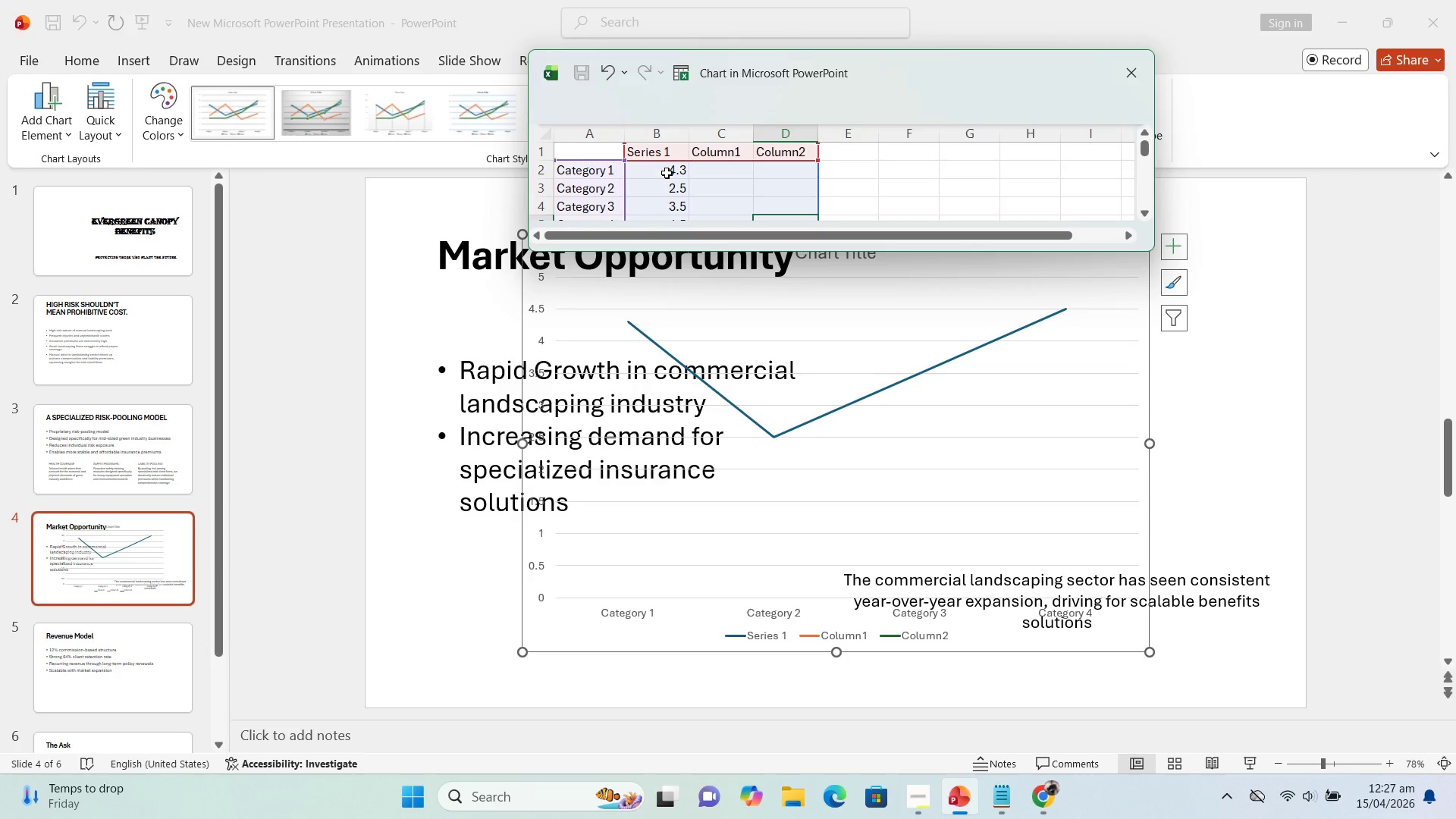 
left_click([667, 173])
 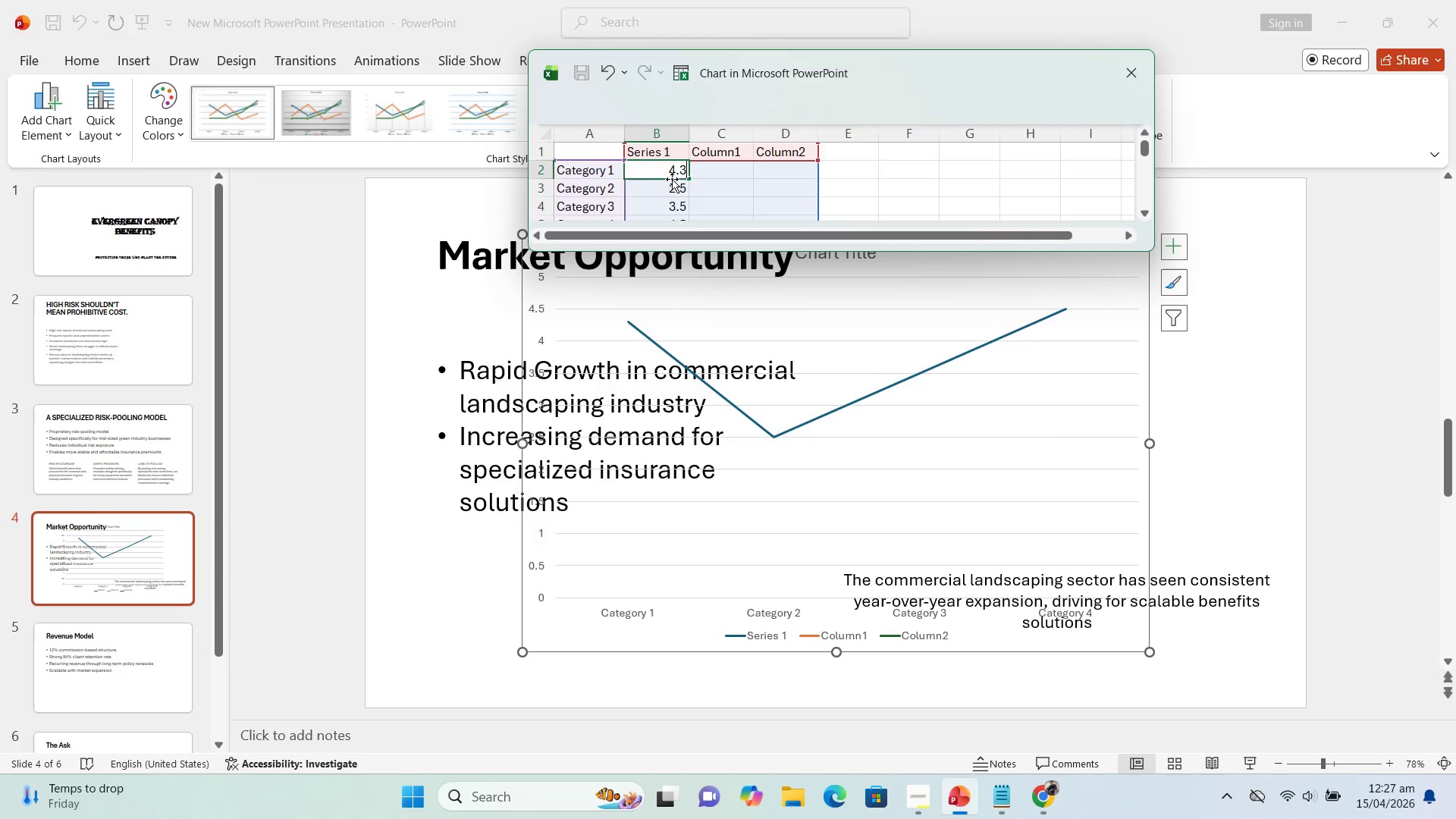 
left_click([668, 189])
 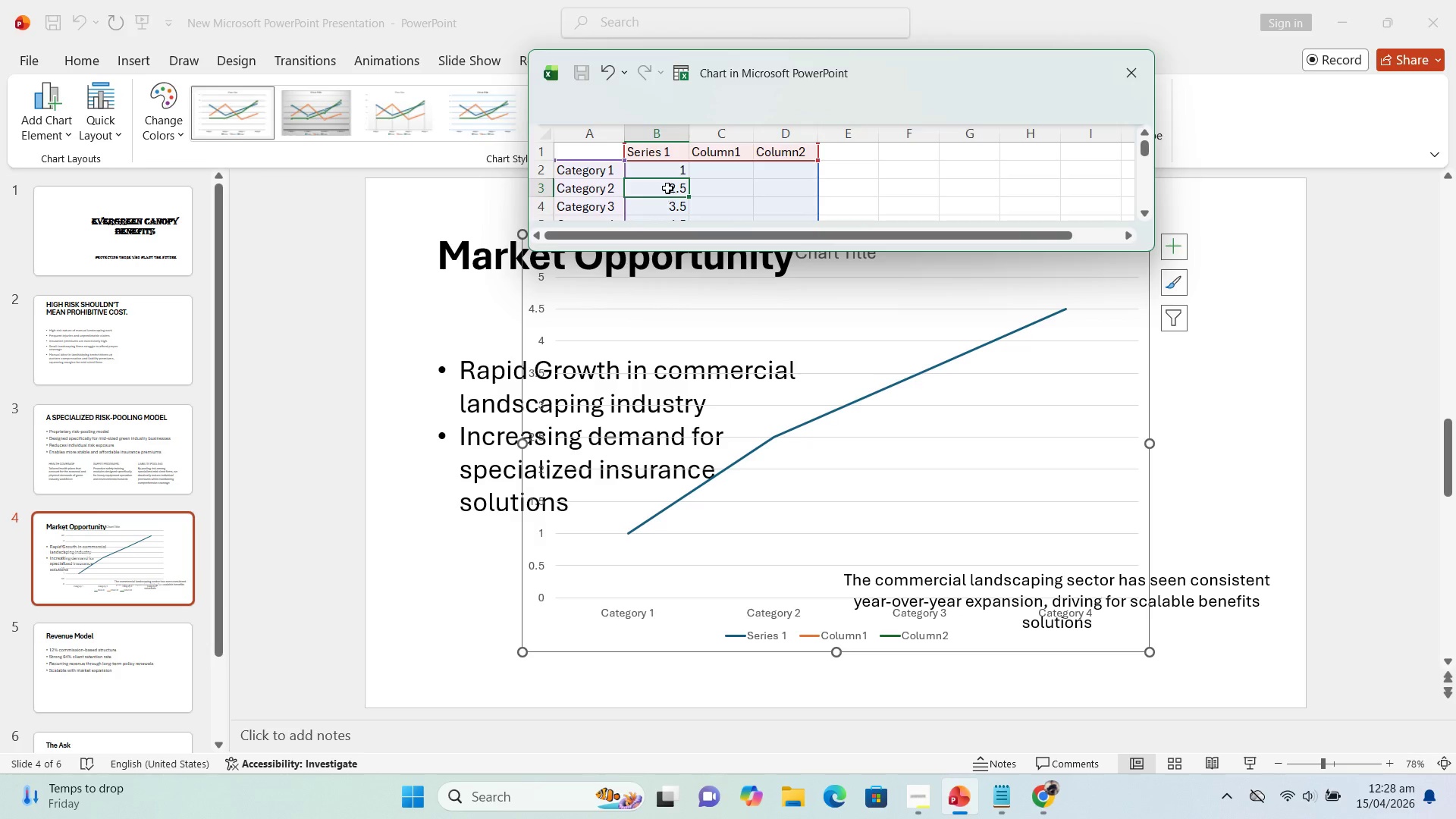 
left_click([667, 191])
 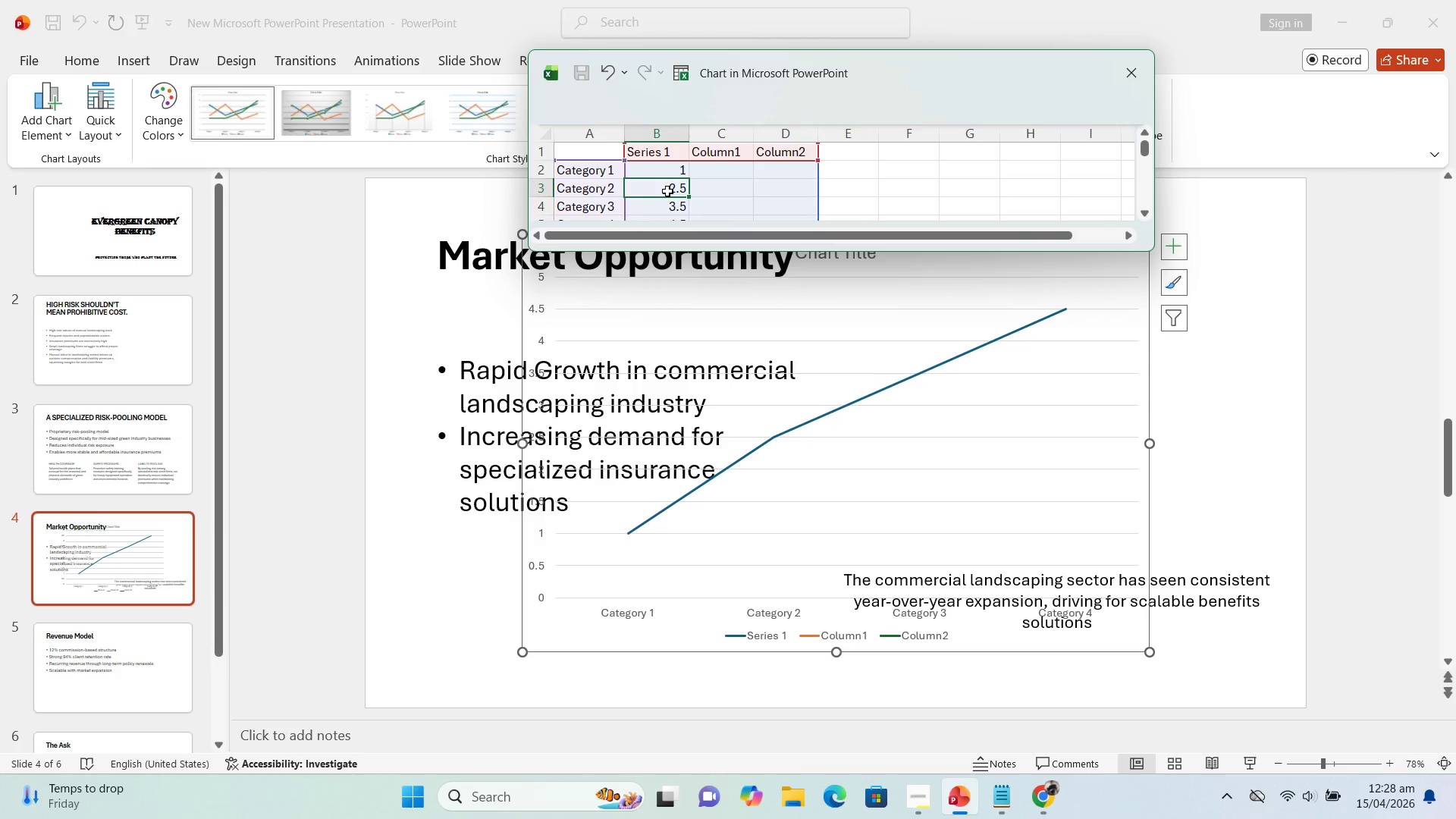 
key(1)
 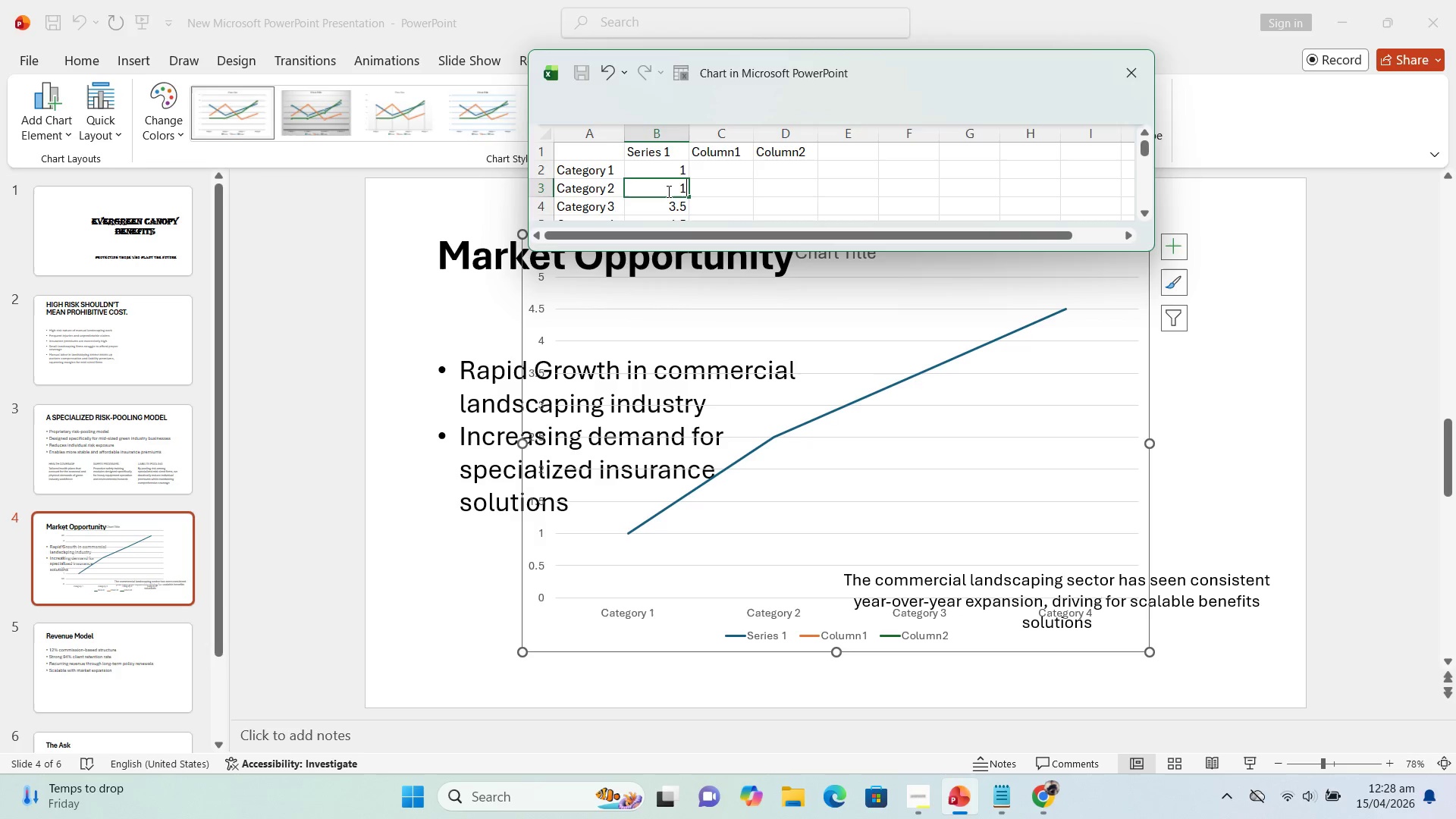 
key(Period)
 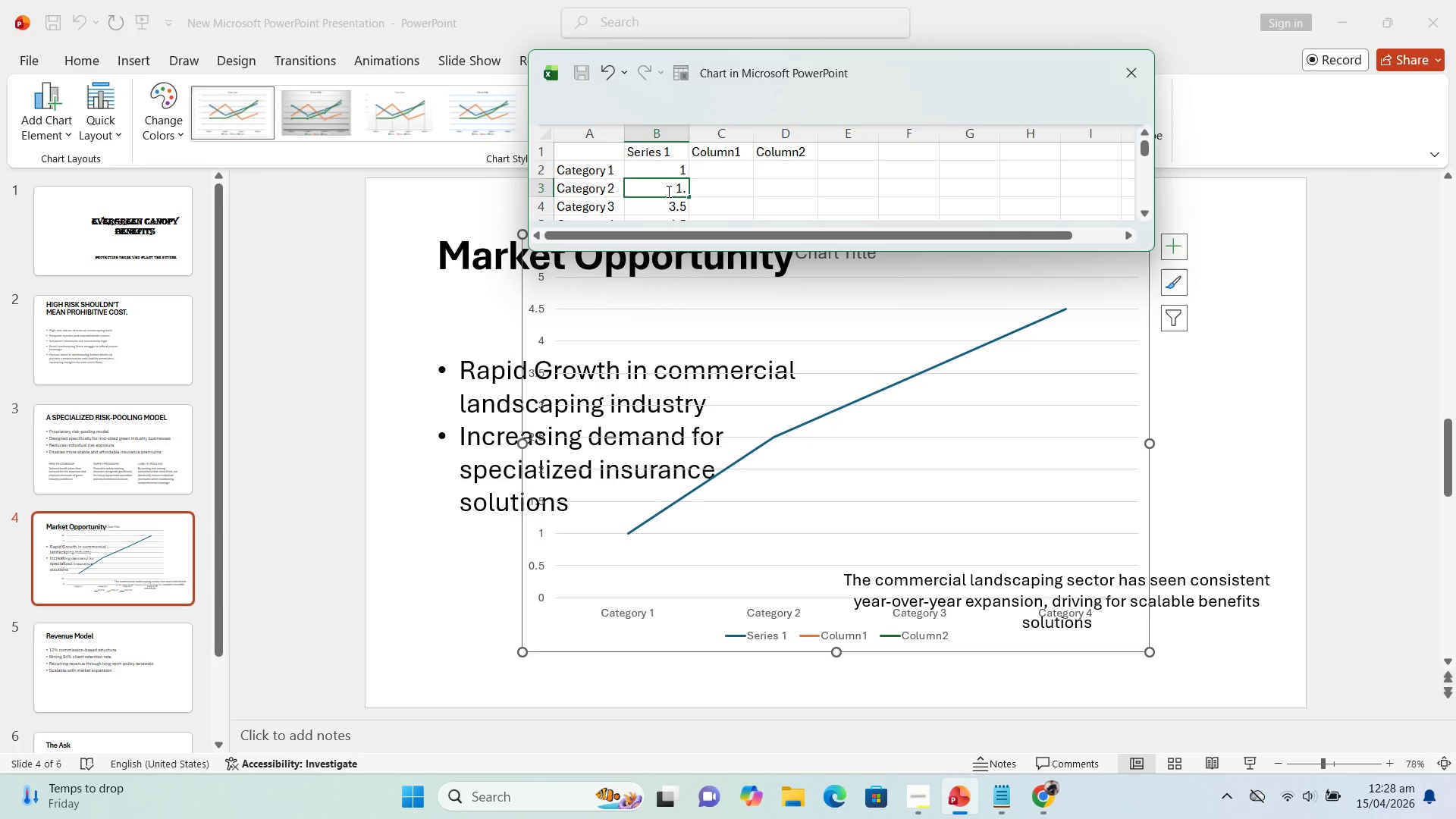 
key(5)
 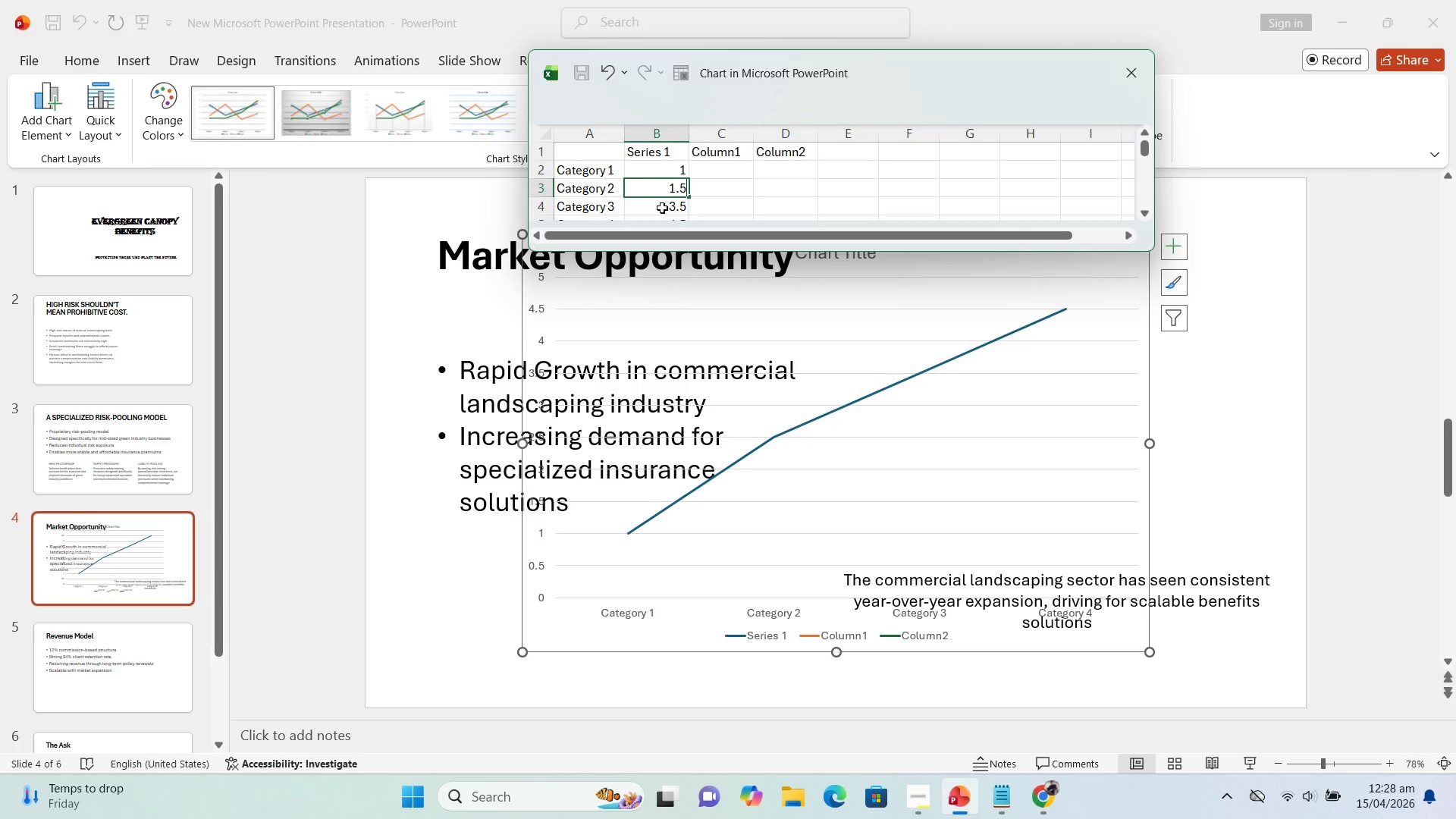 
left_click([662, 208])
 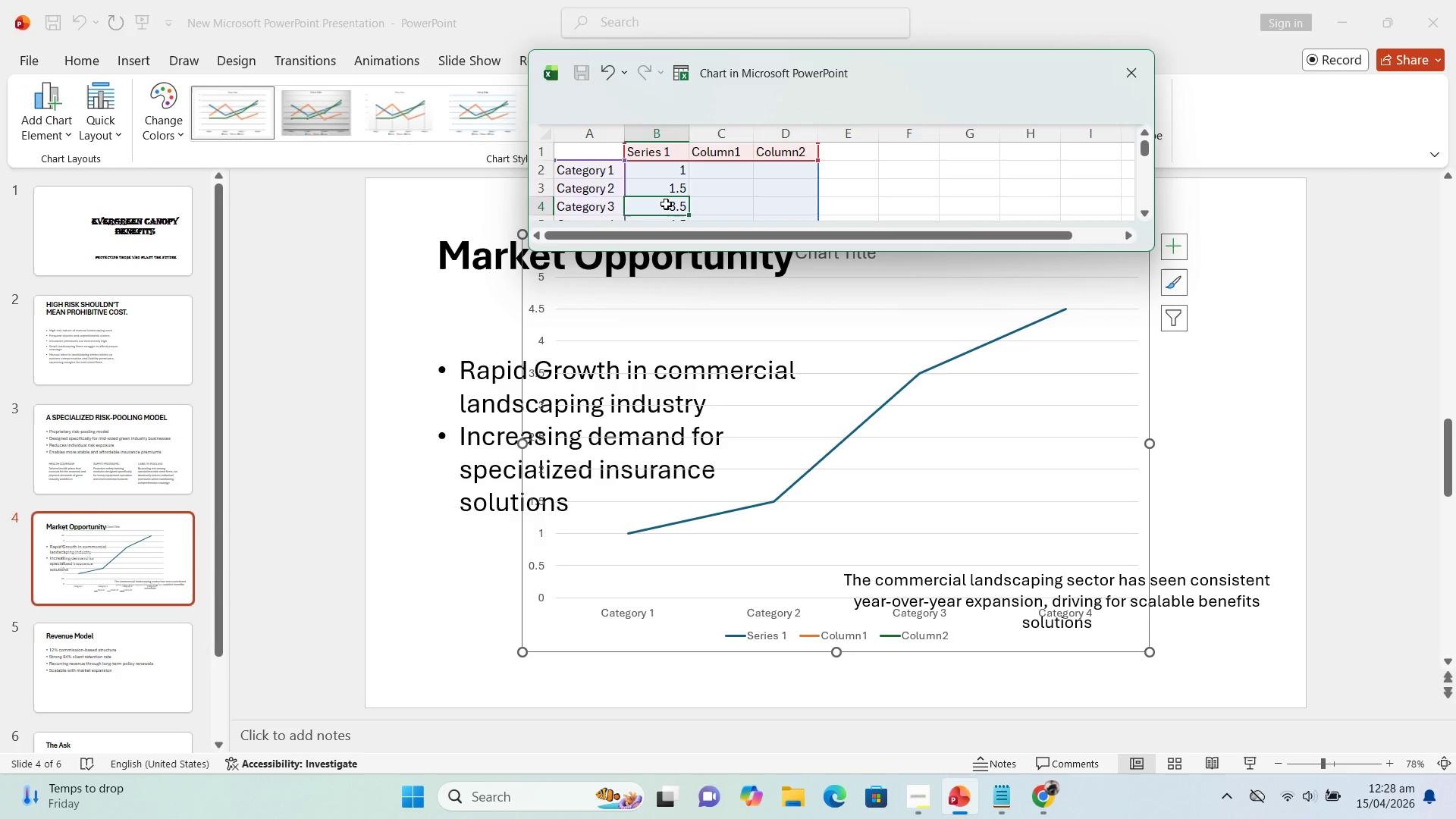 
left_click([666, 204])
 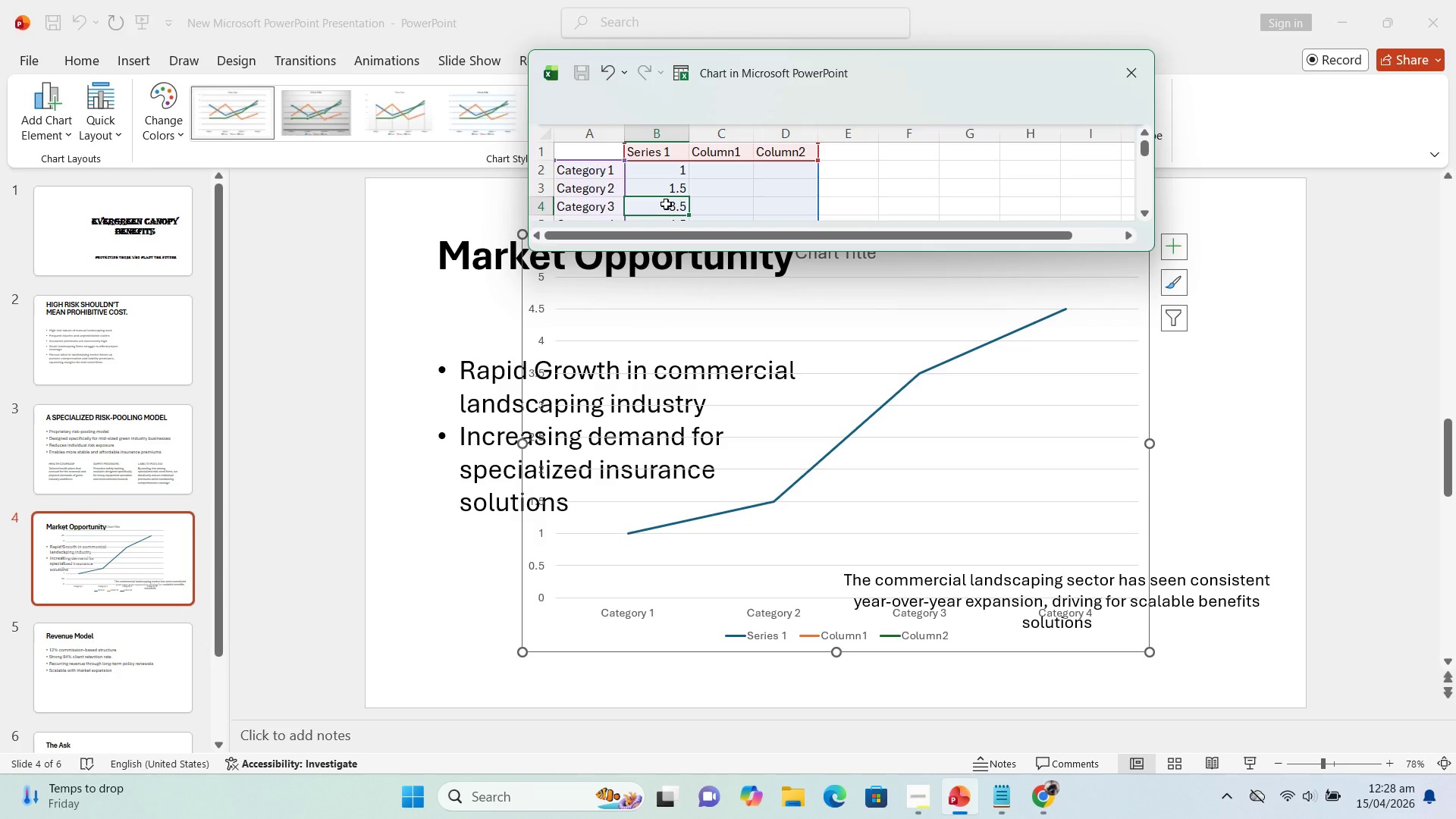 
key(2)
 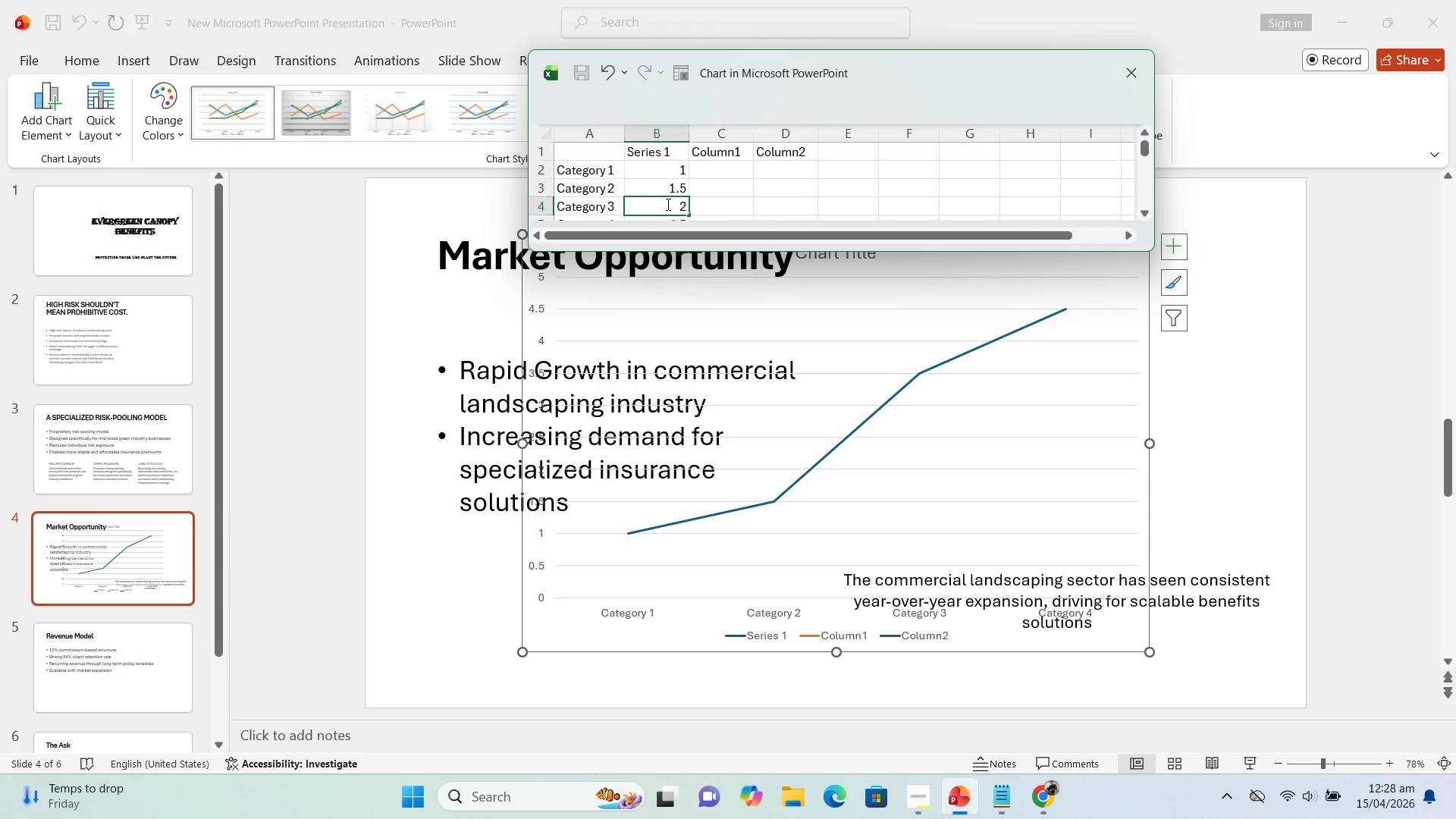 
scroll: coordinate [667, 204], scroll_direction: none, amount: 0.0
 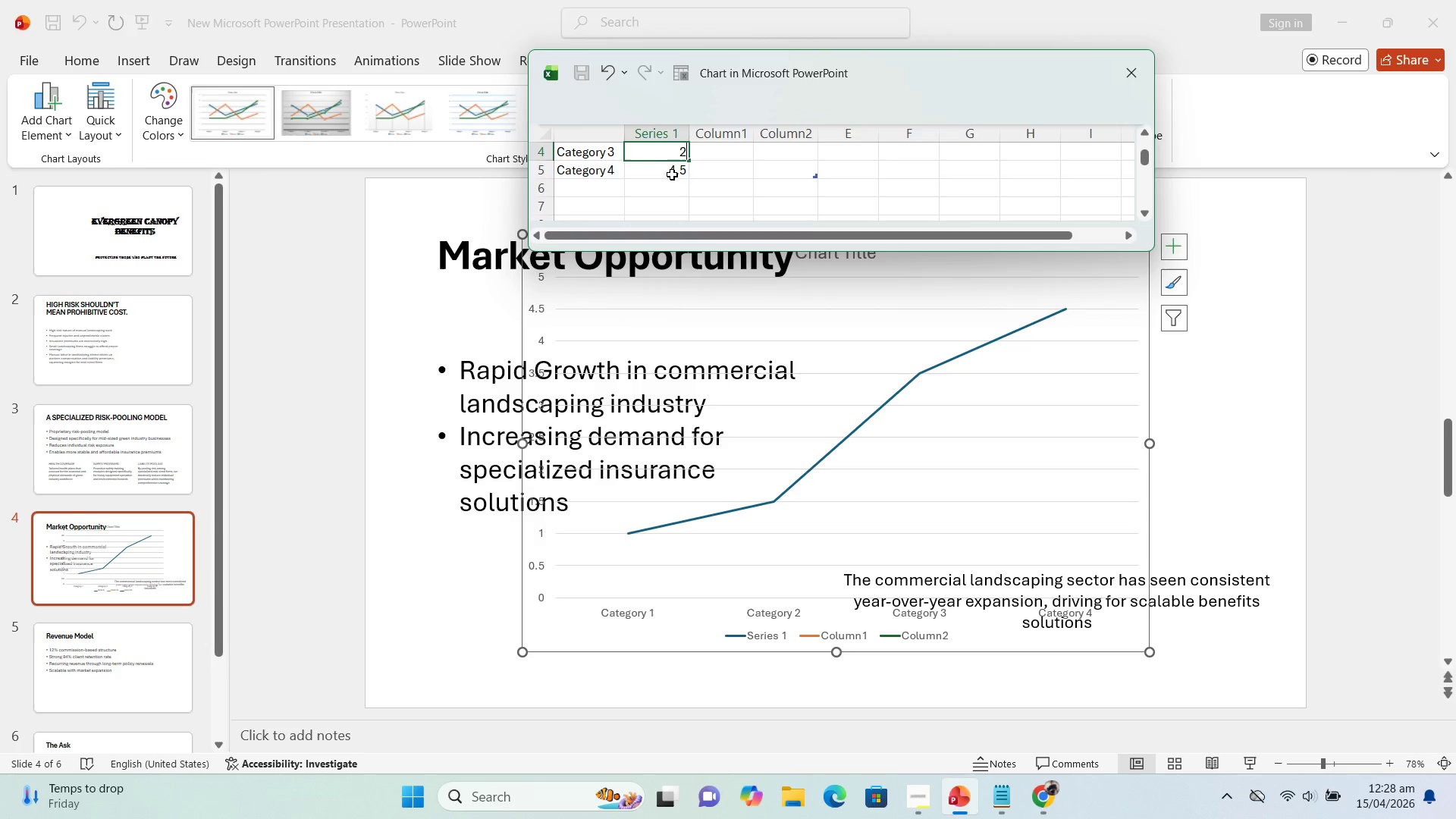 
left_click([667, 172])
 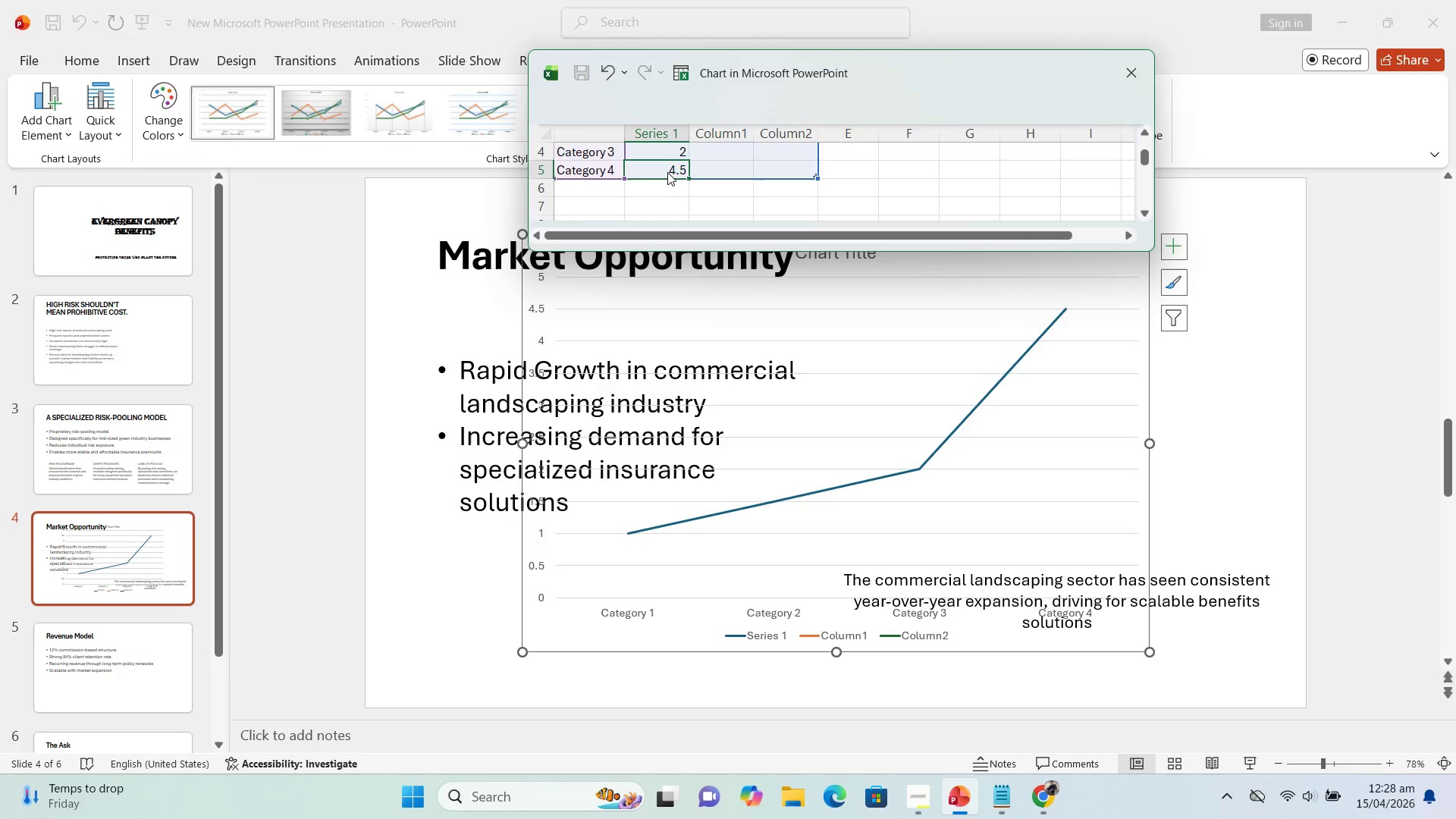 
key(3)
 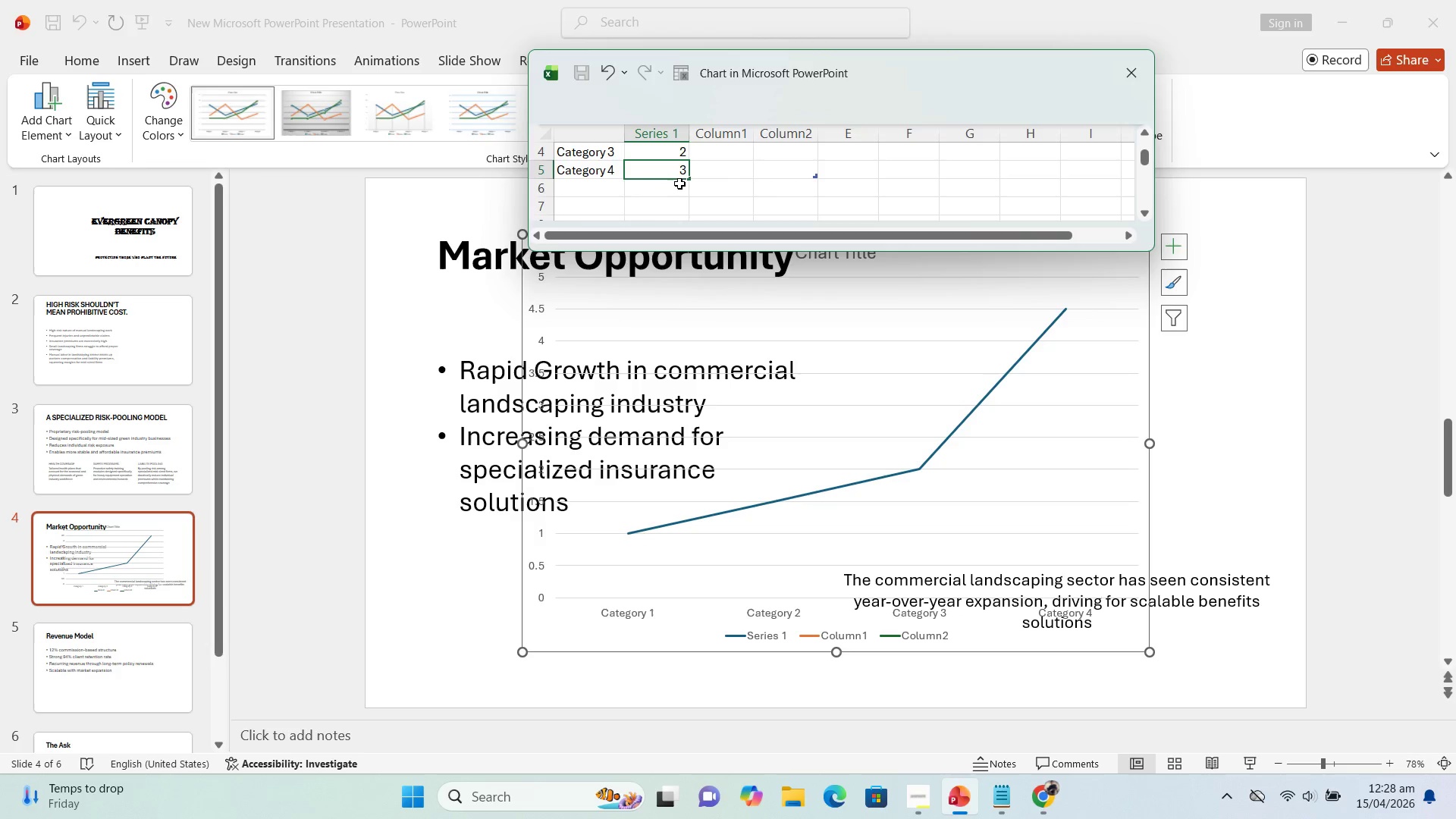 
scroll: coordinate [679, 184], scroll_direction: down, amount: 1.0
 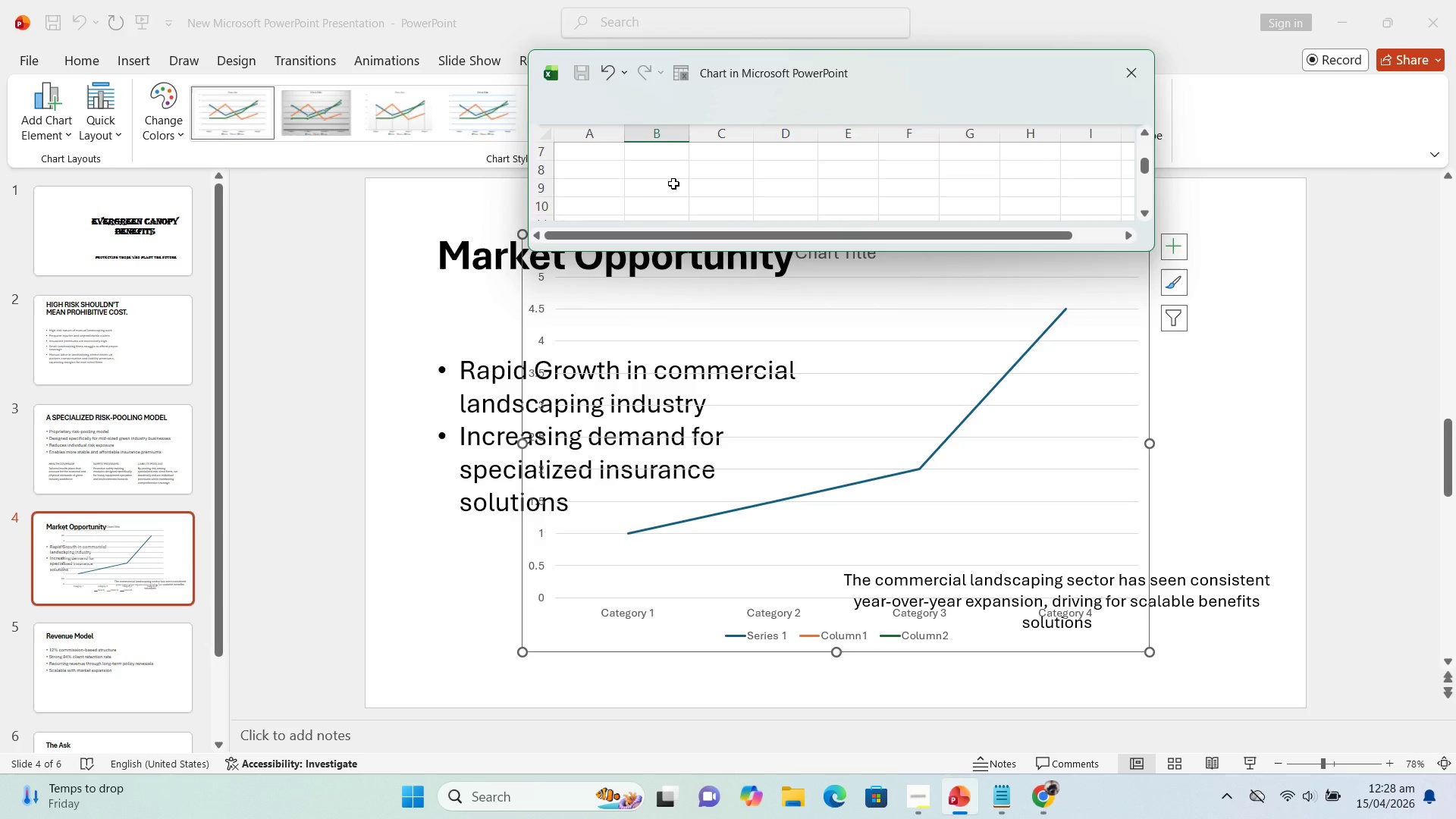 
scroll: coordinate [673, 184], scroll_direction: up, amount: 1.0
 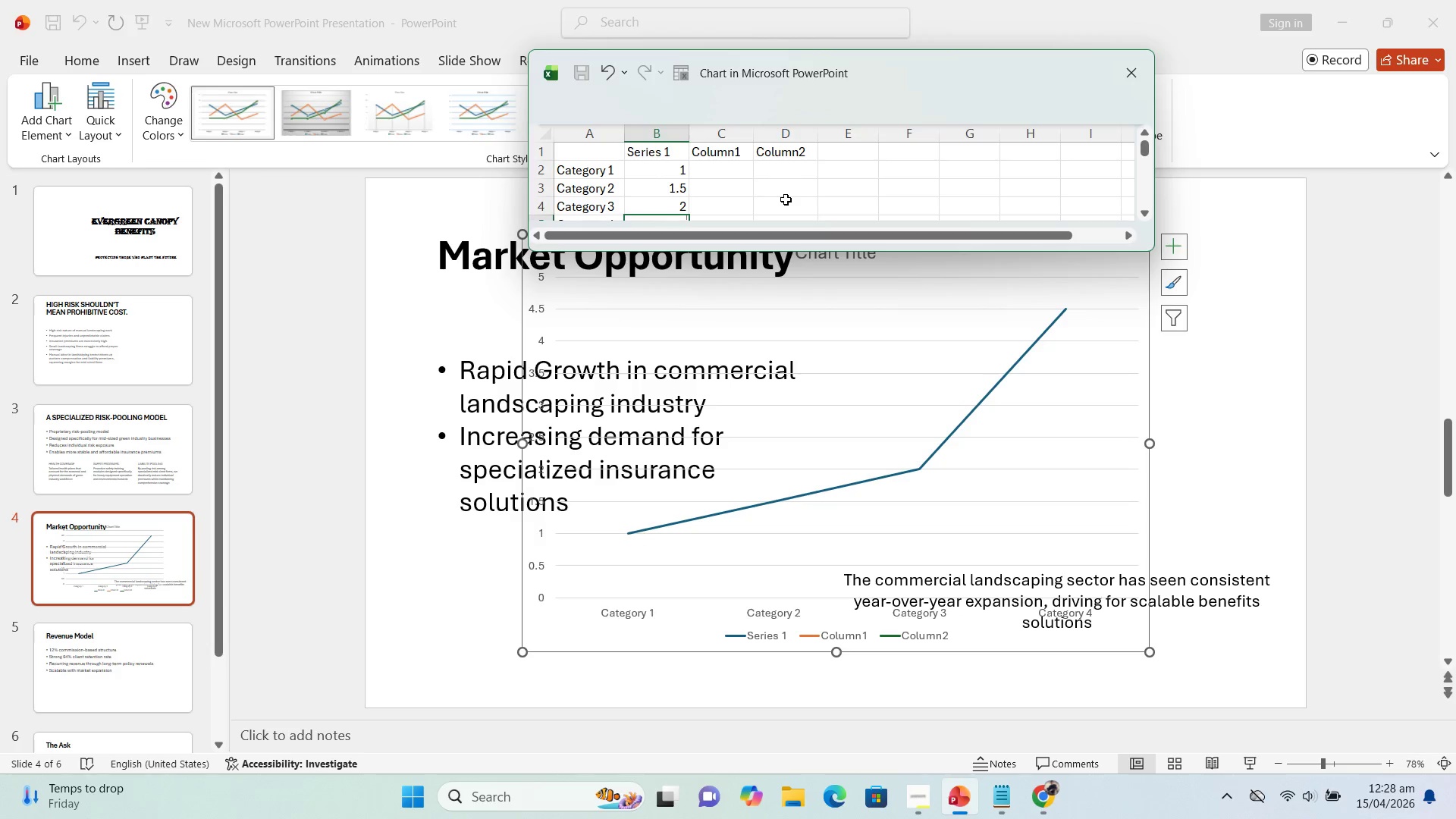 
scroll: coordinate [782, 199], scroll_direction: none, amount: 0.0
 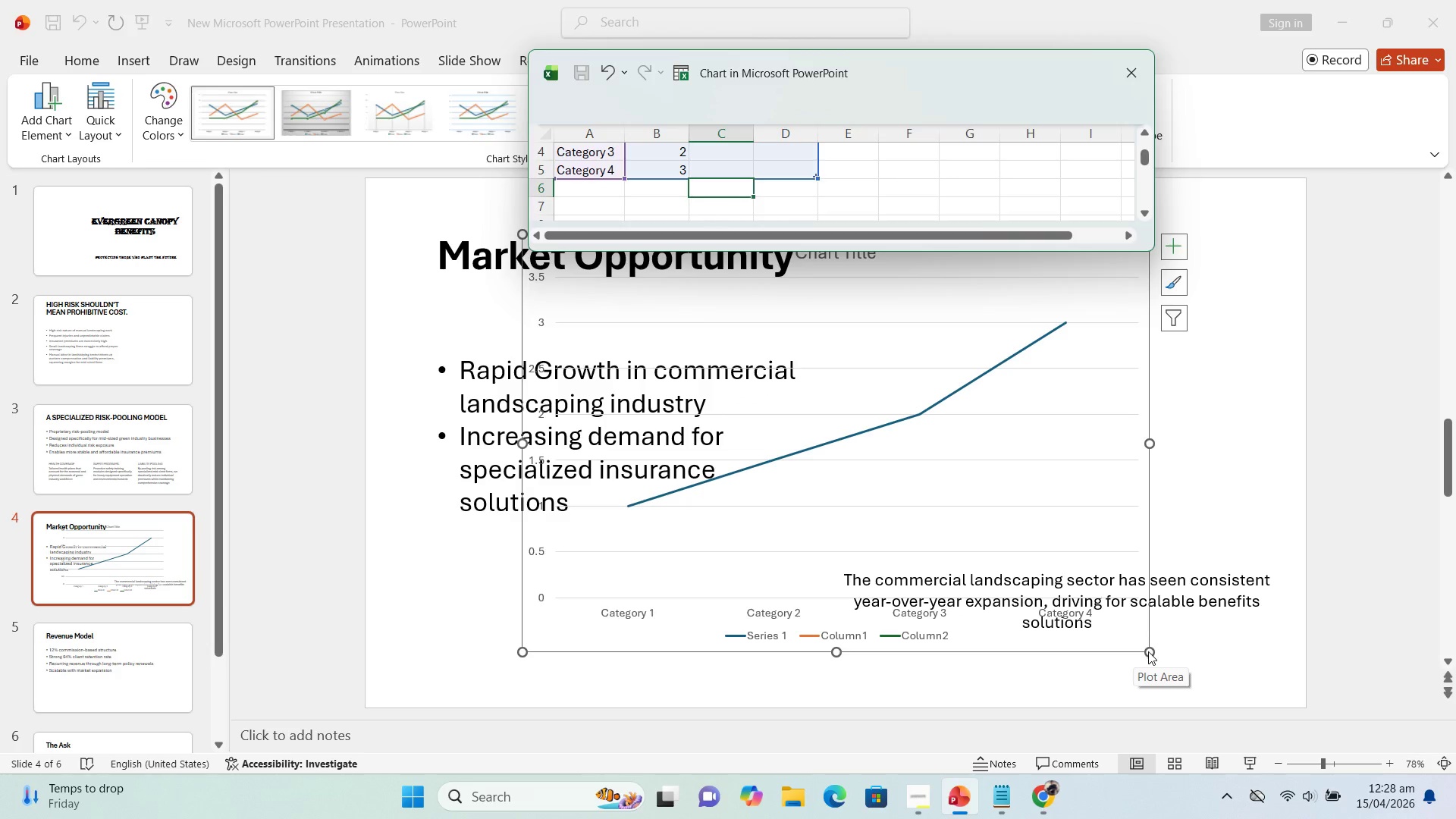 
wait(7.01)
 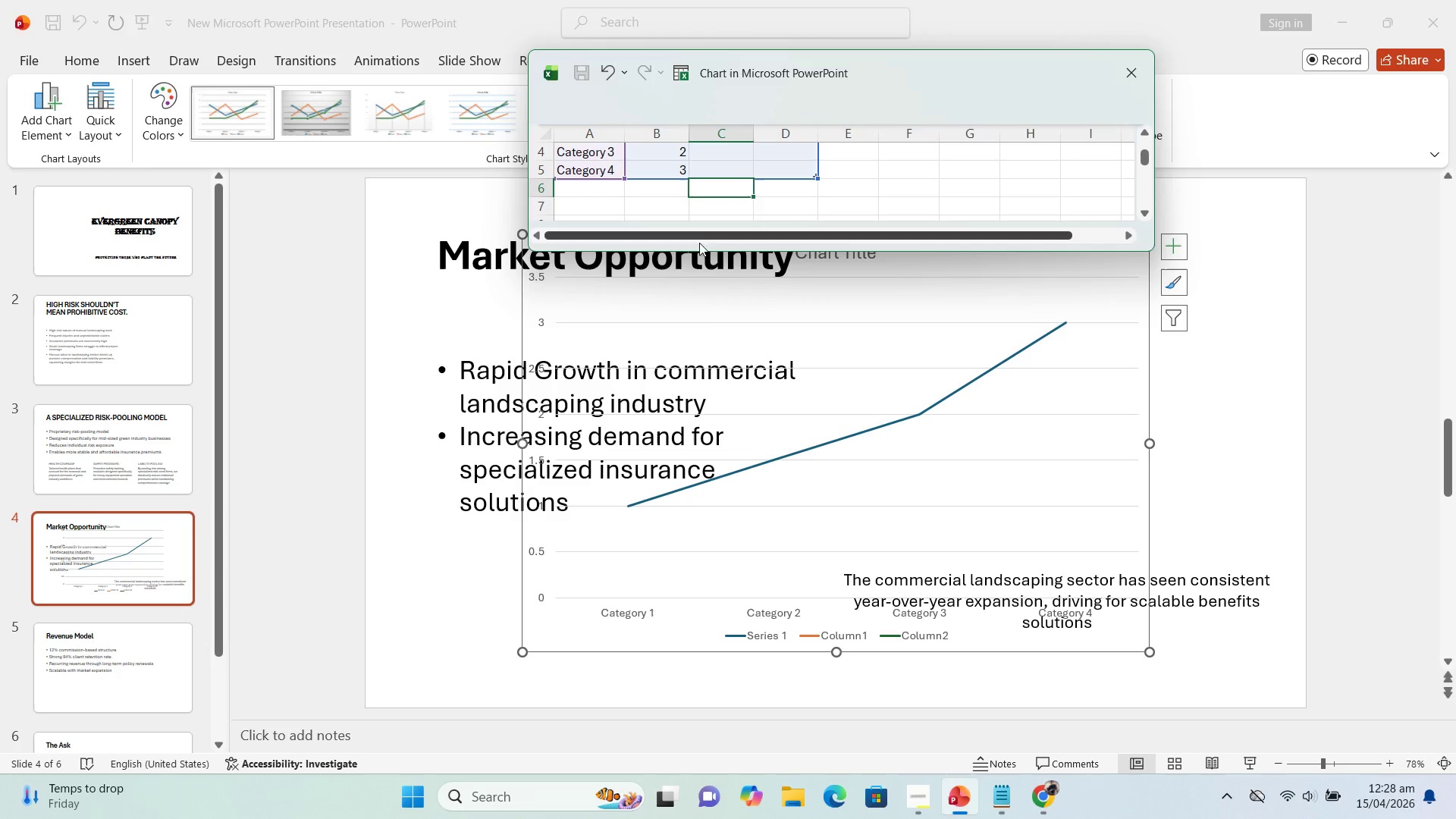 
left_click([845, 184])
 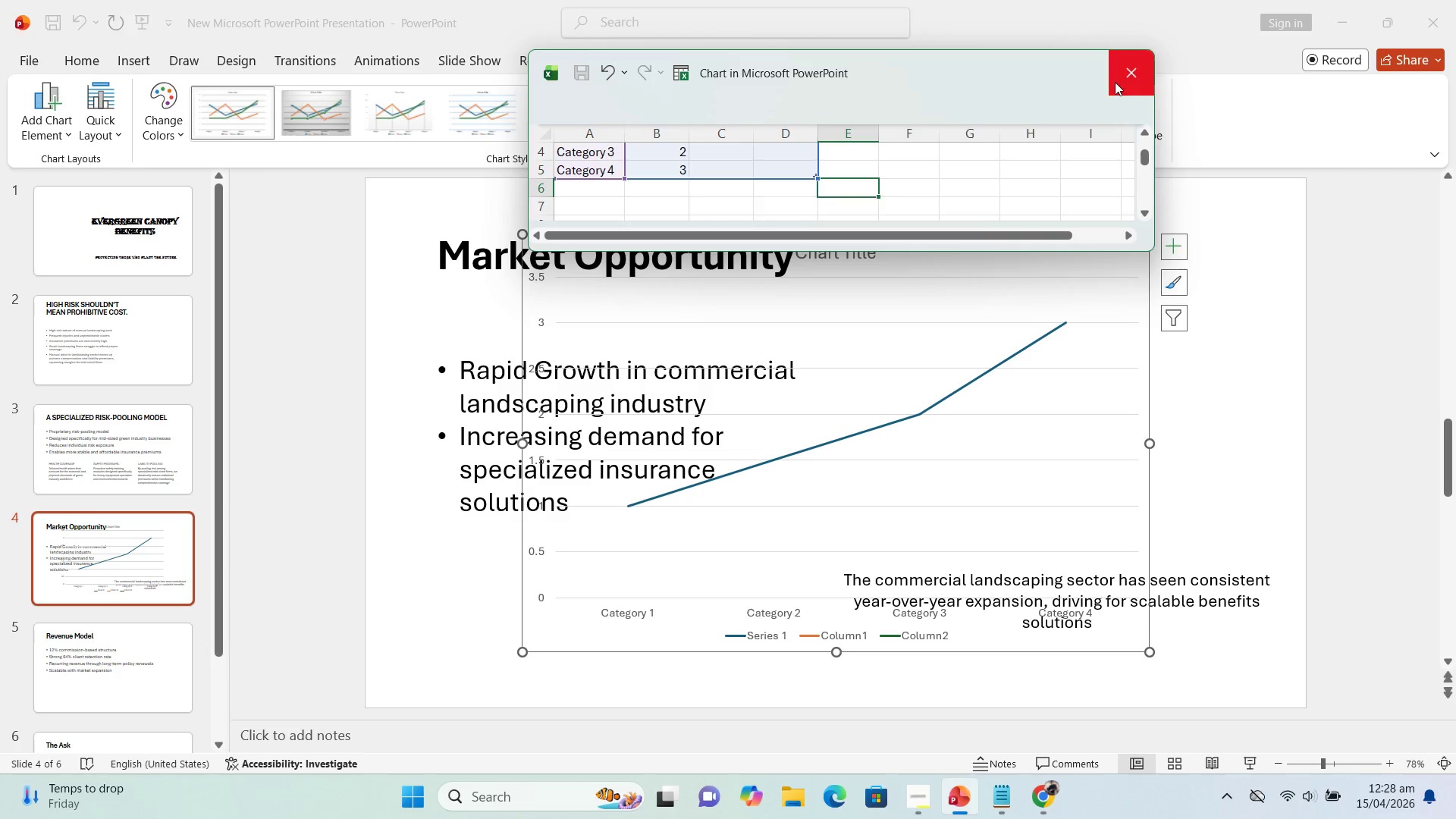 
left_click([1124, 80])
 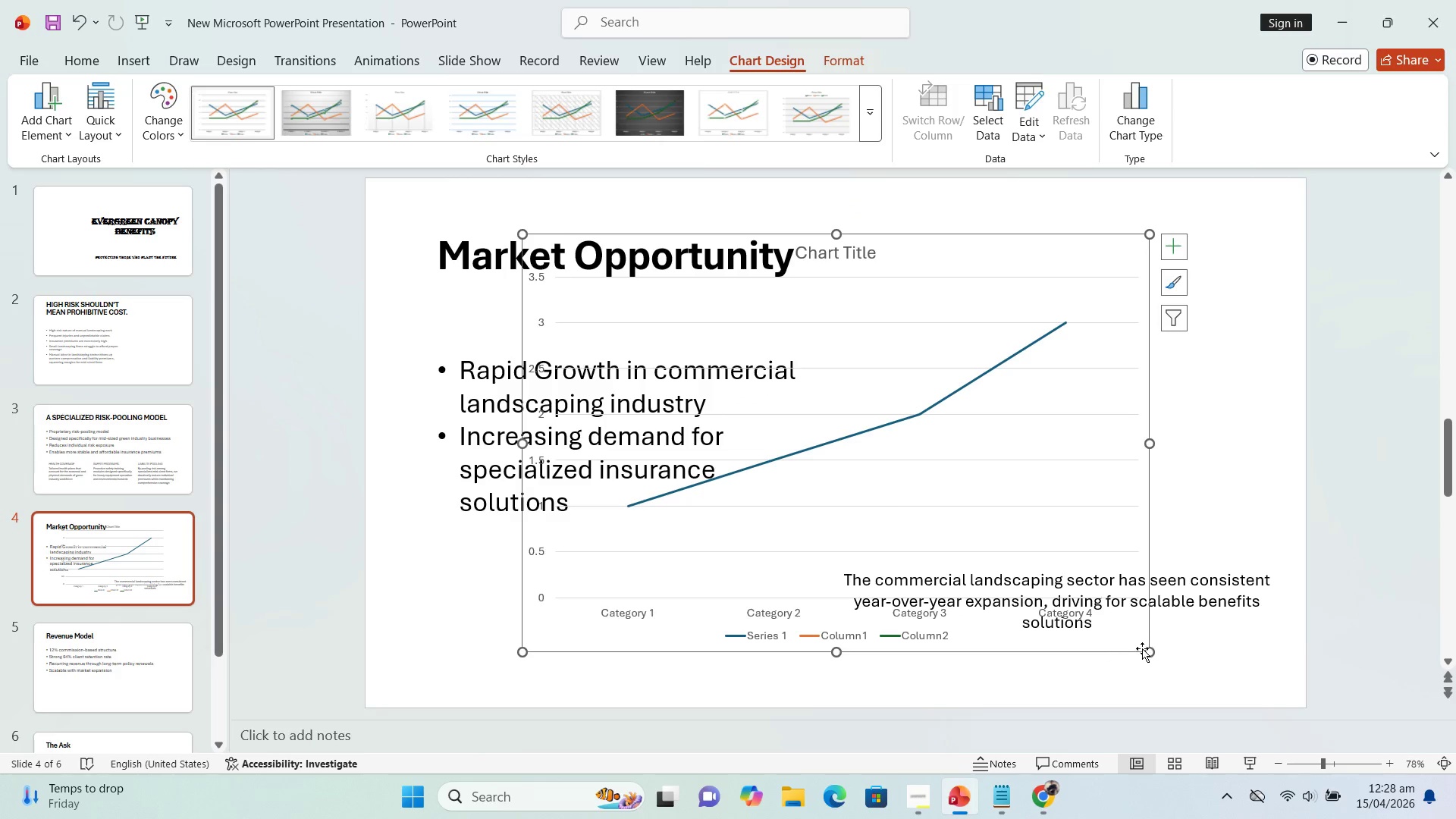 
left_click_drag(start_coordinate=[1152, 656], to_coordinate=[896, 476])
 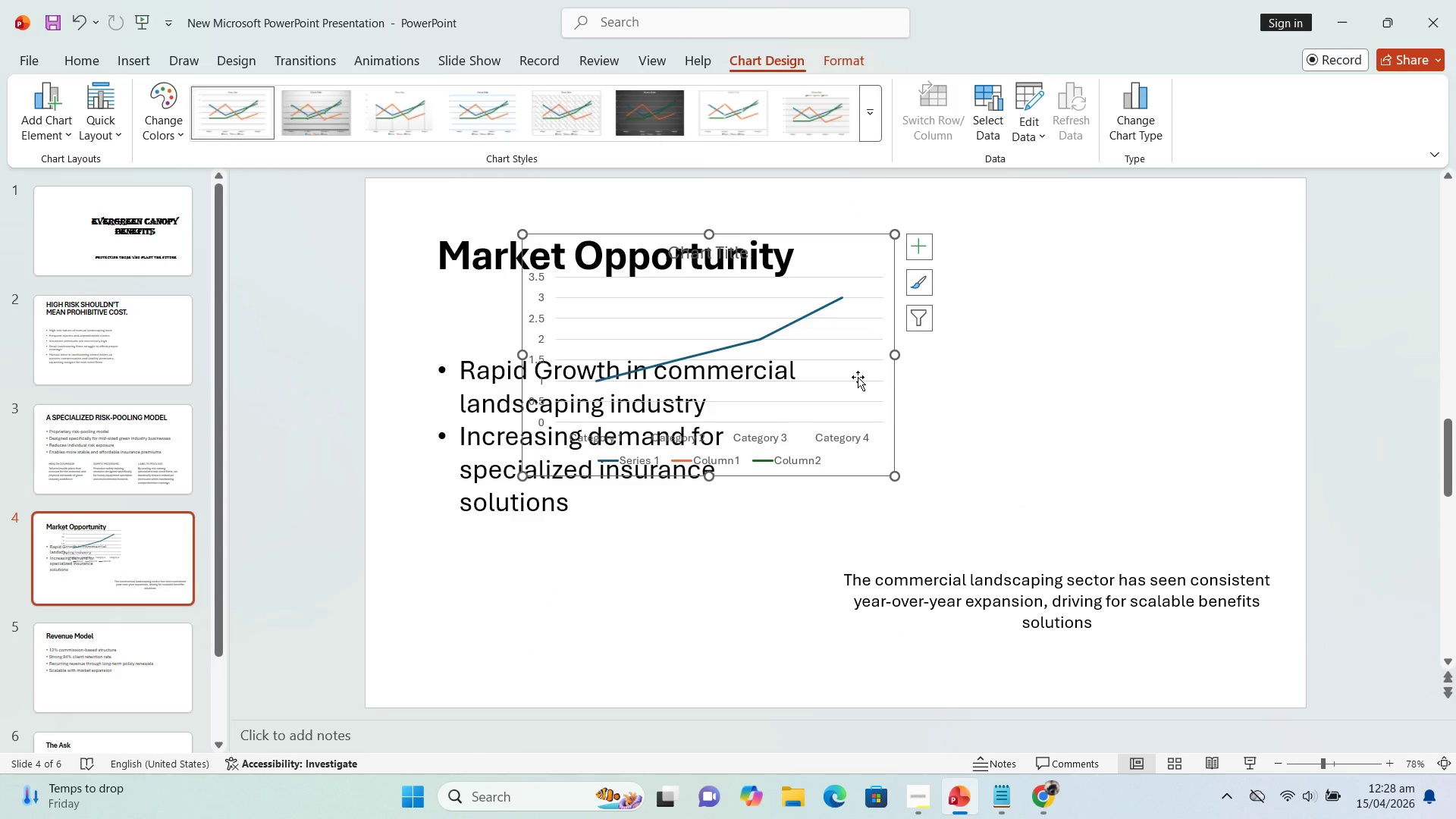 
left_click_drag(start_coordinate=[858, 378], to_coordinate=[1066, 434])
 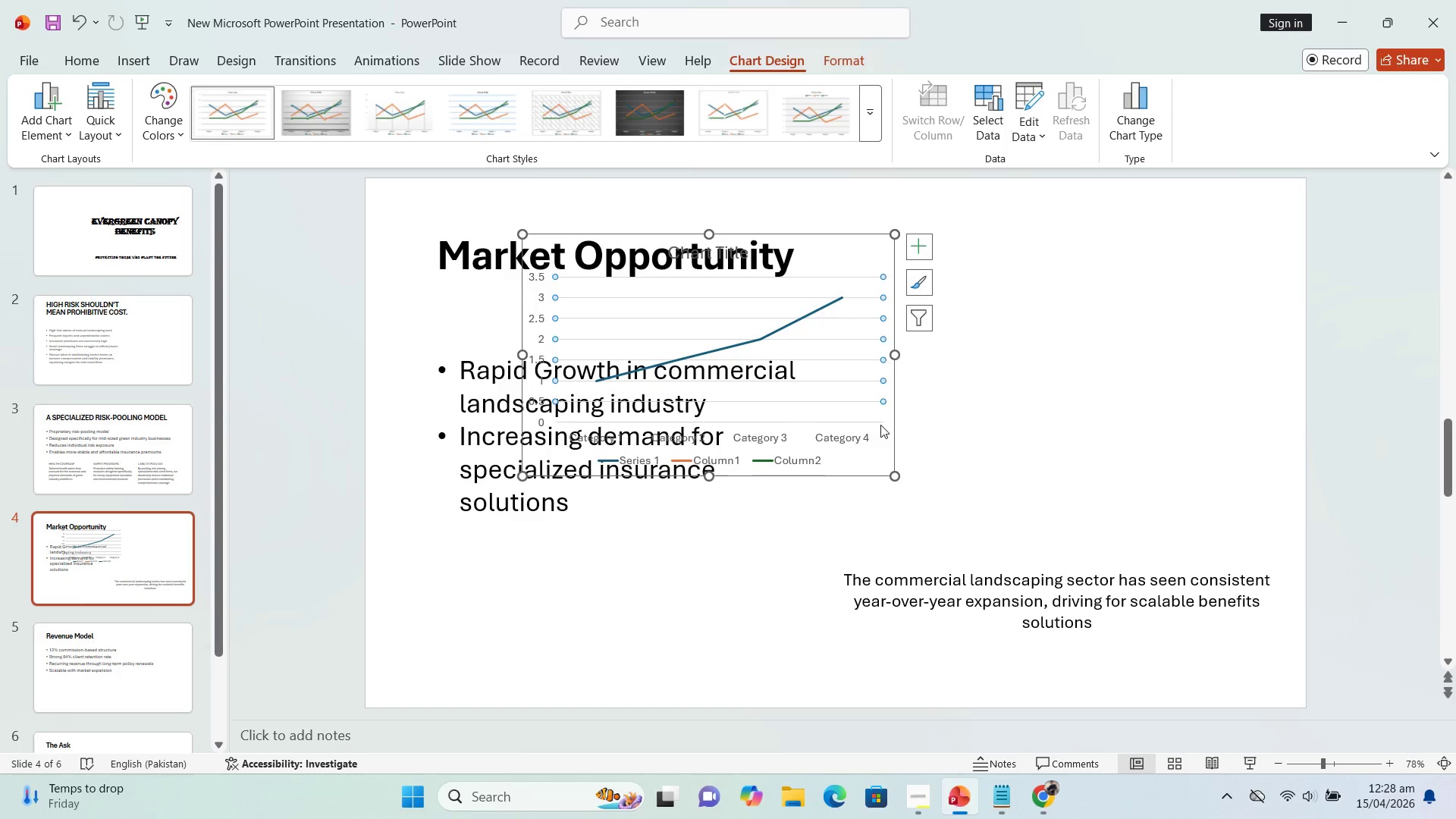 
left_click([880, 425])
 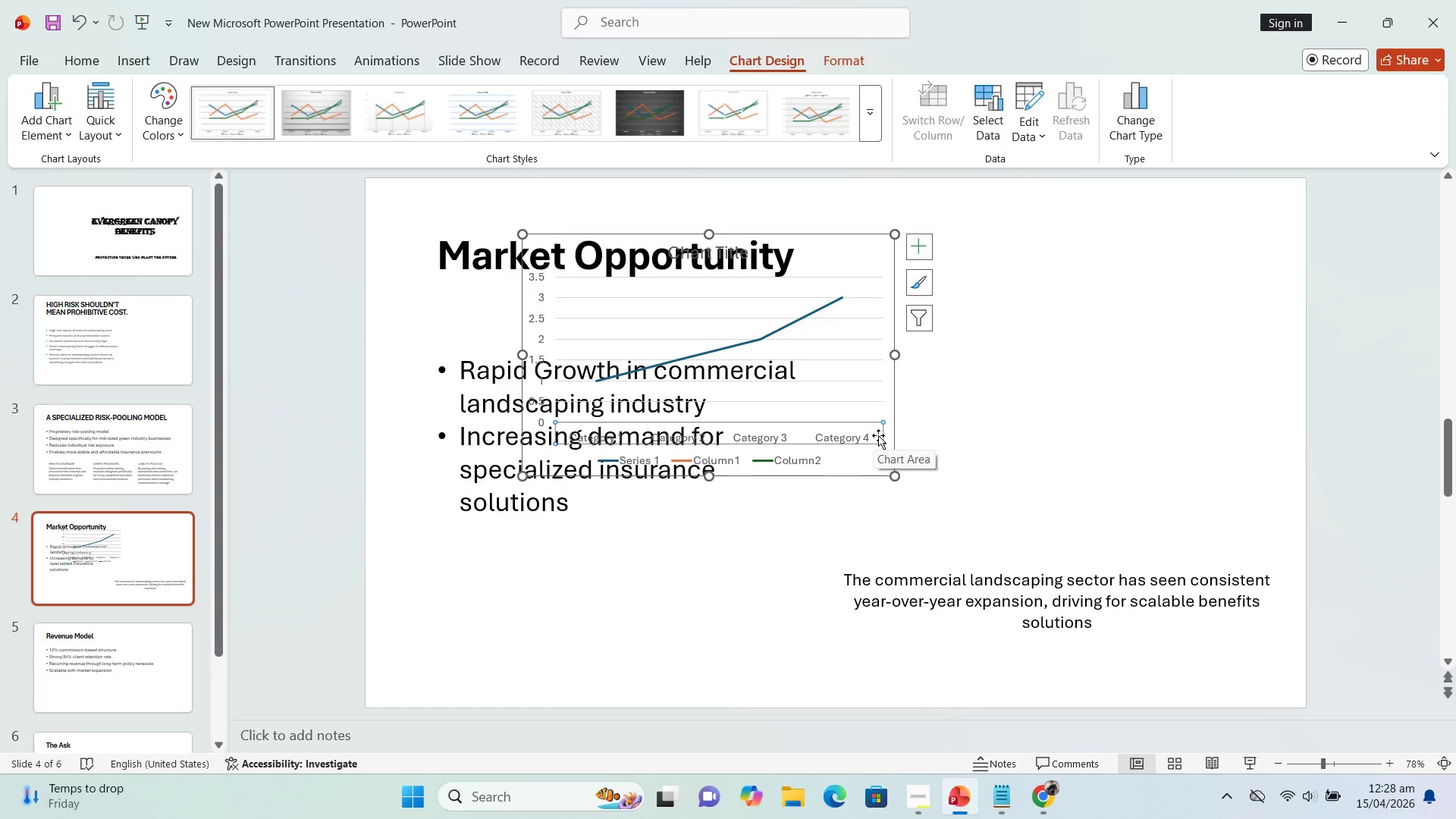 
left_click_drag(start_coordinate=[889, 436], to_coordinate=[1201, 507])
 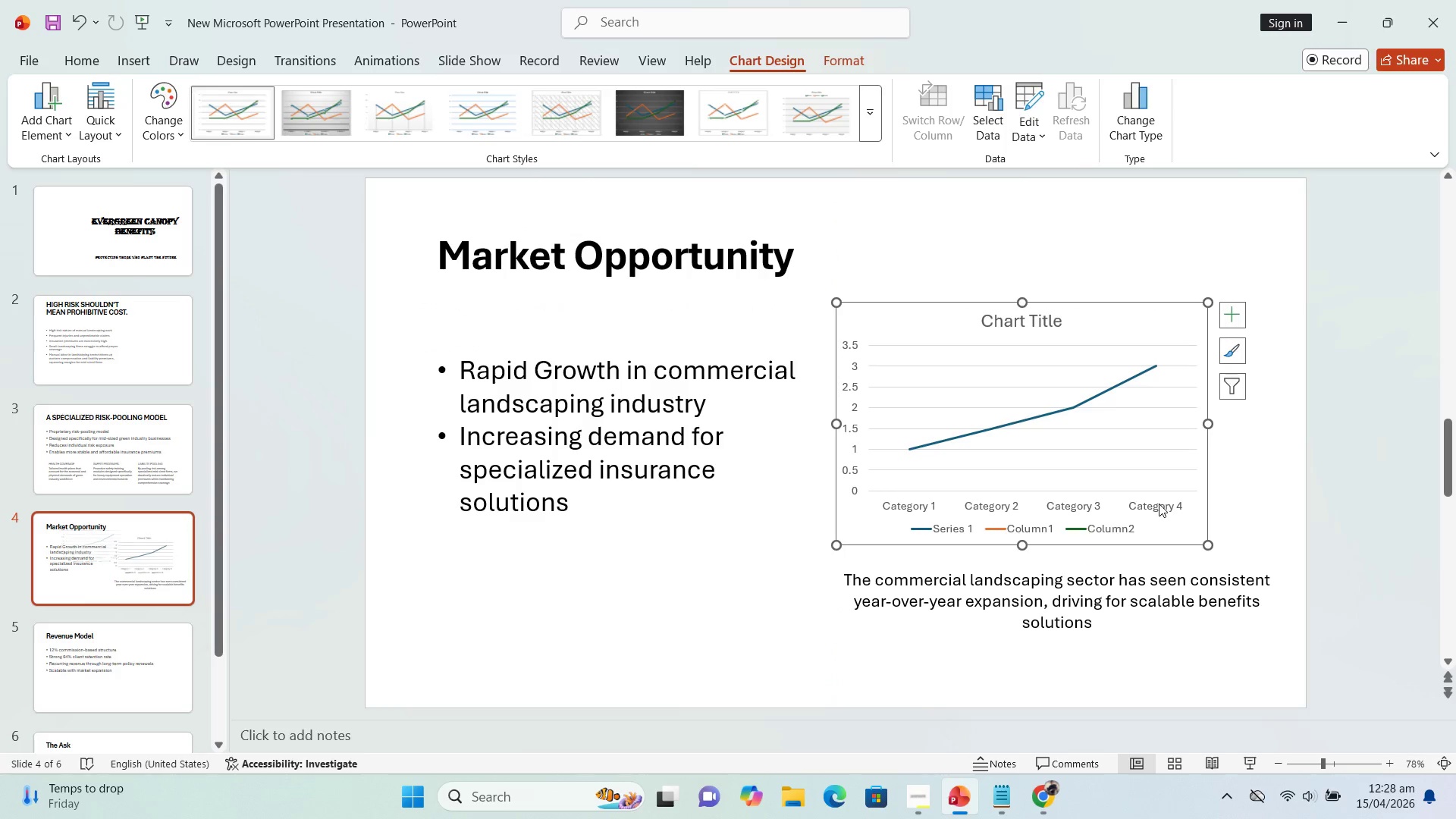 
left_click([1159, 504])
 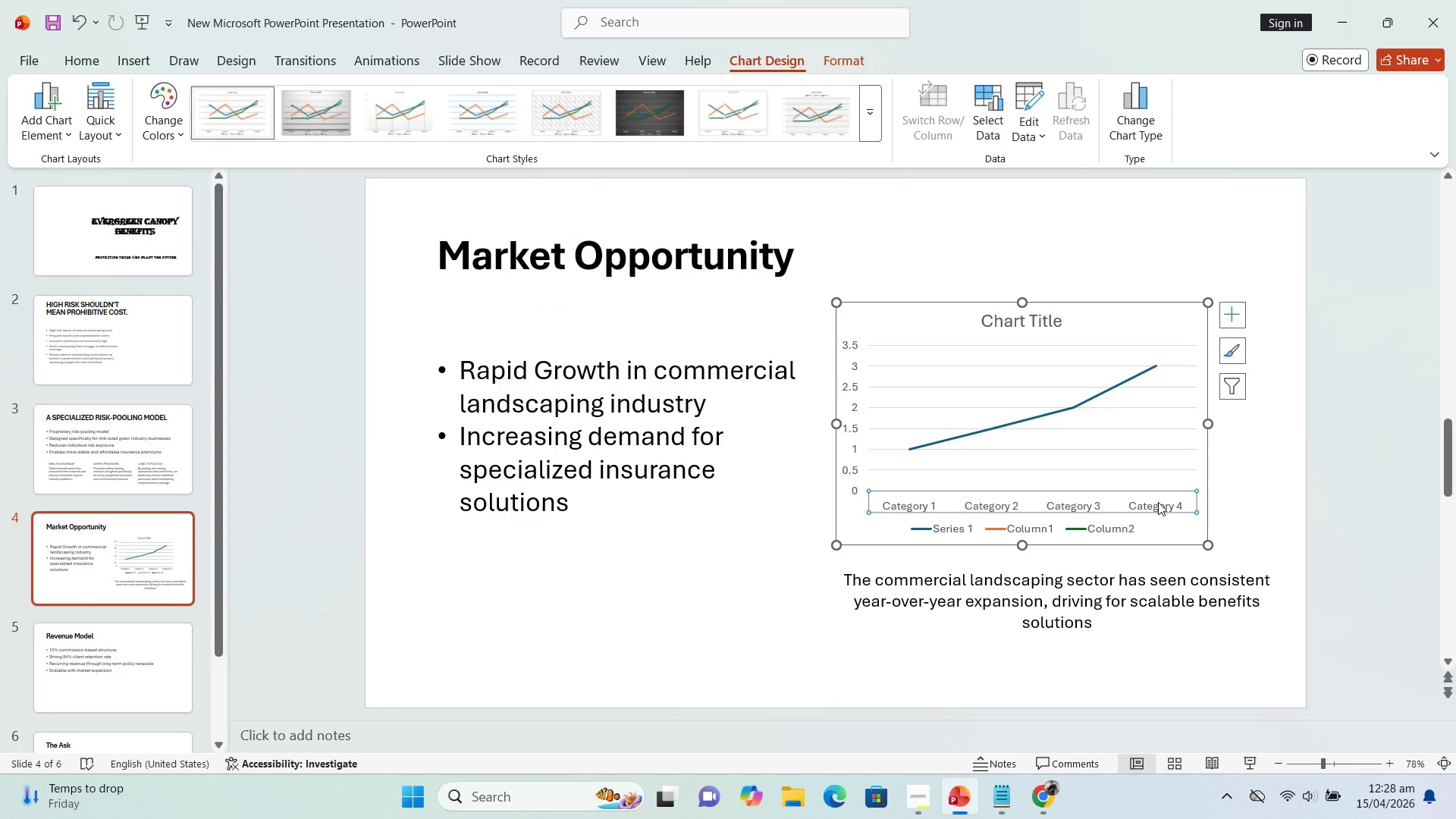 
key(Delete)
 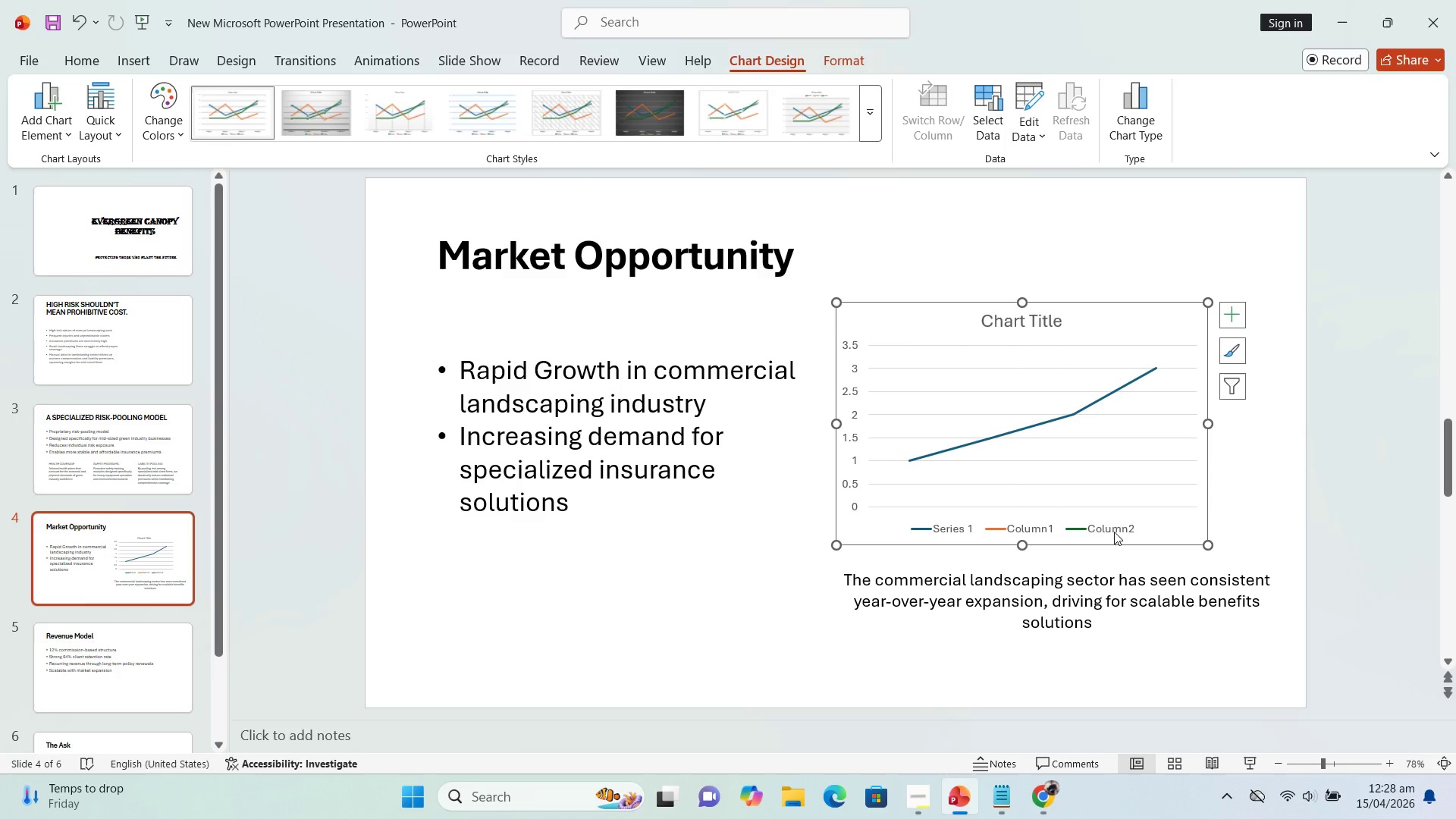 
left_click([1112, 528])
 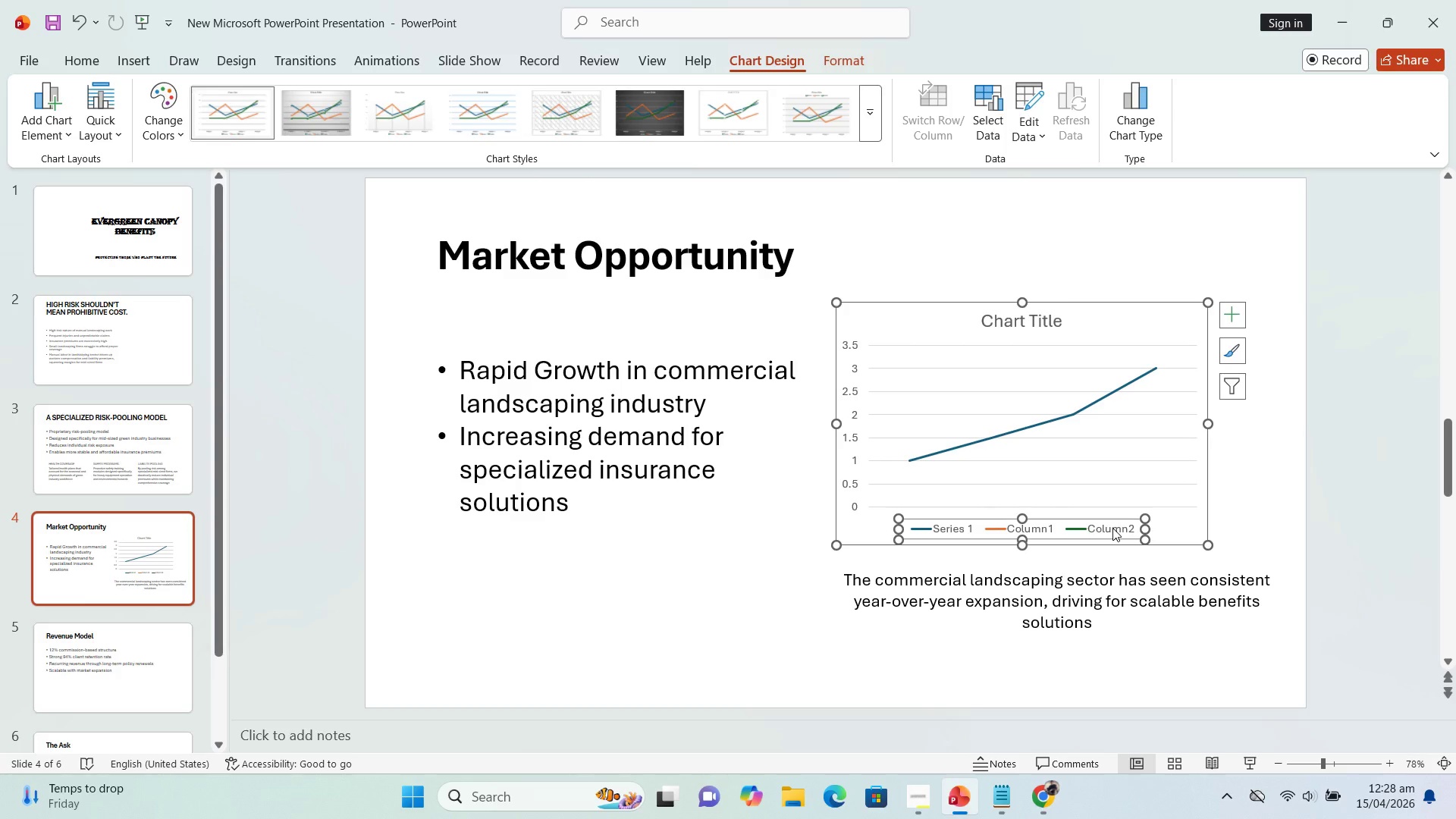 
key(Delete)
 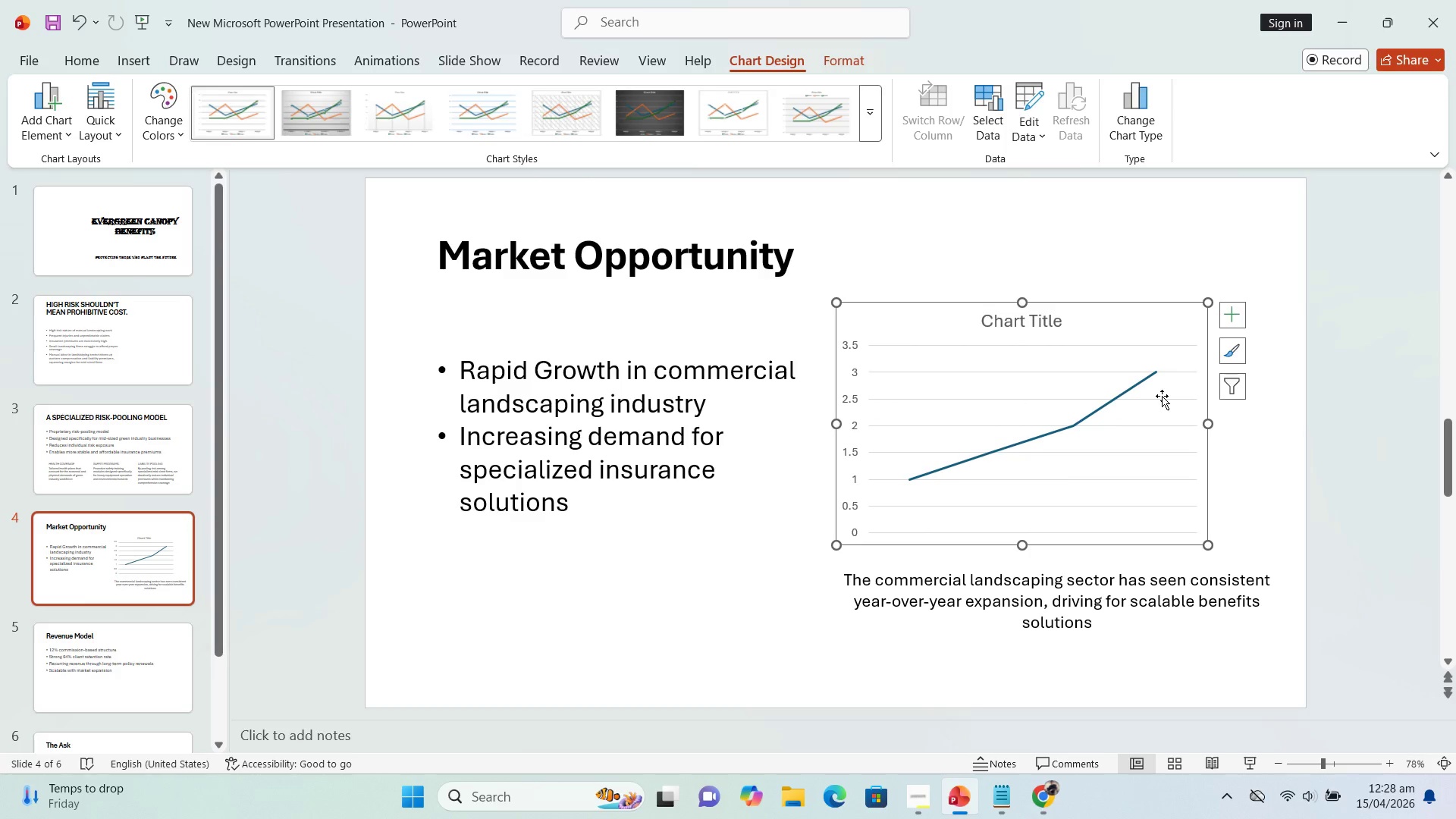 
left_click([1179, 307])
 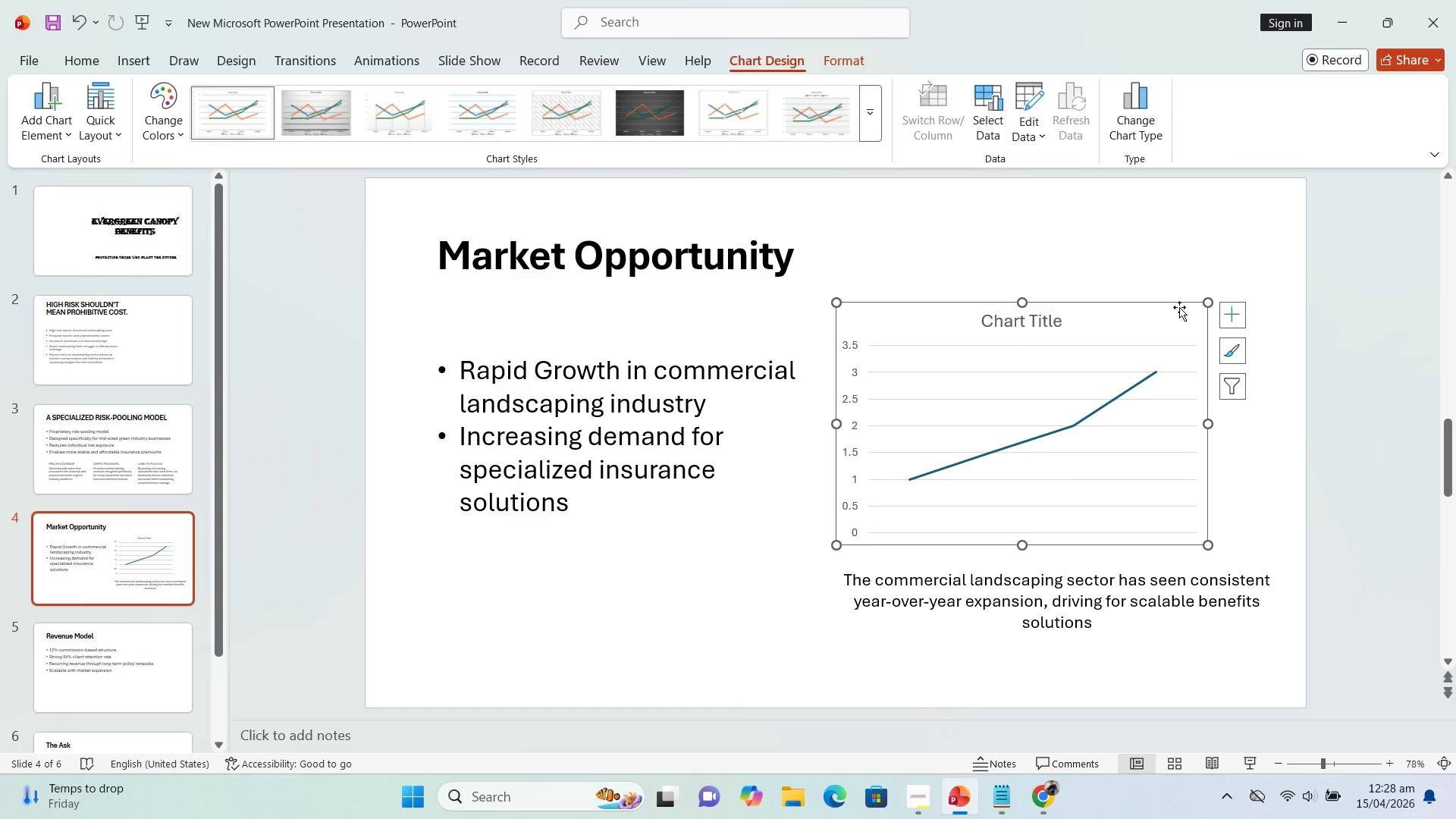 
key(Delete)
 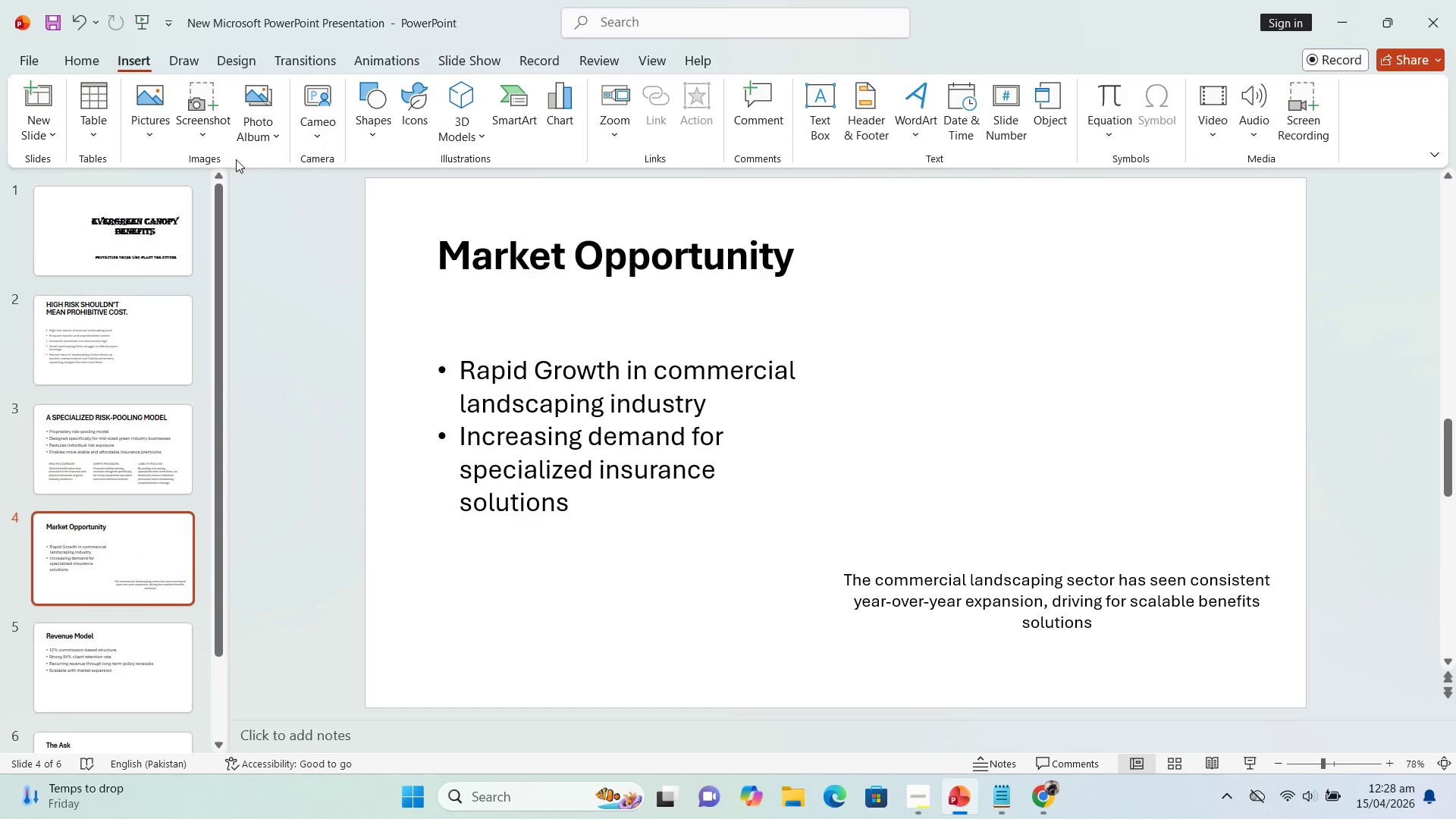 
left_click([555, 113])
 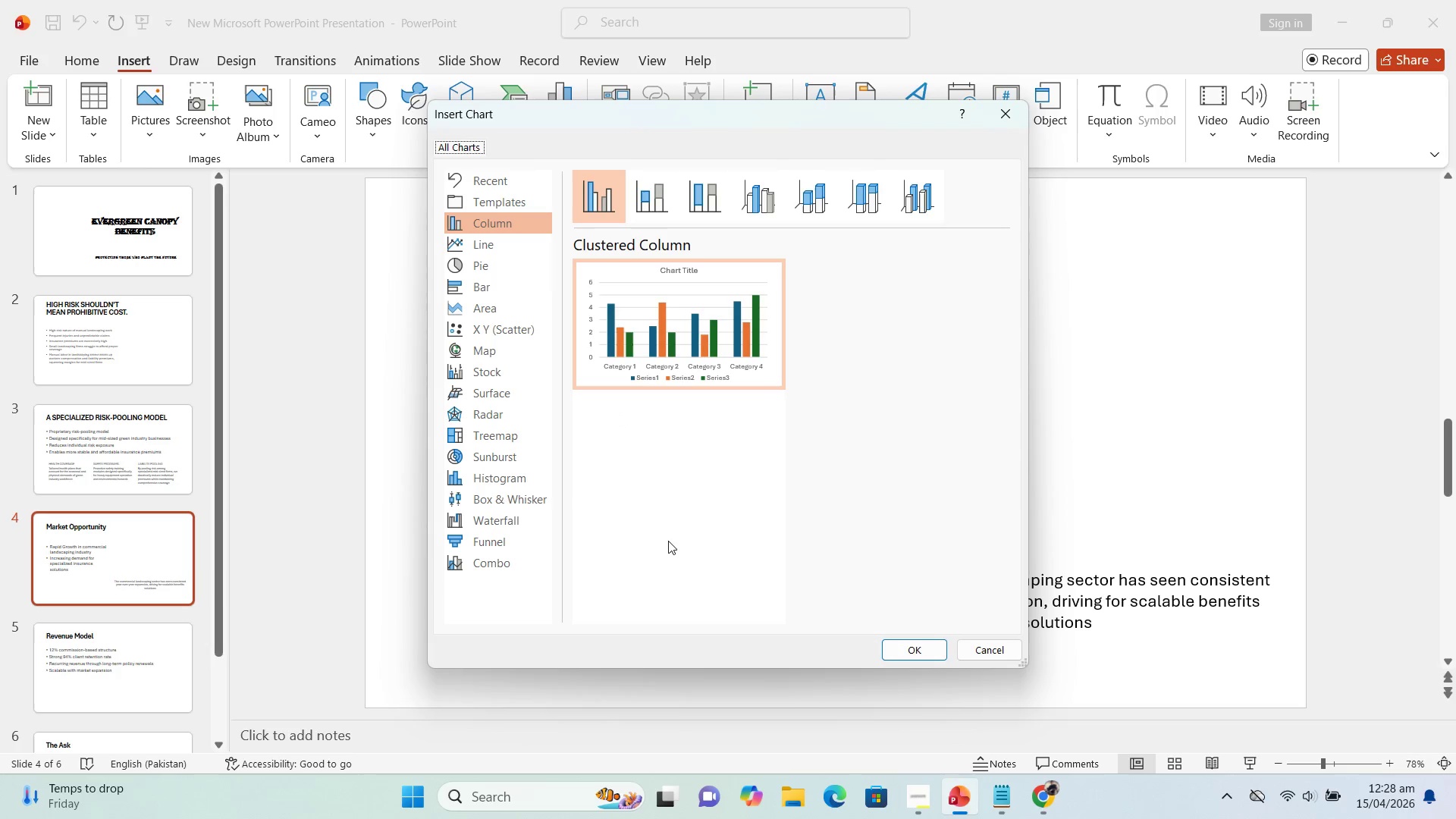 
left_click([645, 184])
 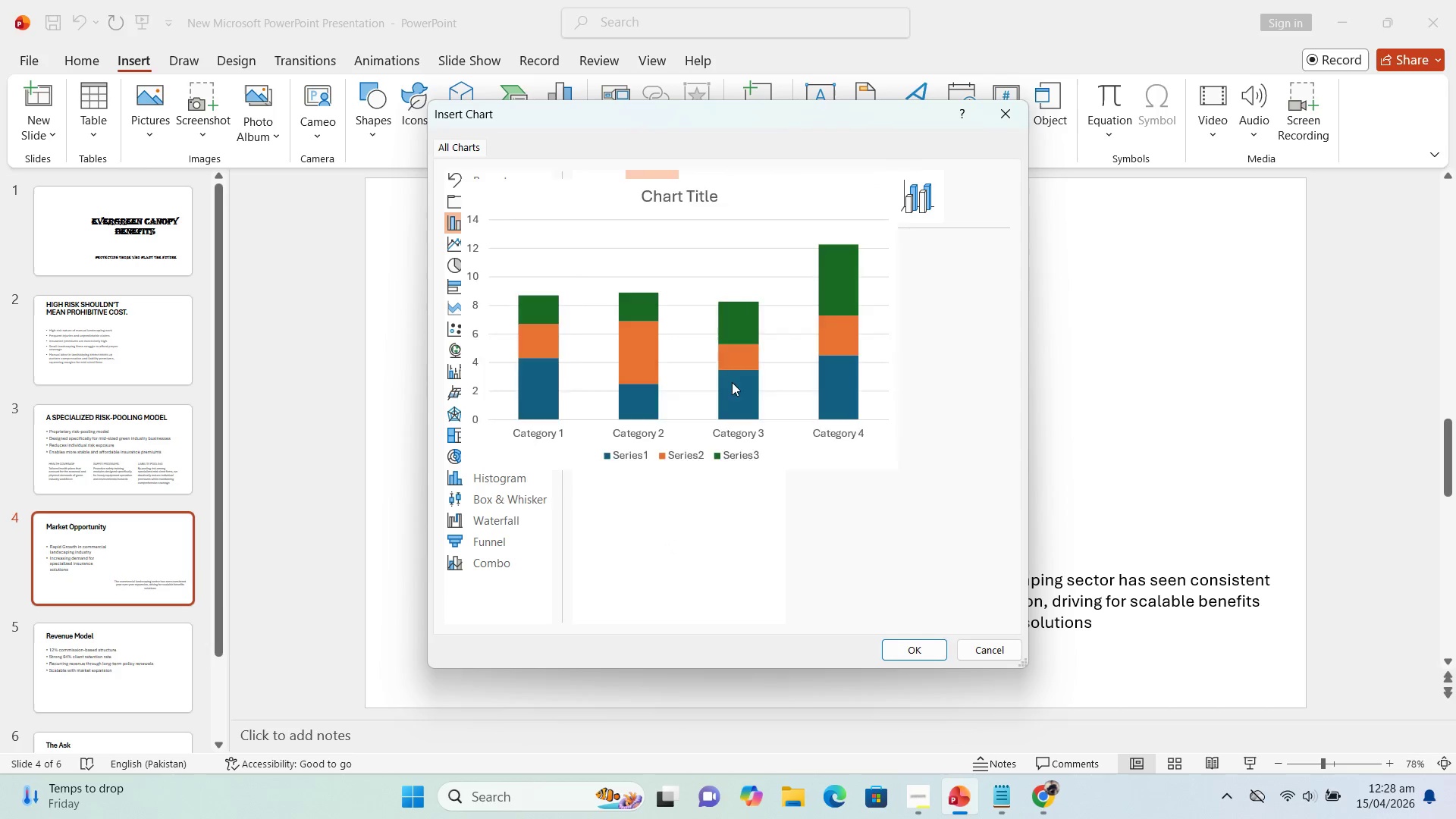 
left_click([926, 653])
 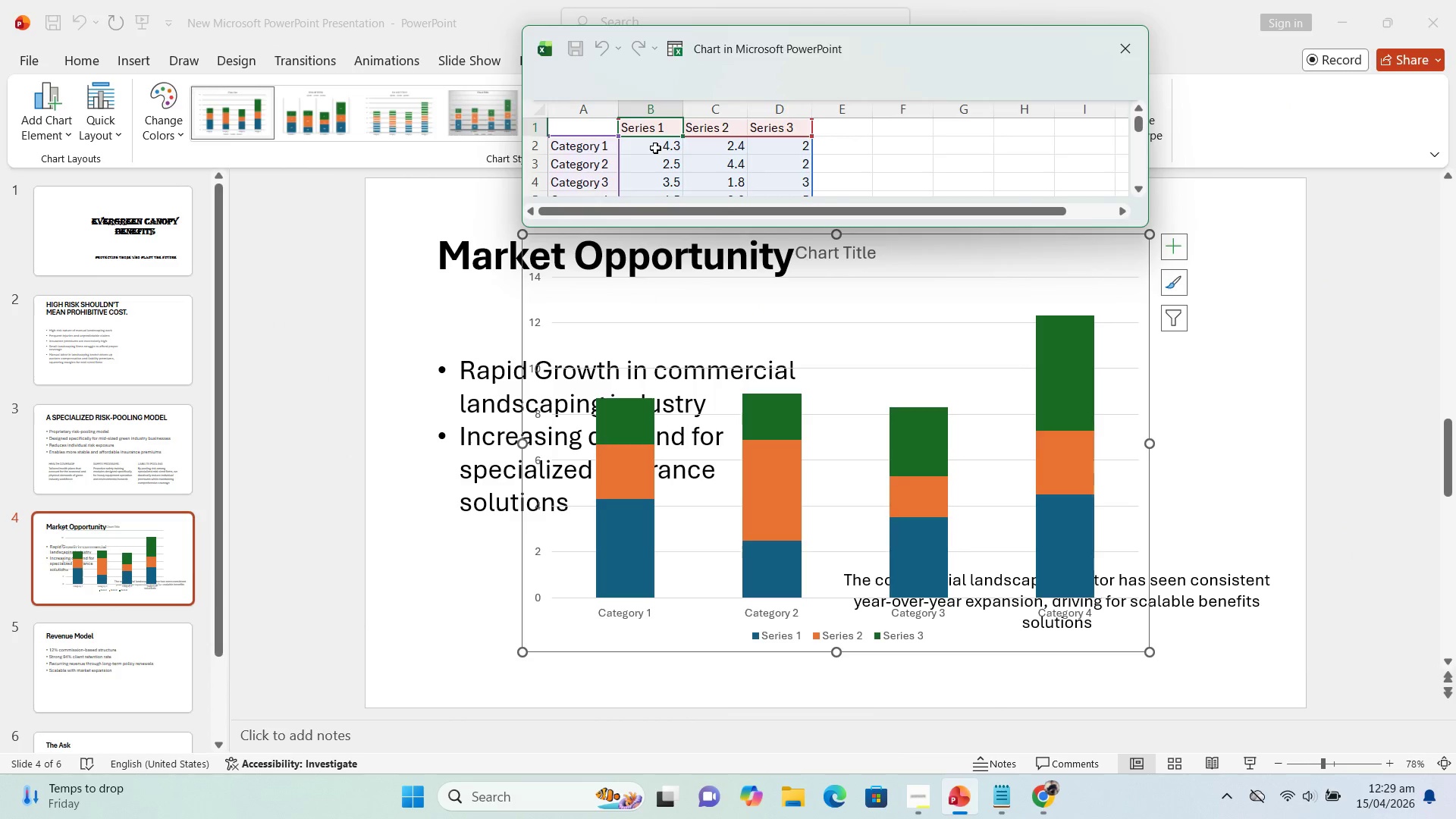 
left_click([711, 130])
 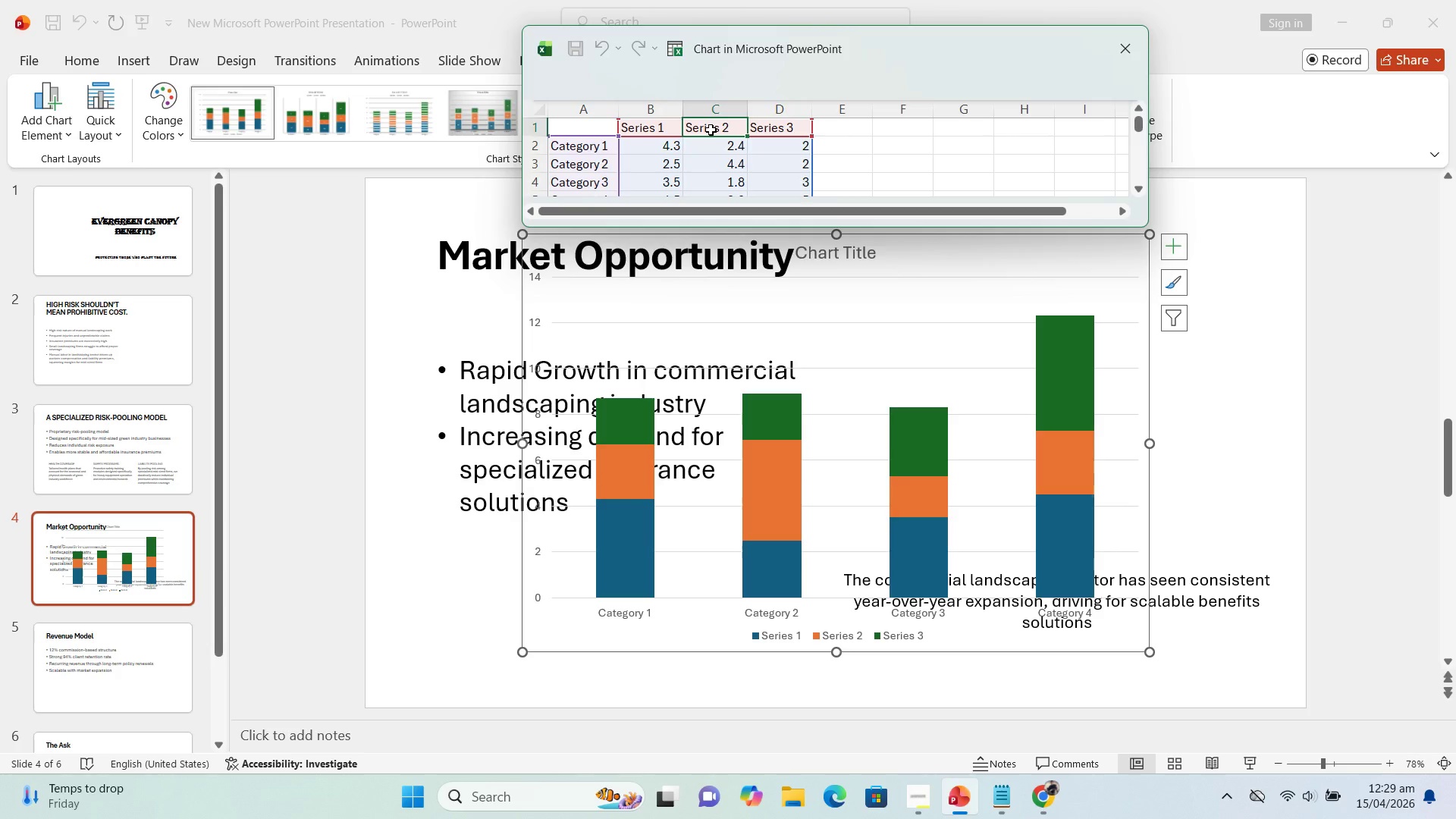 
key(Delete)
 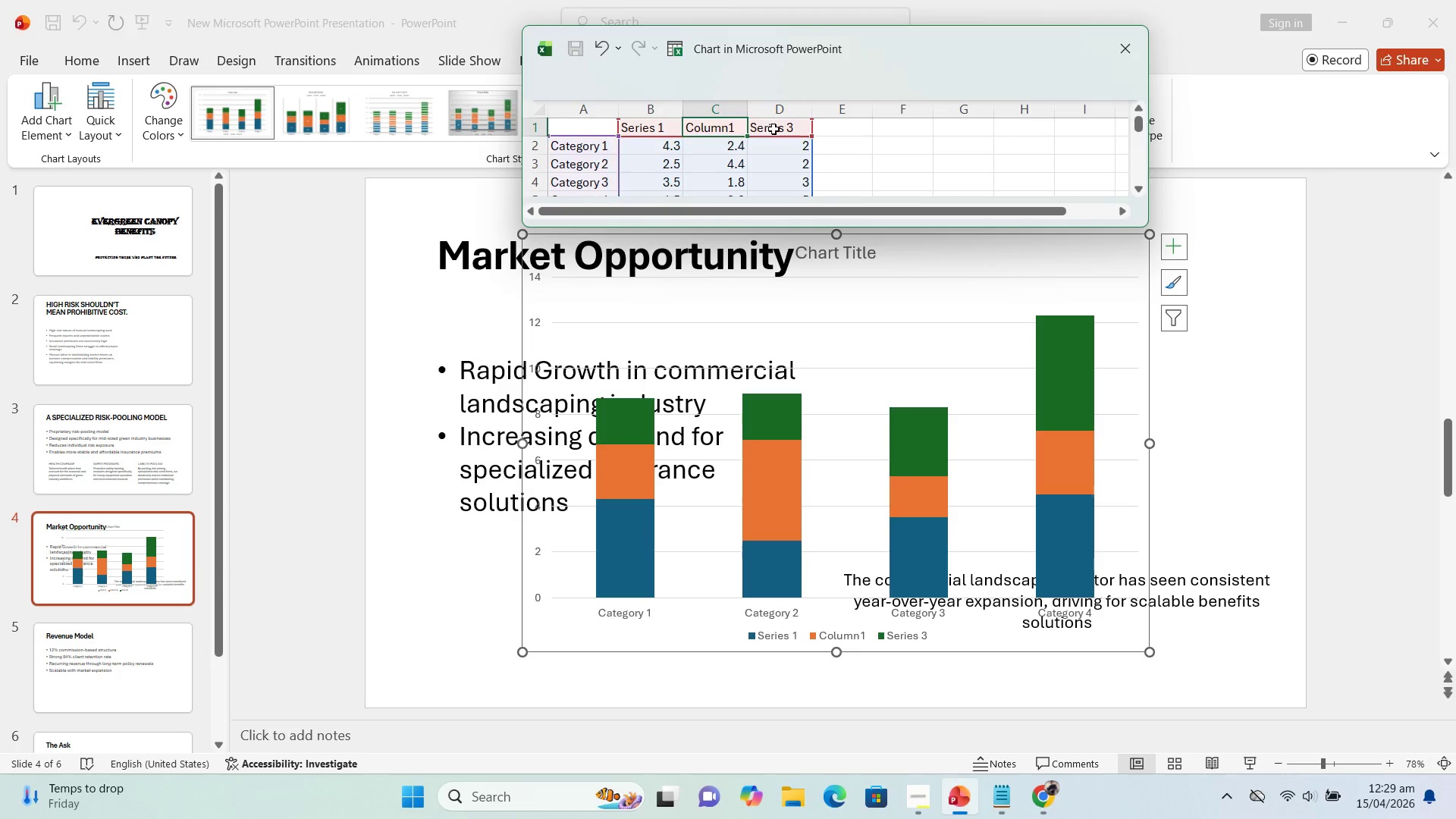 
left_click([774, 127])
 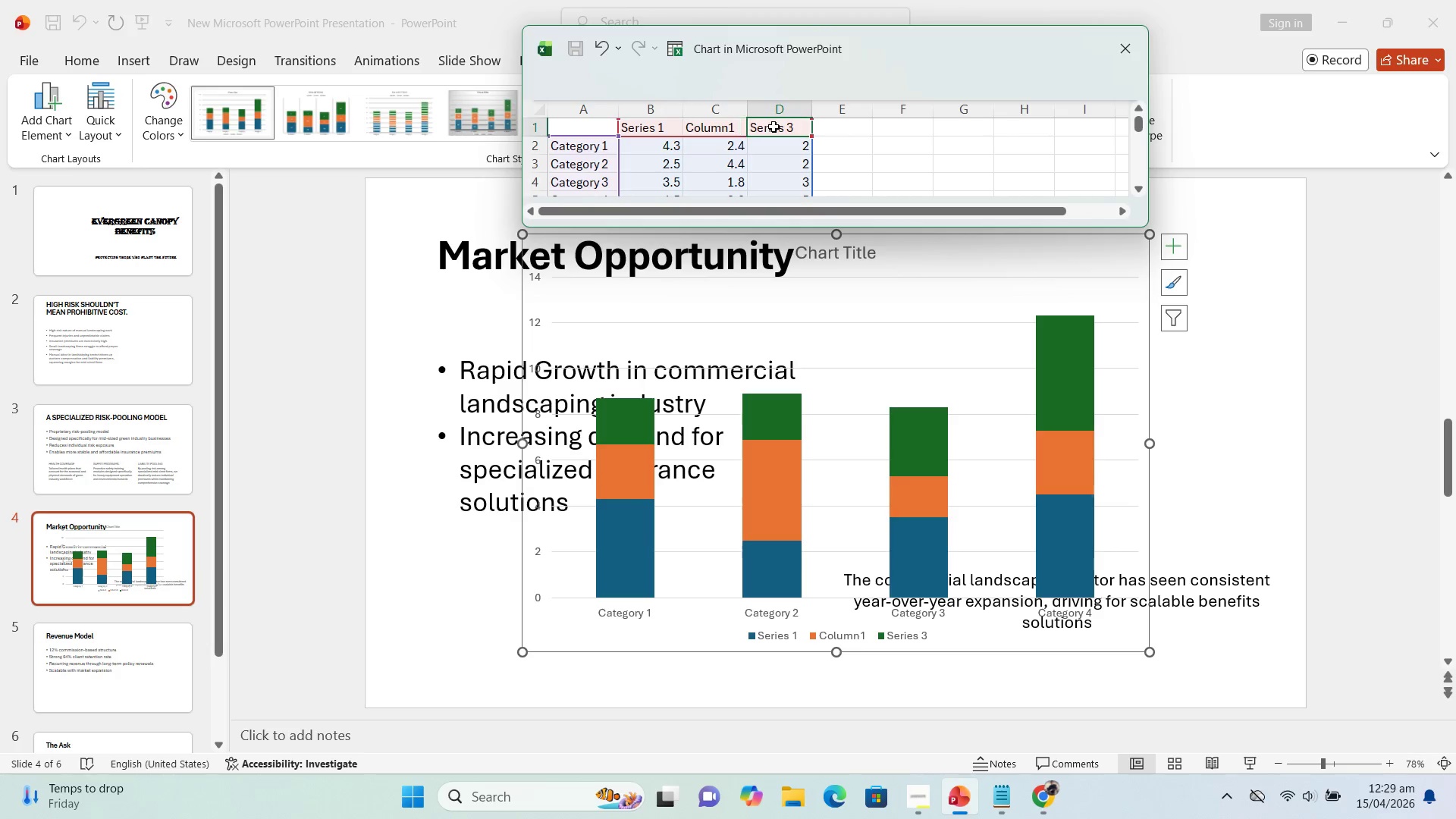 
key(Delete)
 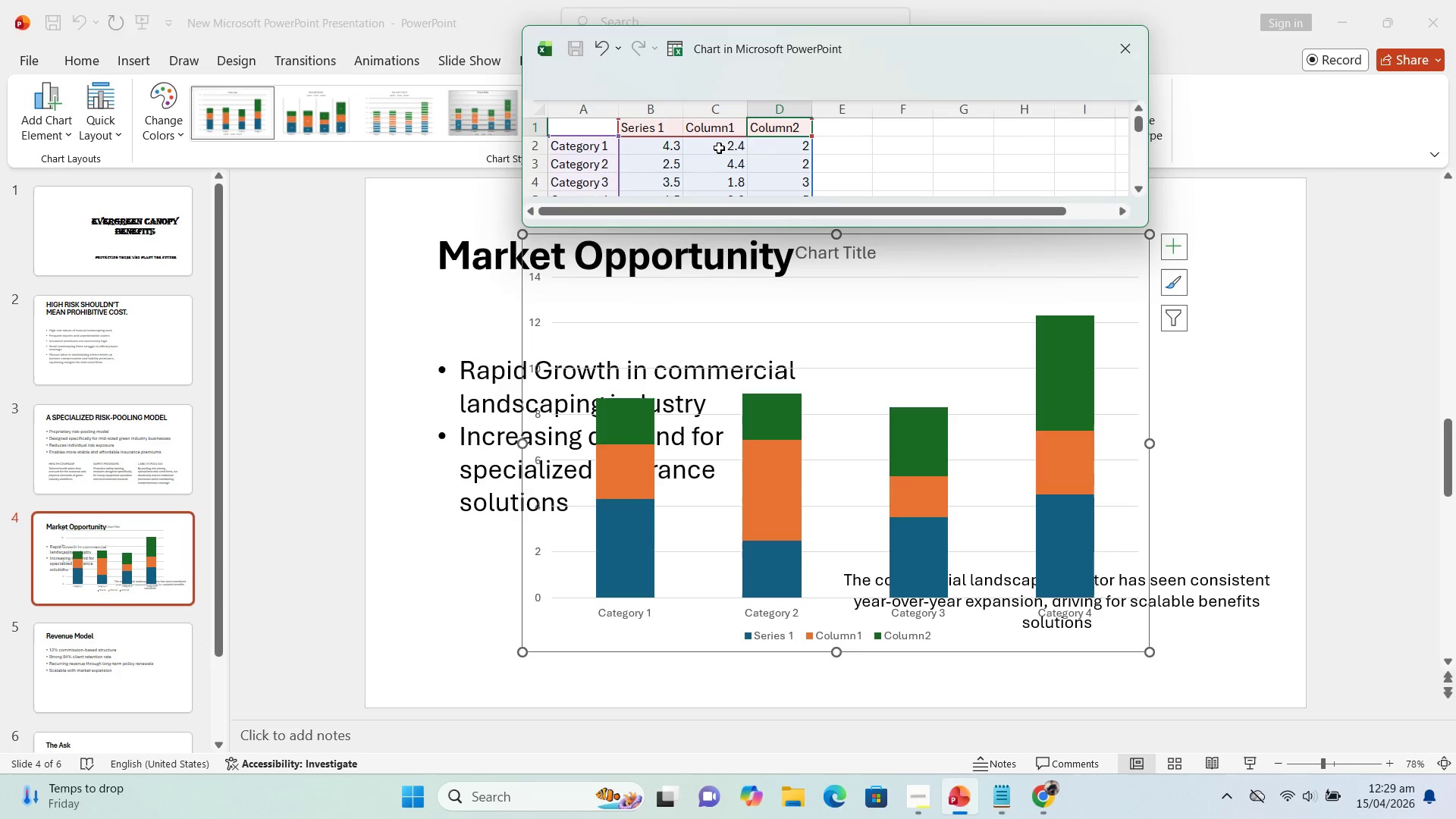 
left_click([719, 148])
 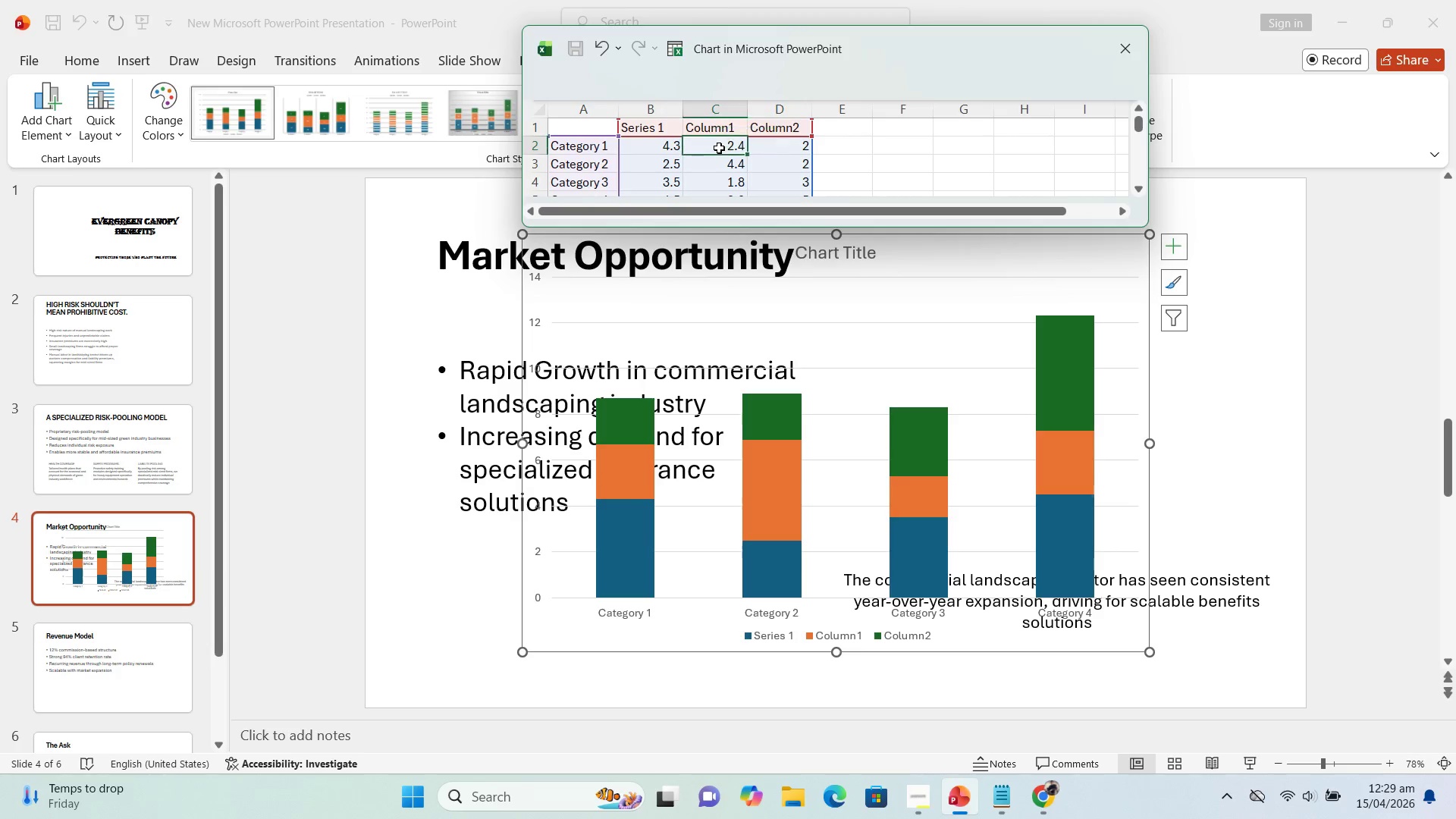 
key(Delete)
 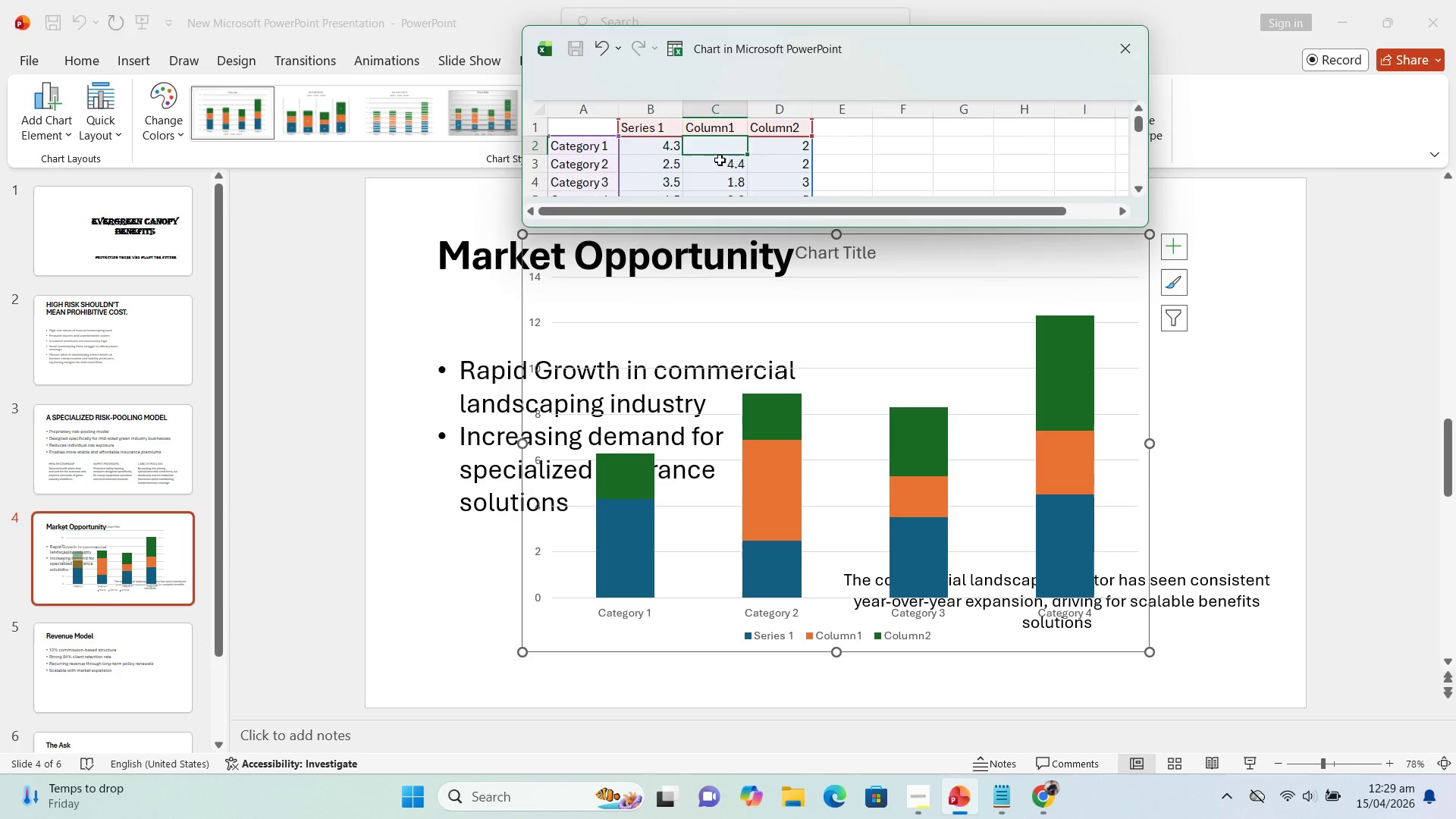 
left_click([720, 160])
 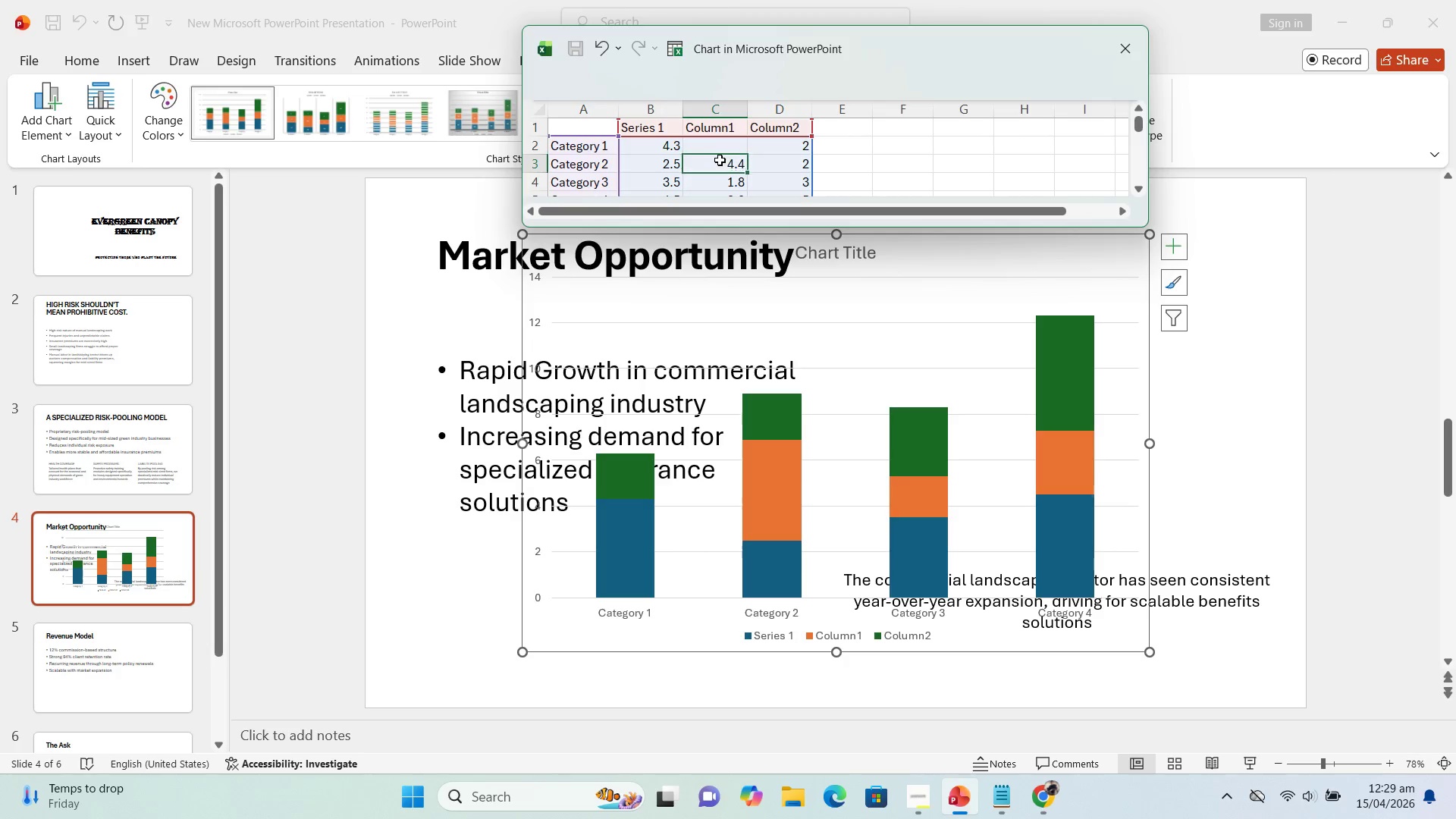 
key(Delete)
 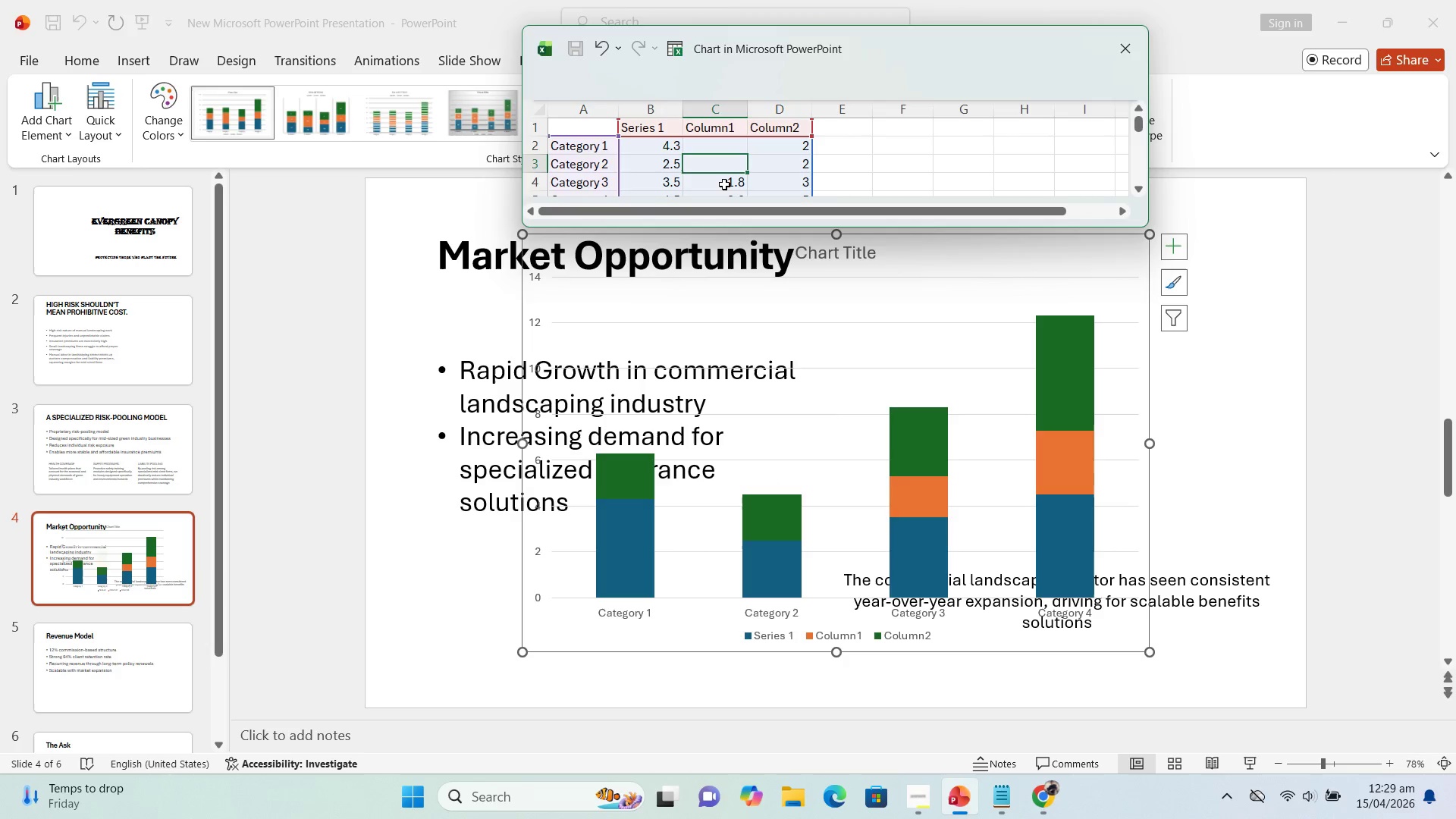 
left_click([724, 184])
 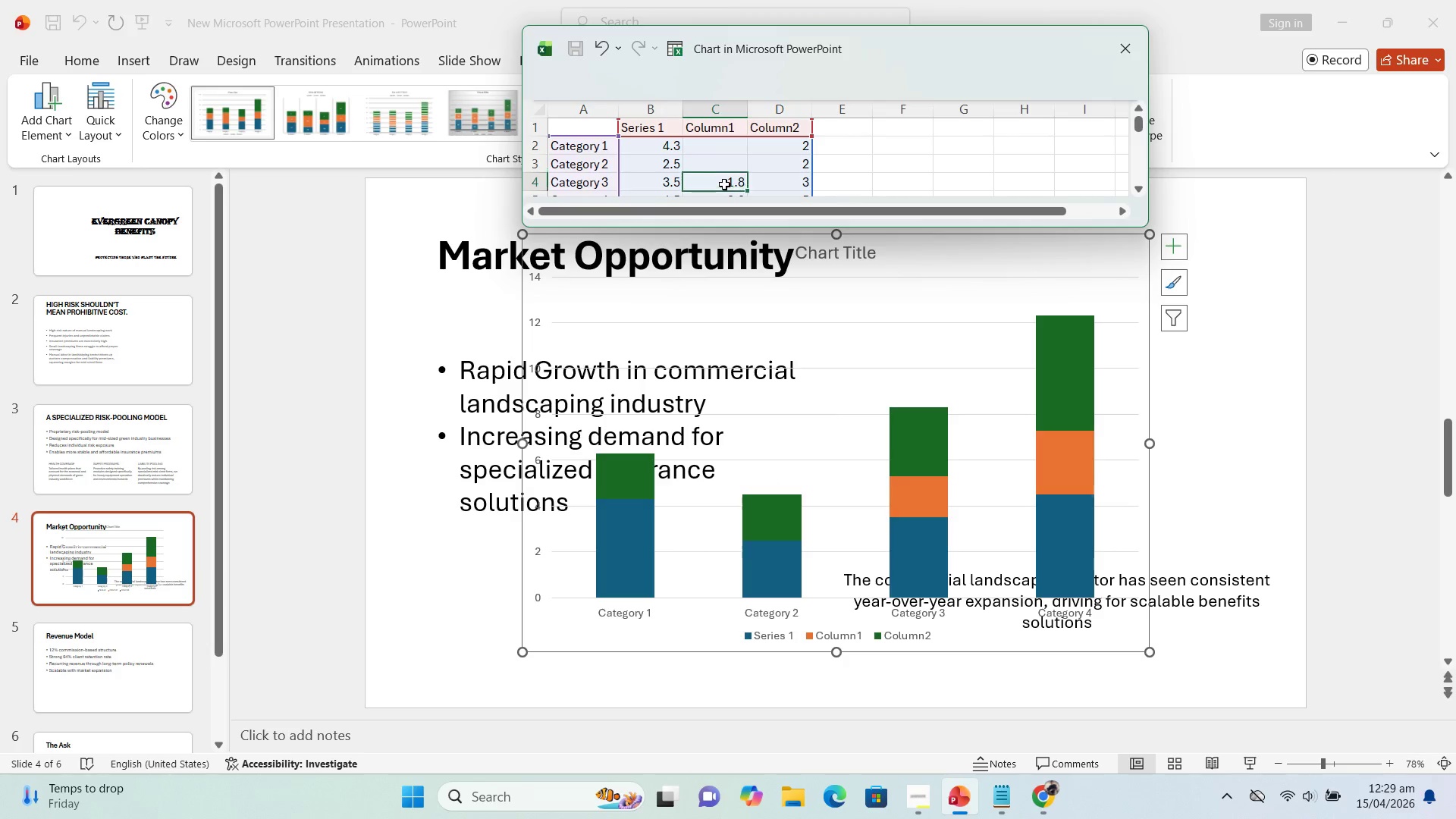 
key(Delete)
 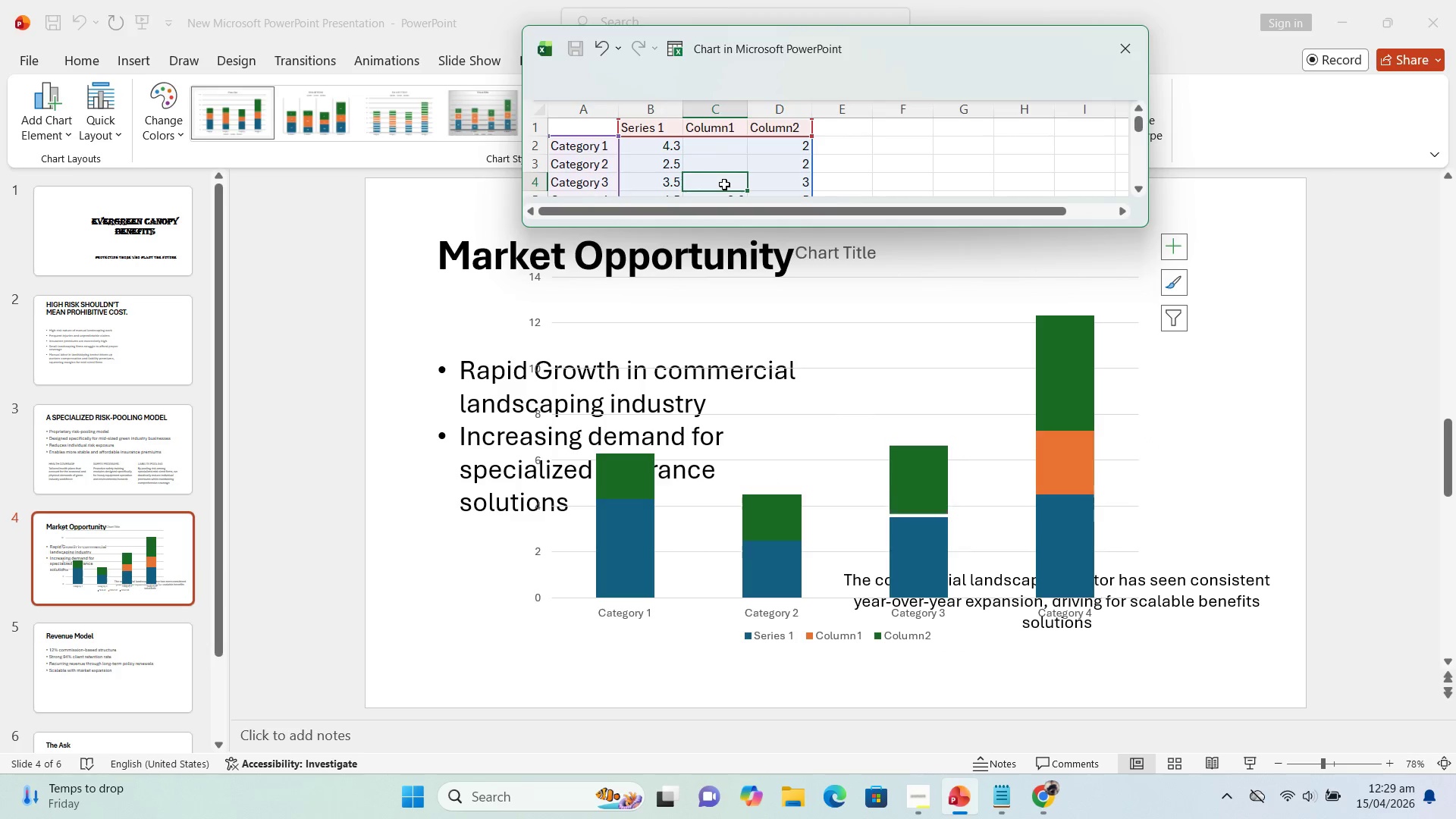 
scroll: coordinate [724, 184], scroll_direction: down, amount: 1.0
 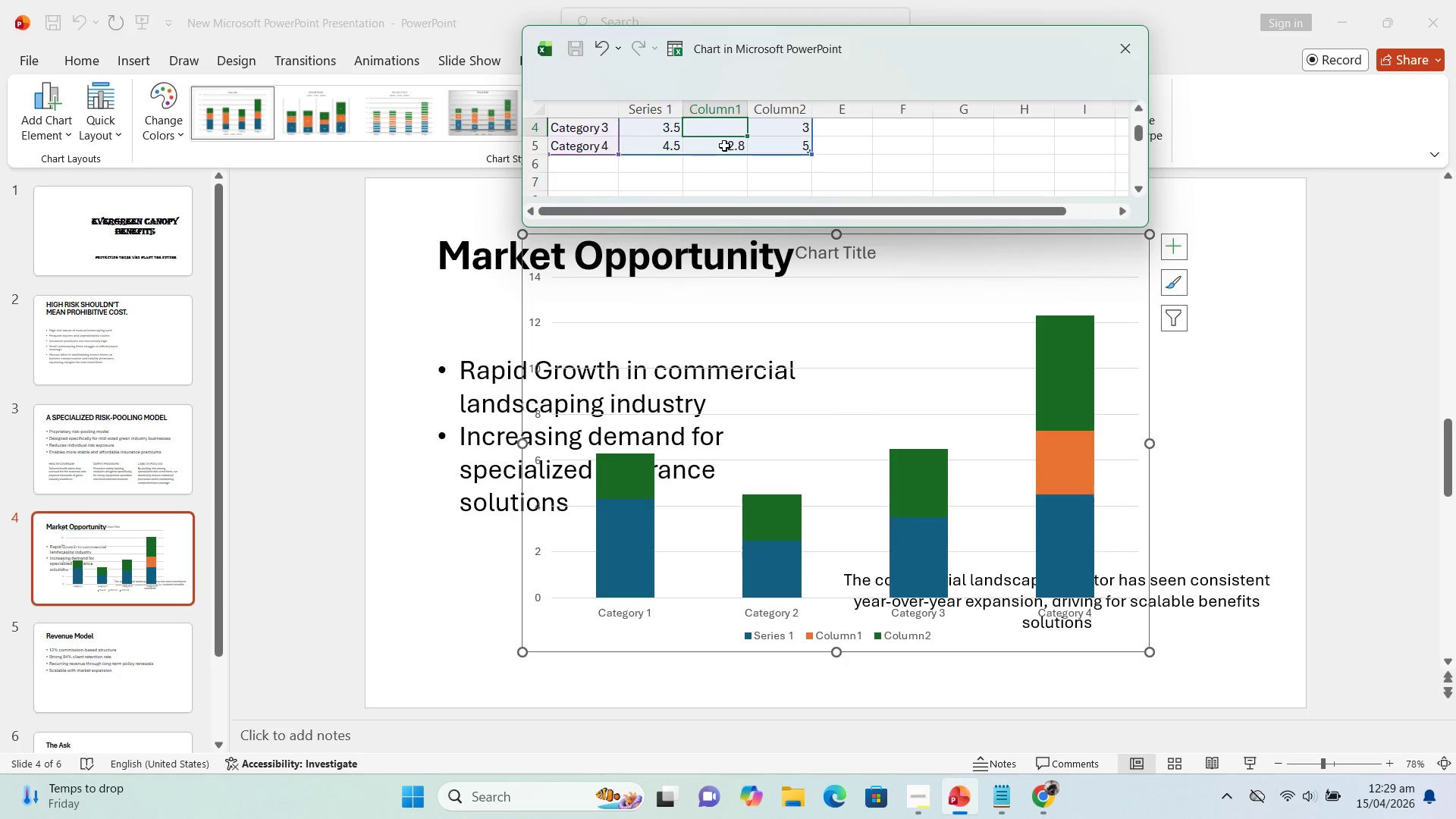 
left_click([724, 145])
 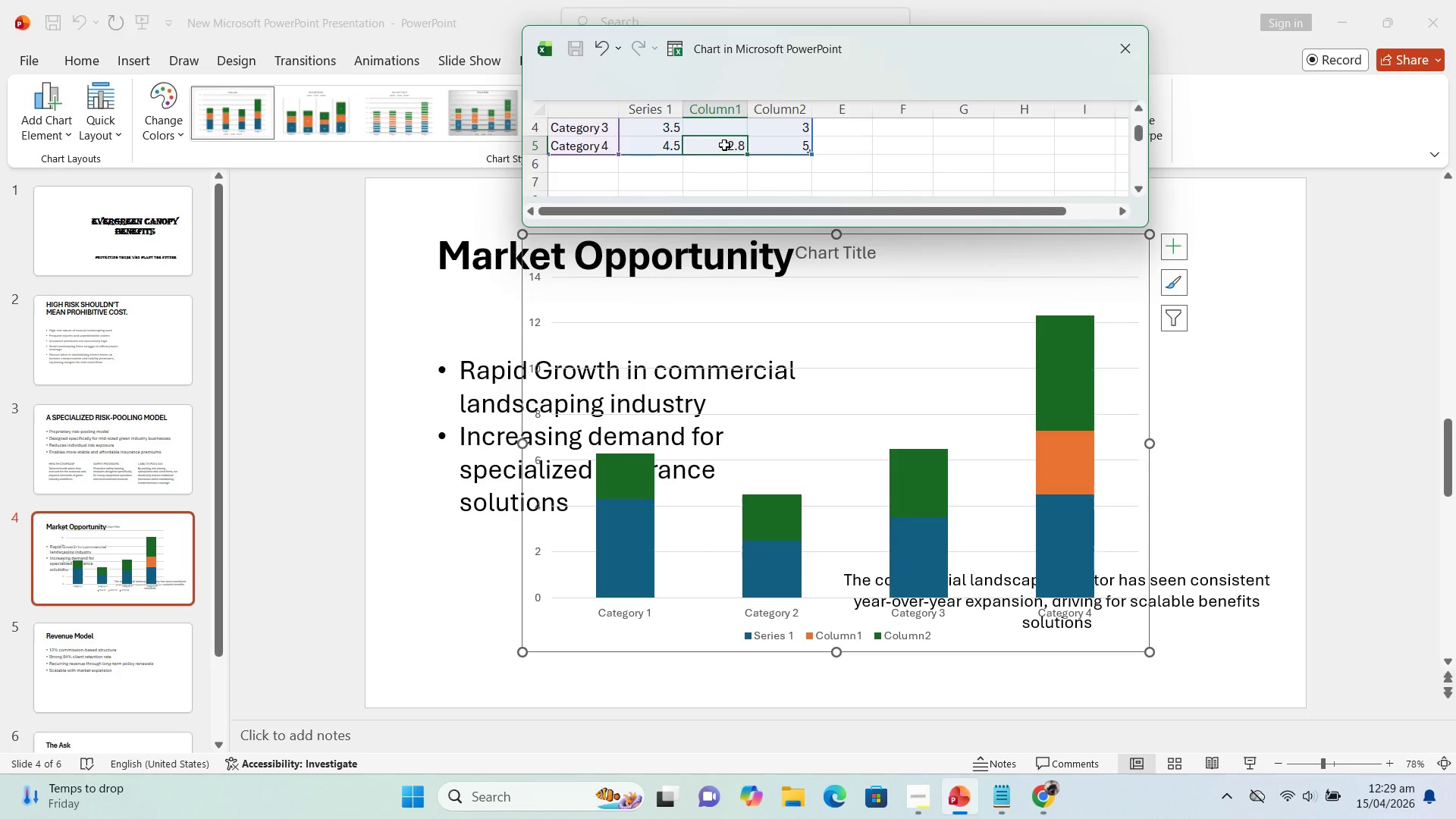 
key(Delete)
 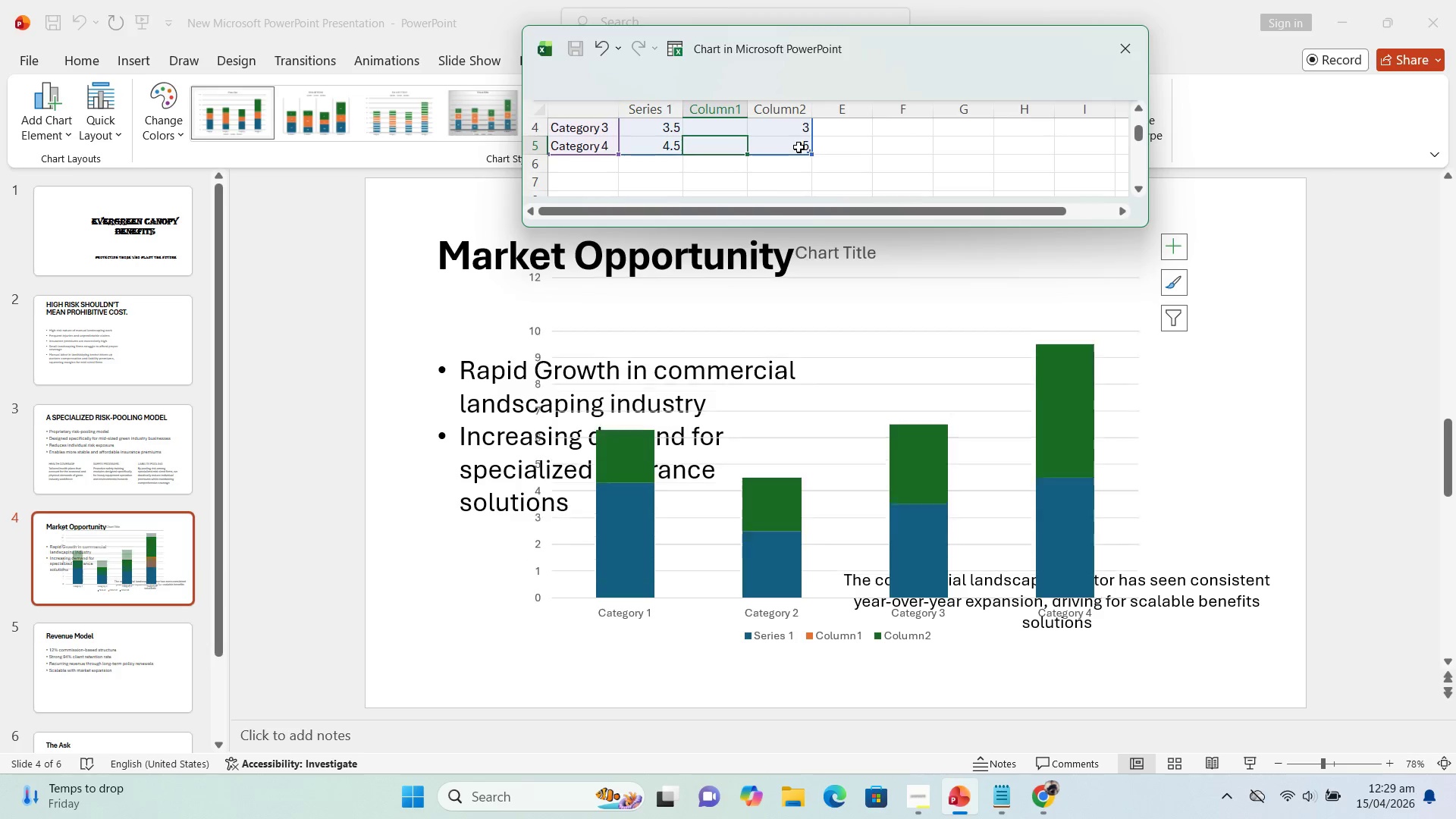 
left_click([799, 147])
 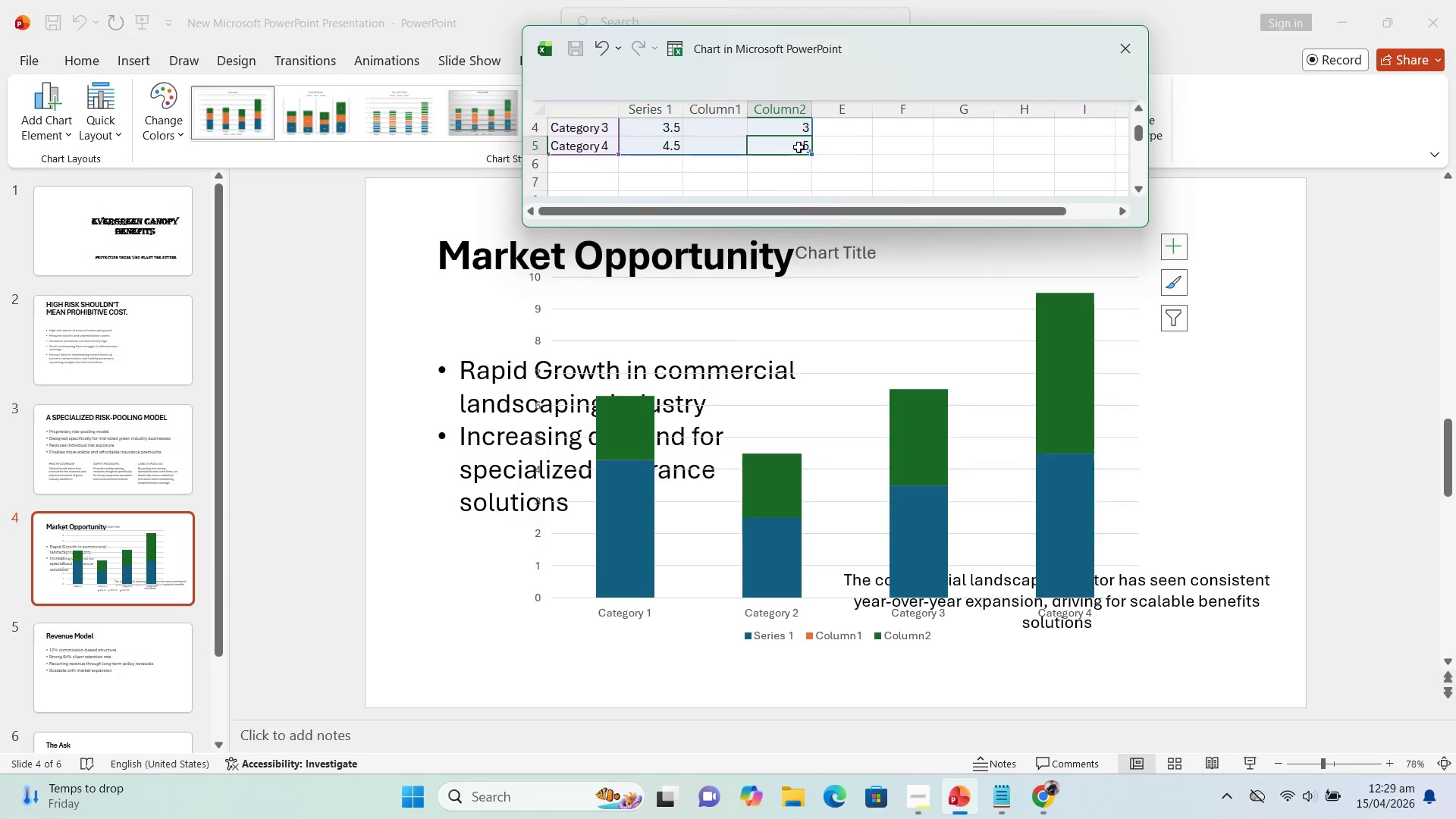 
key(Delete)
 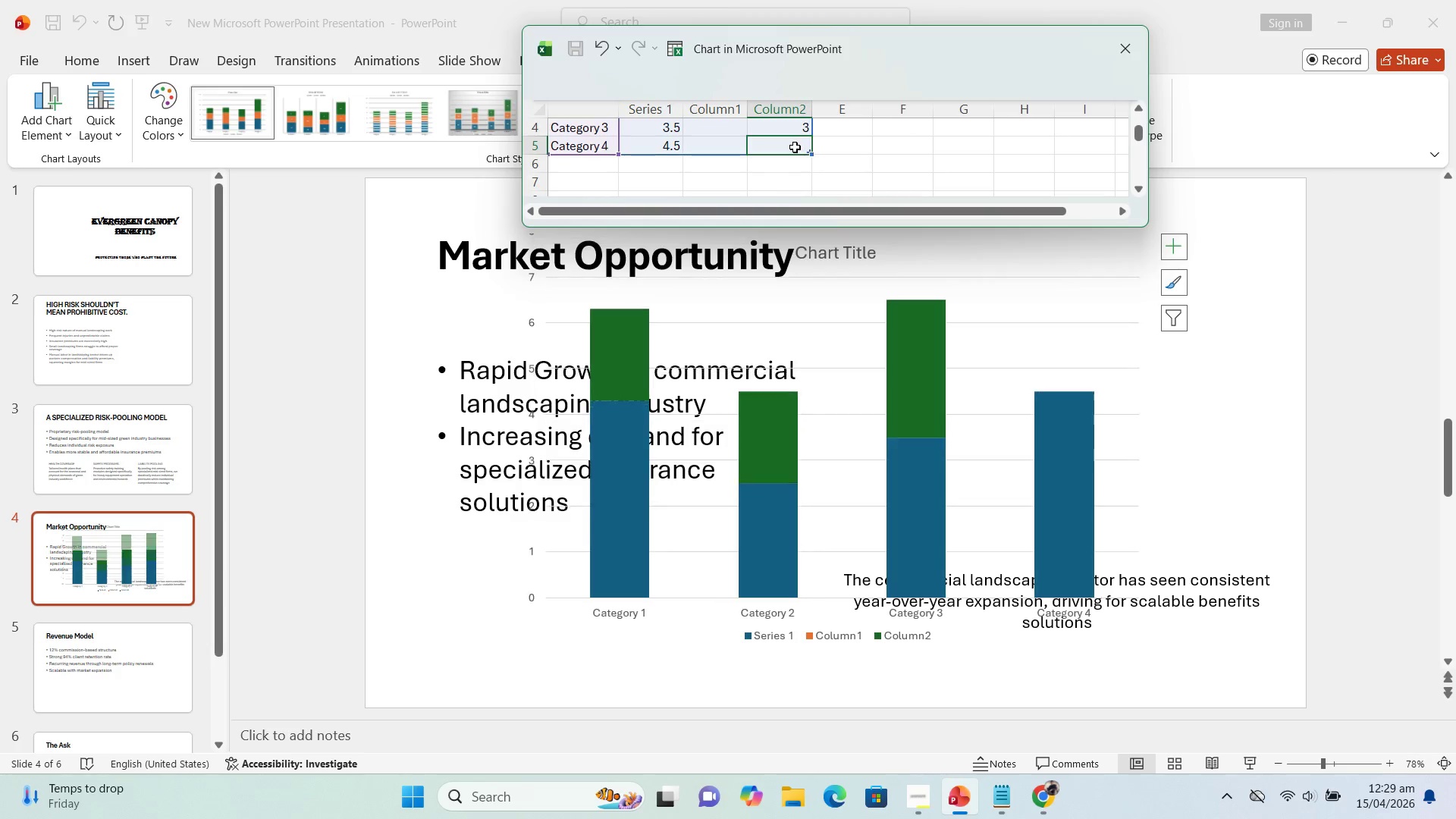 
scroll: coordinate [795, 147], scroll_direction: none, amount: 0.0
 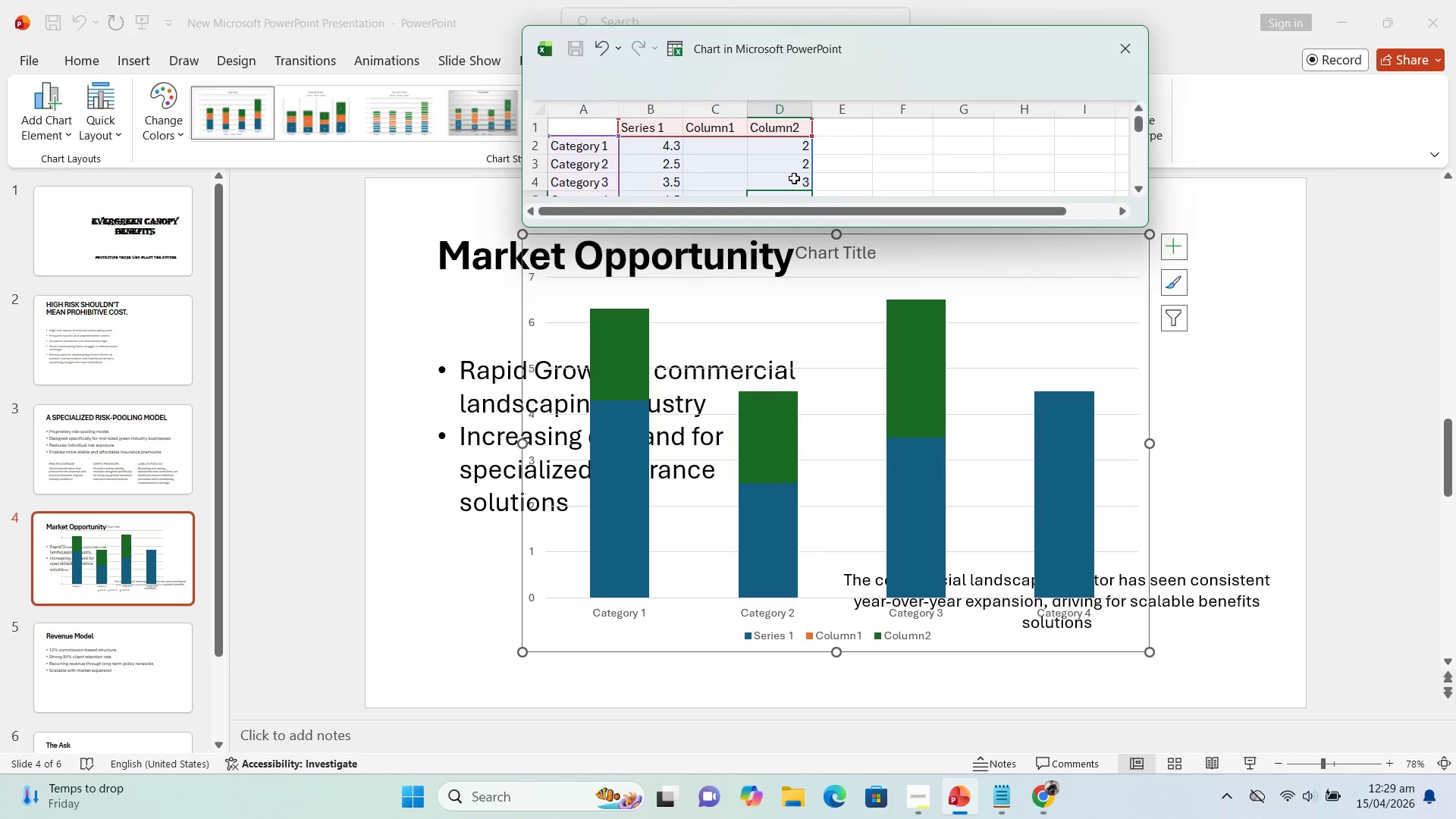 
left_click([794, 178])
 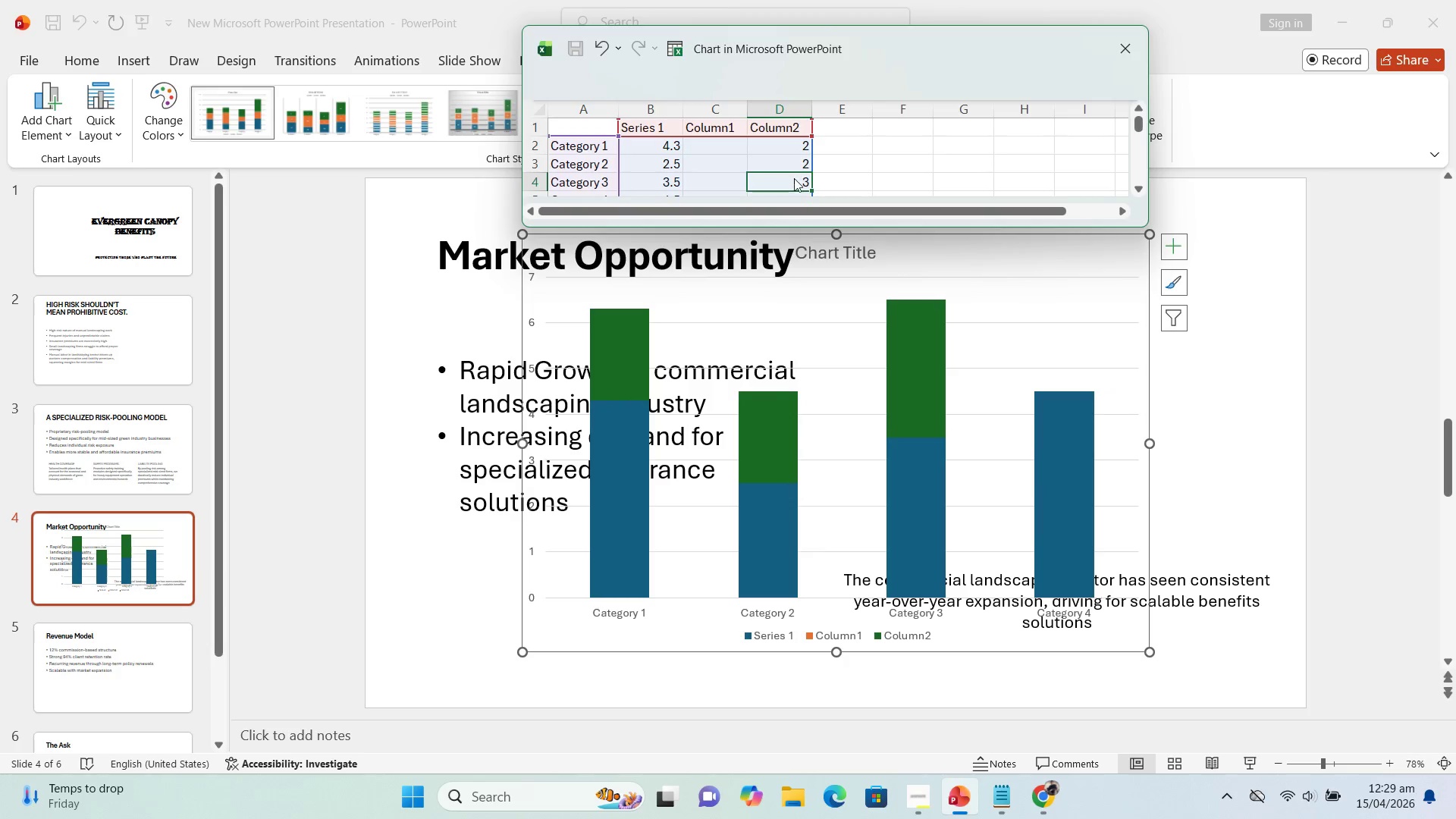 
key(Delete)
 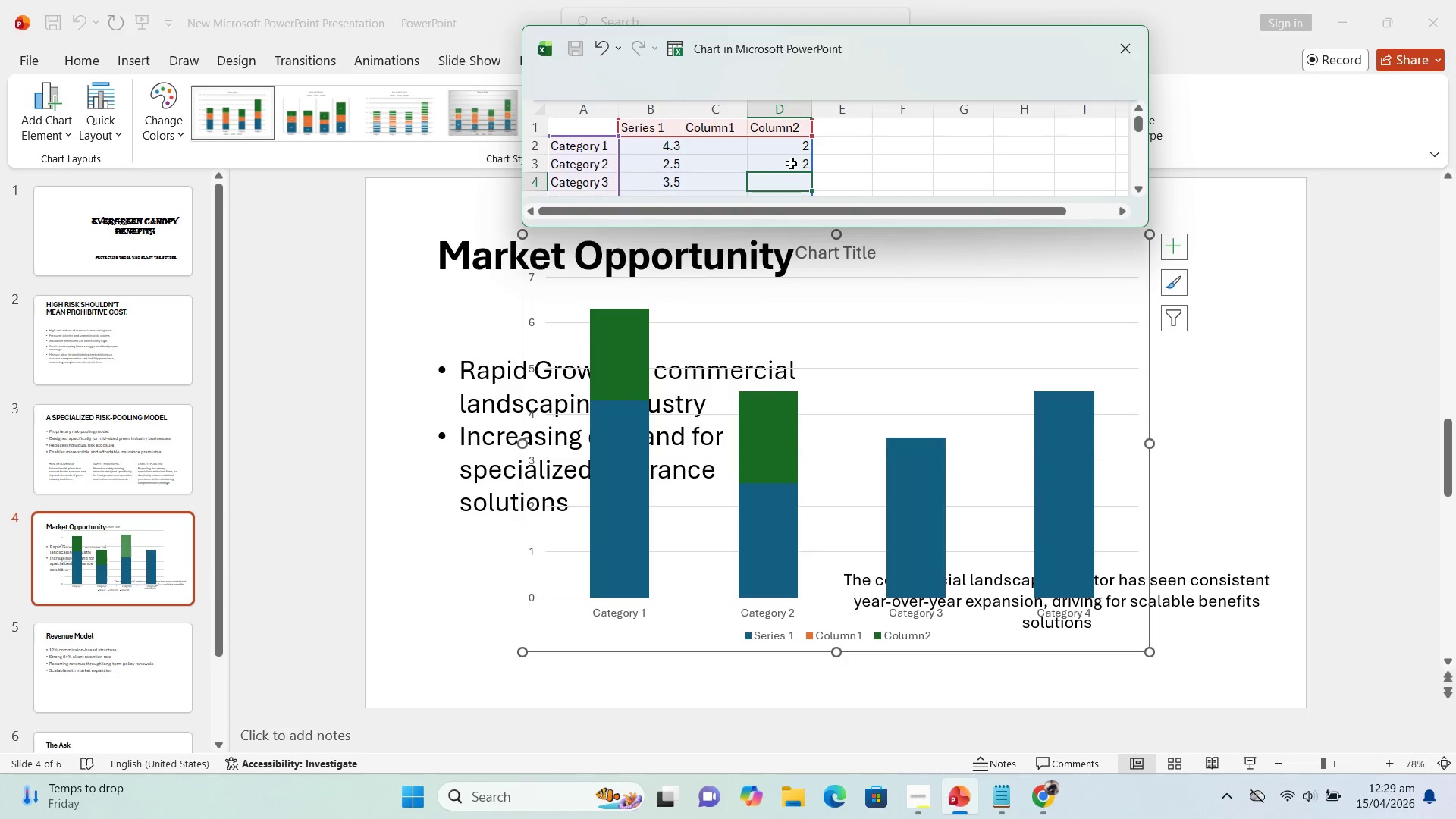 
left_click([791, 162])
 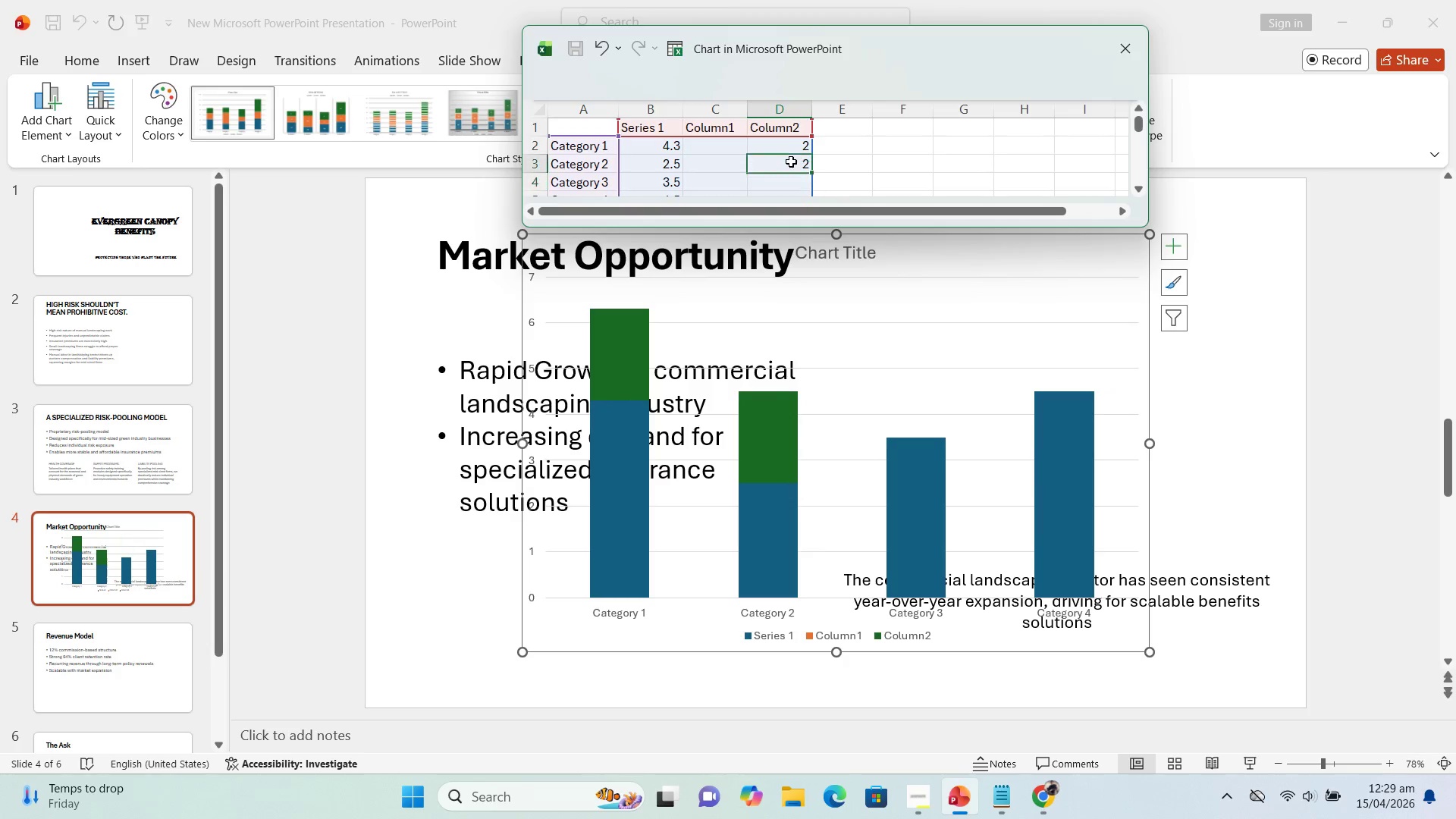 
key(Delete)
 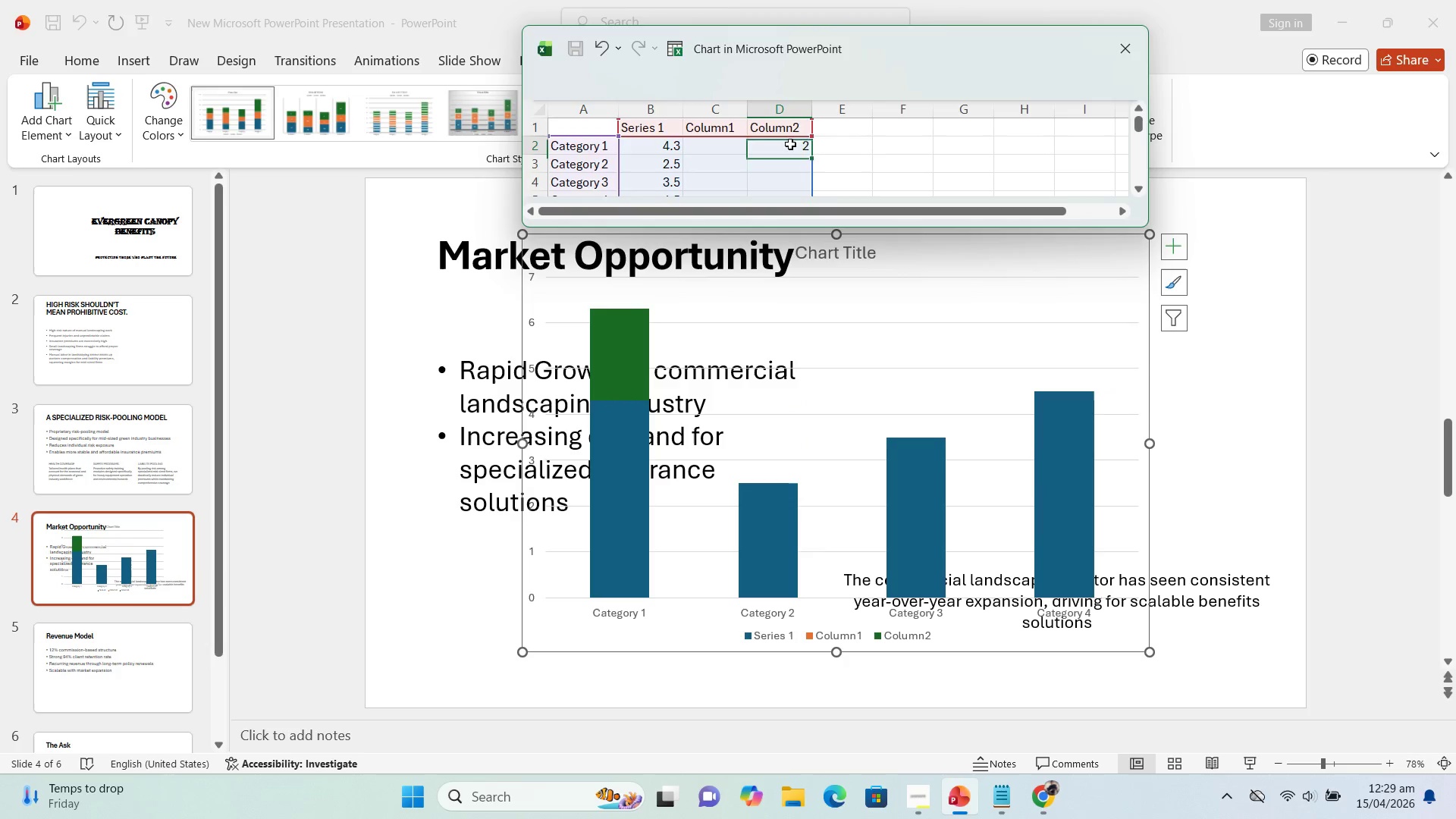 
key(Delete)
 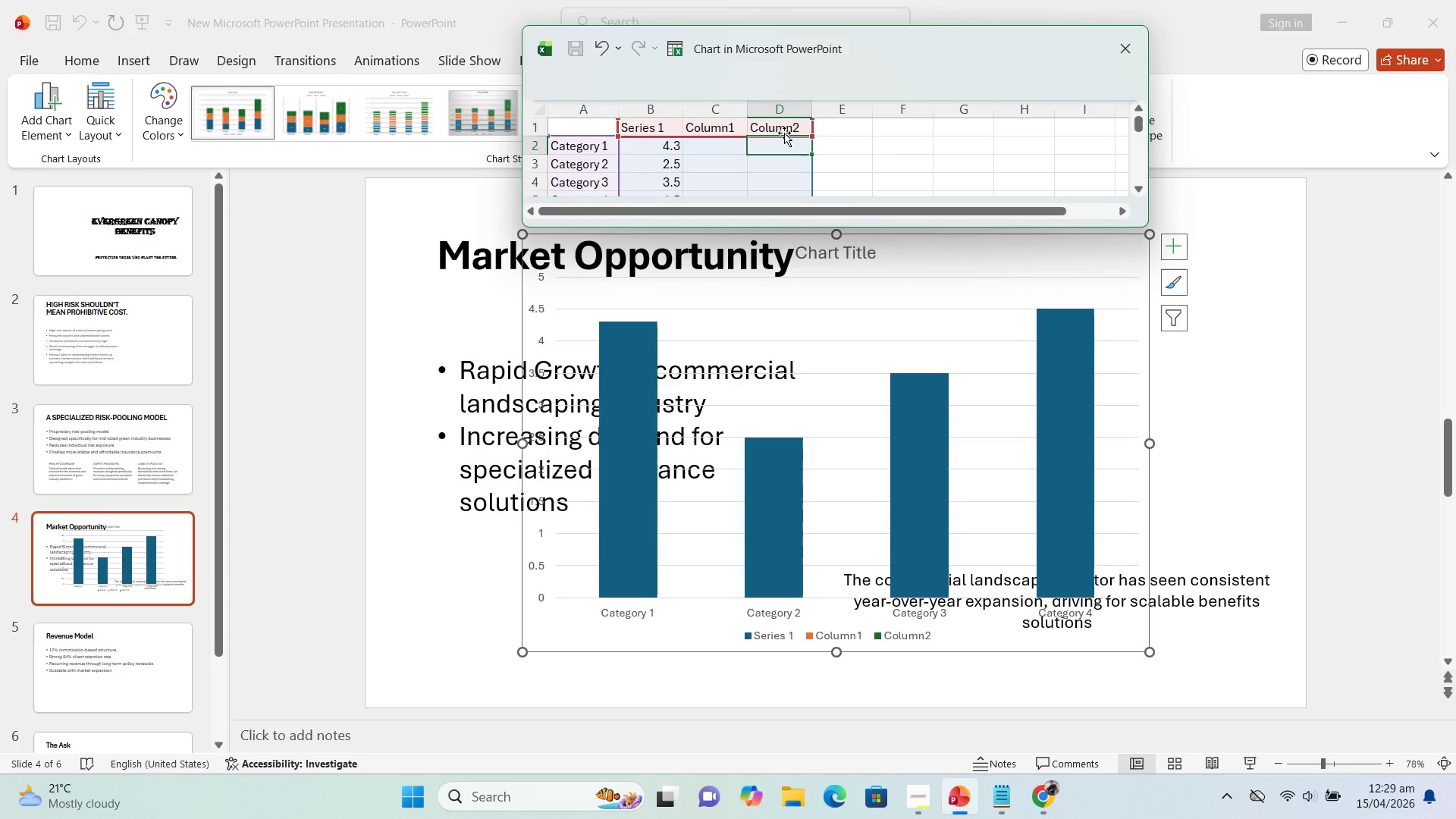 
left_click([784, 128])
 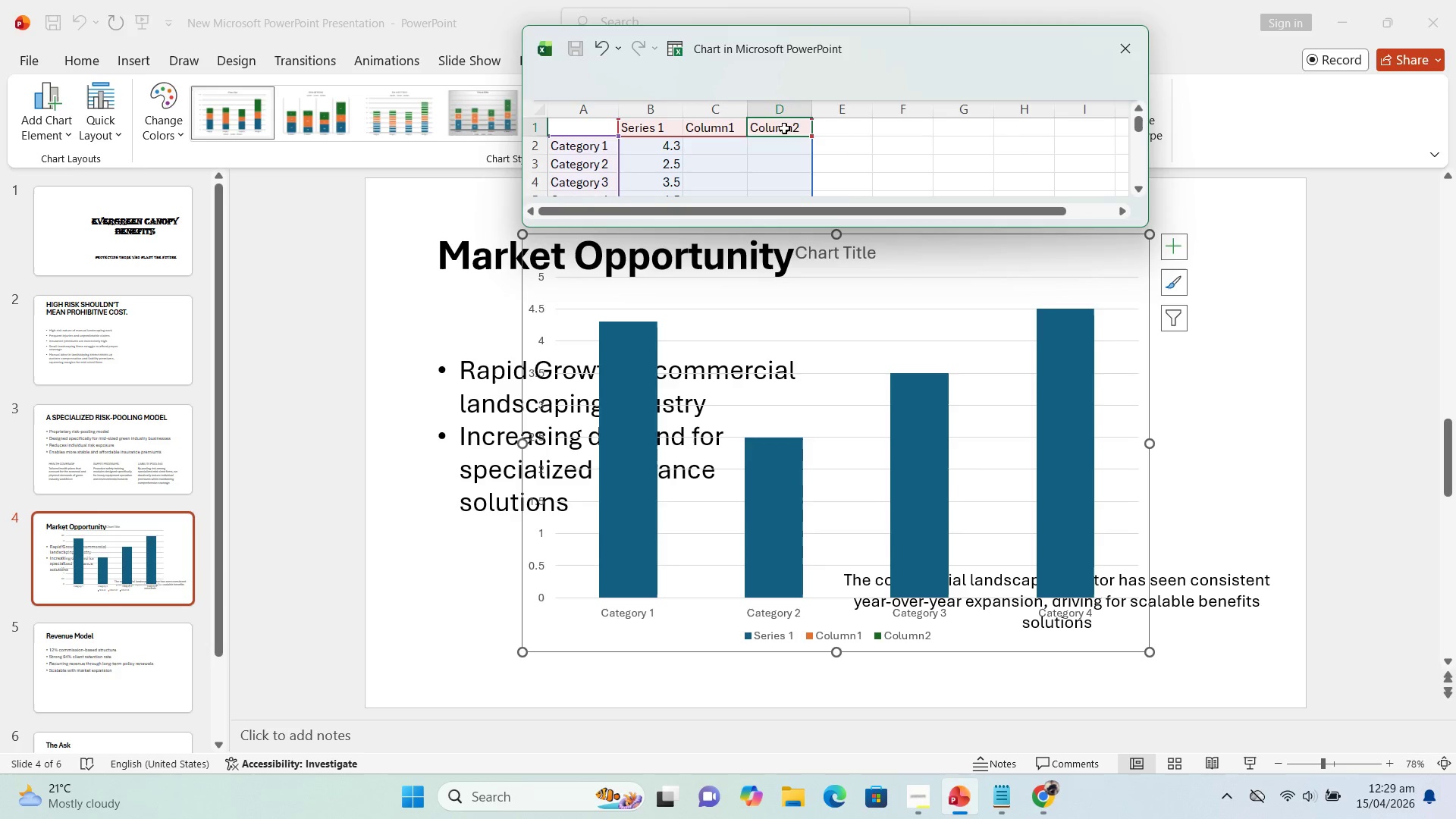 
key(Delete)
 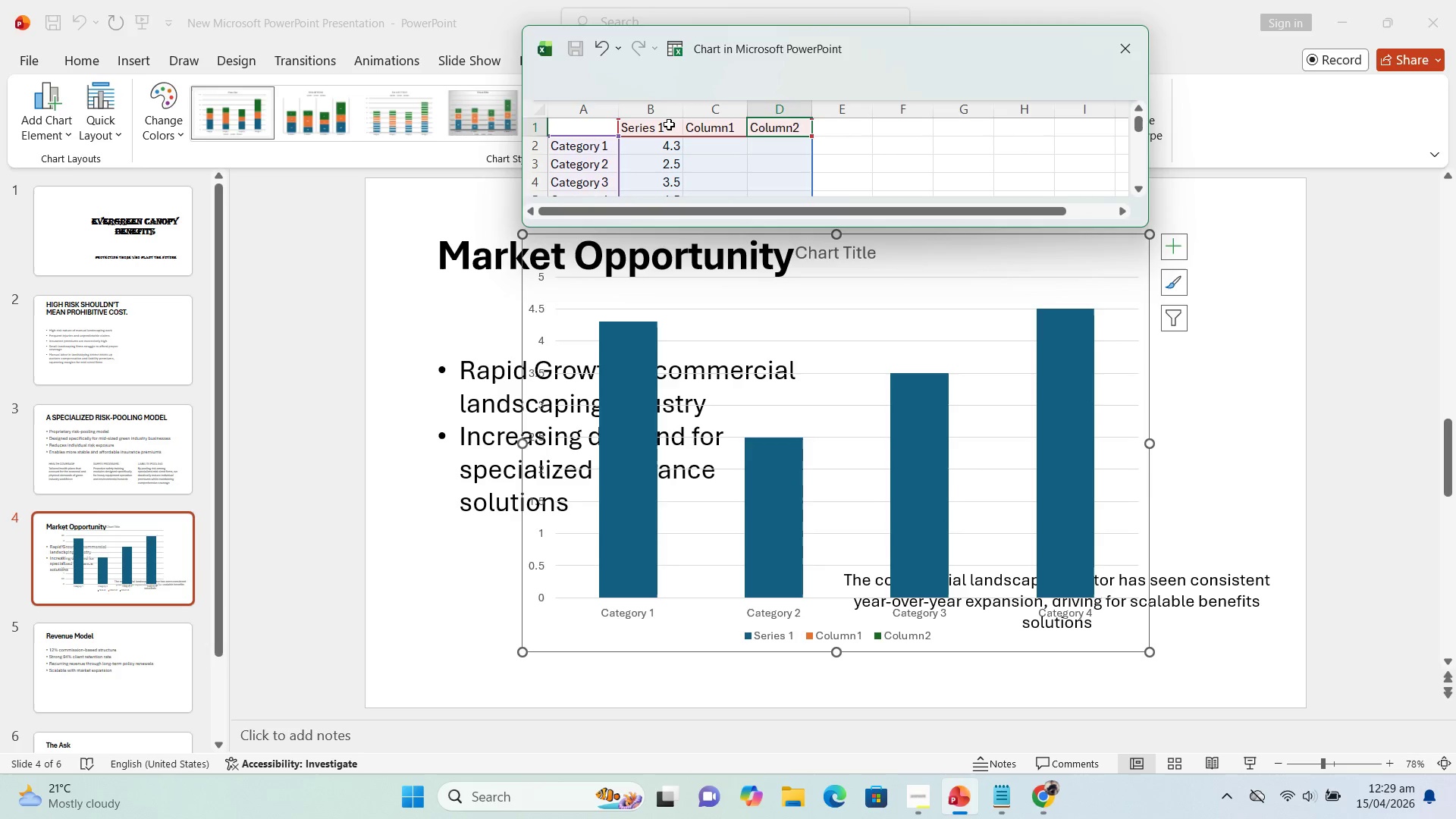 
left_click([594, 149])
 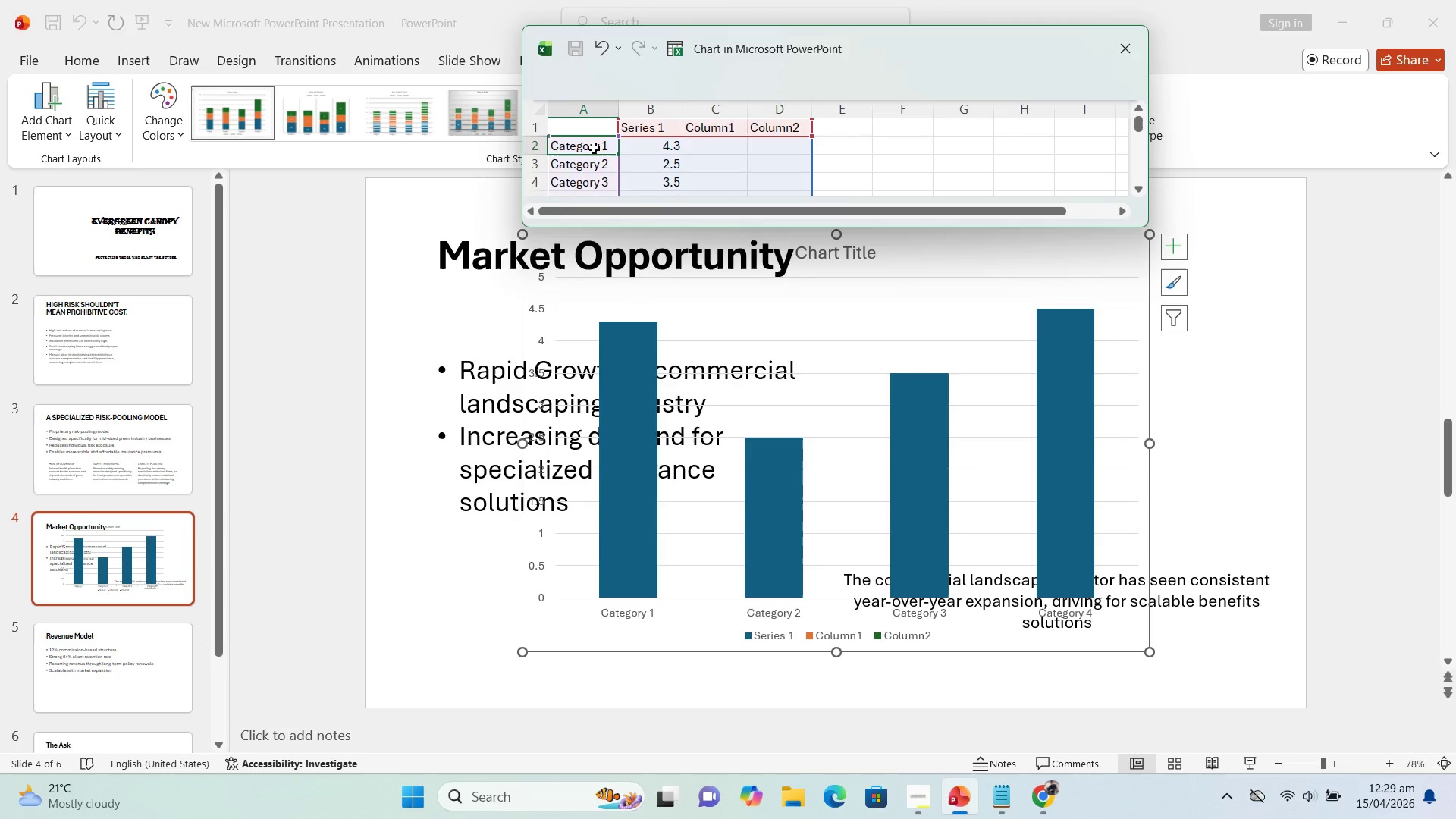 
type(2022)
 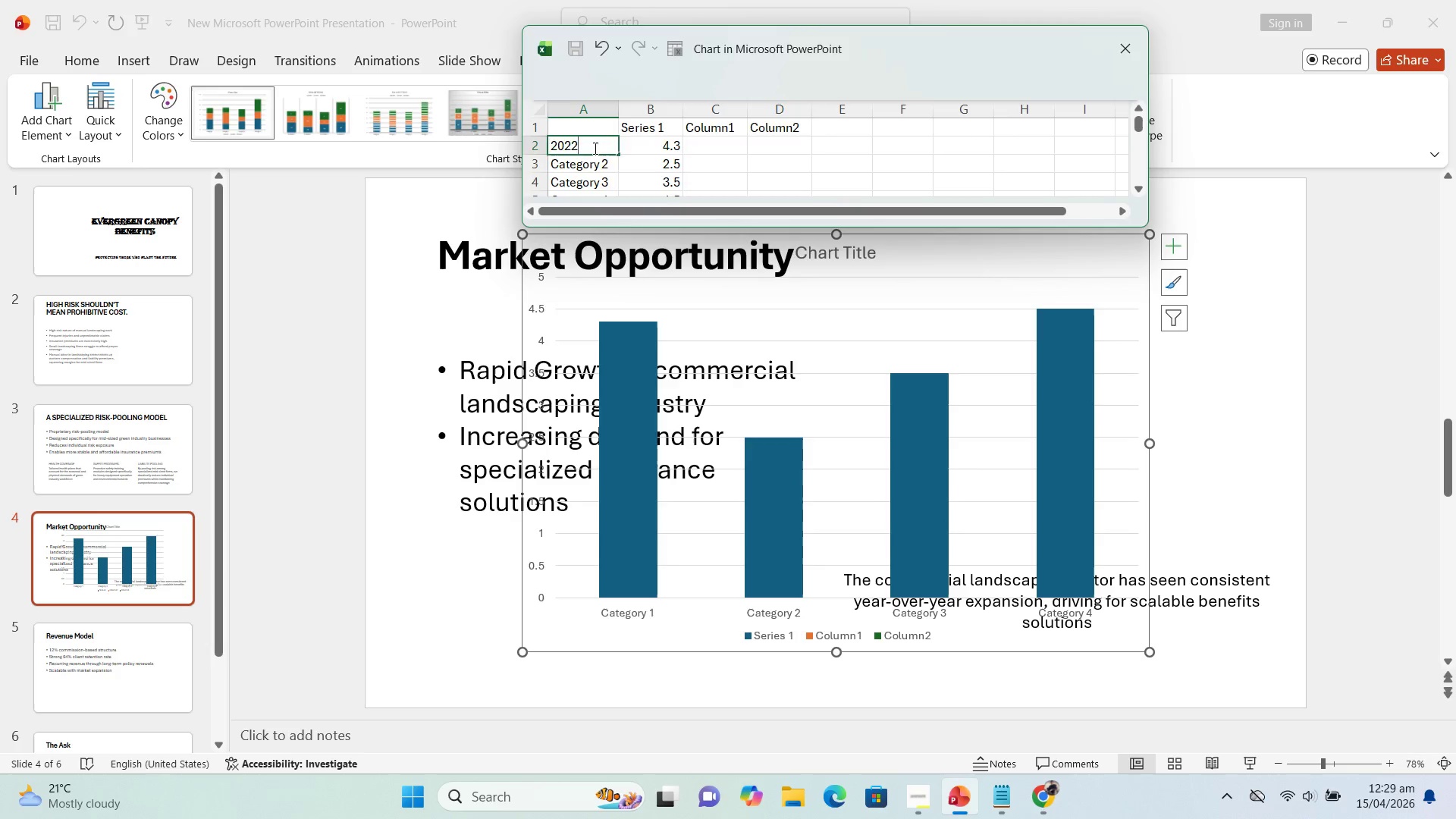 
key(ArrowDown)
 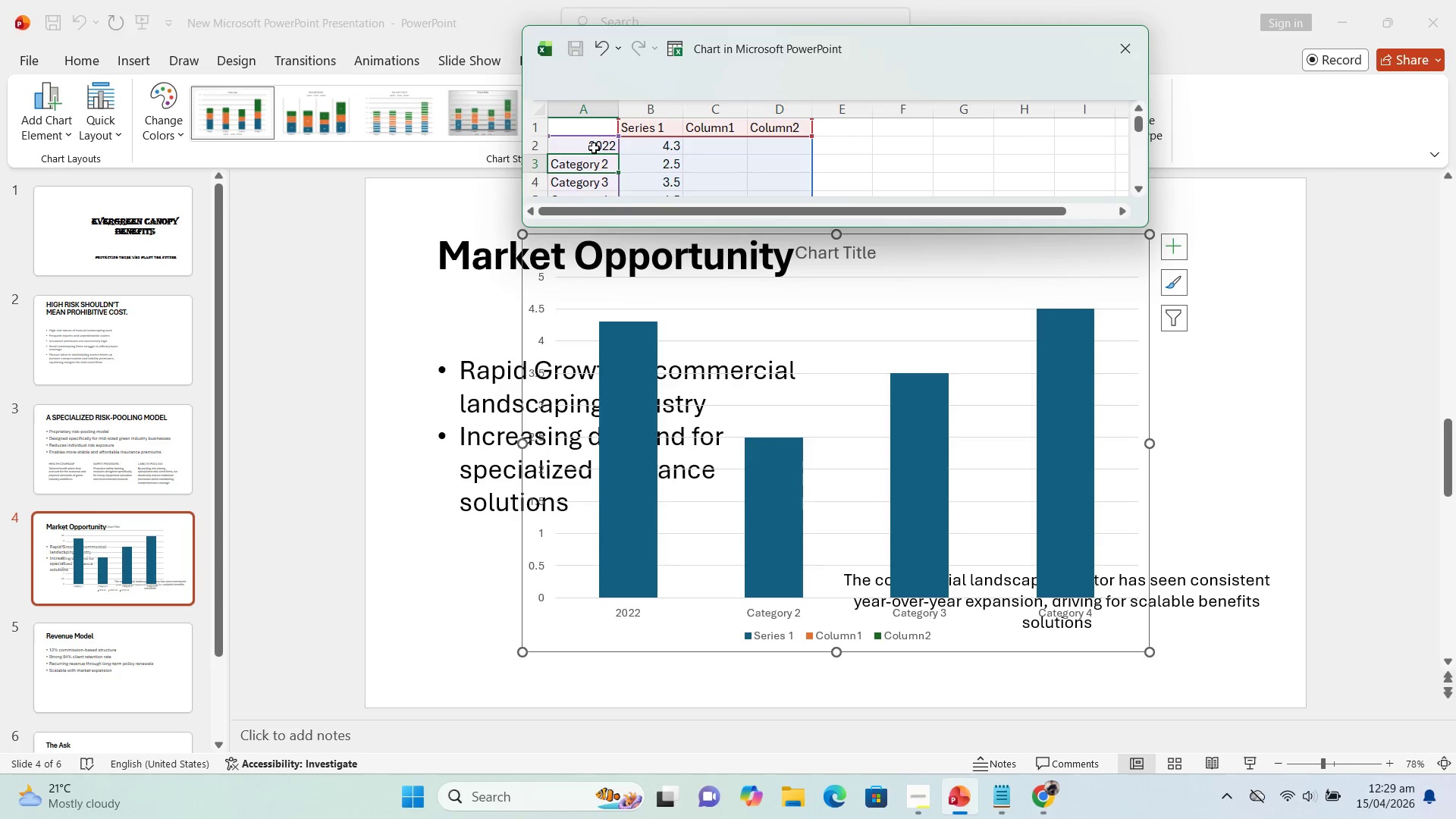 
type(2023)
 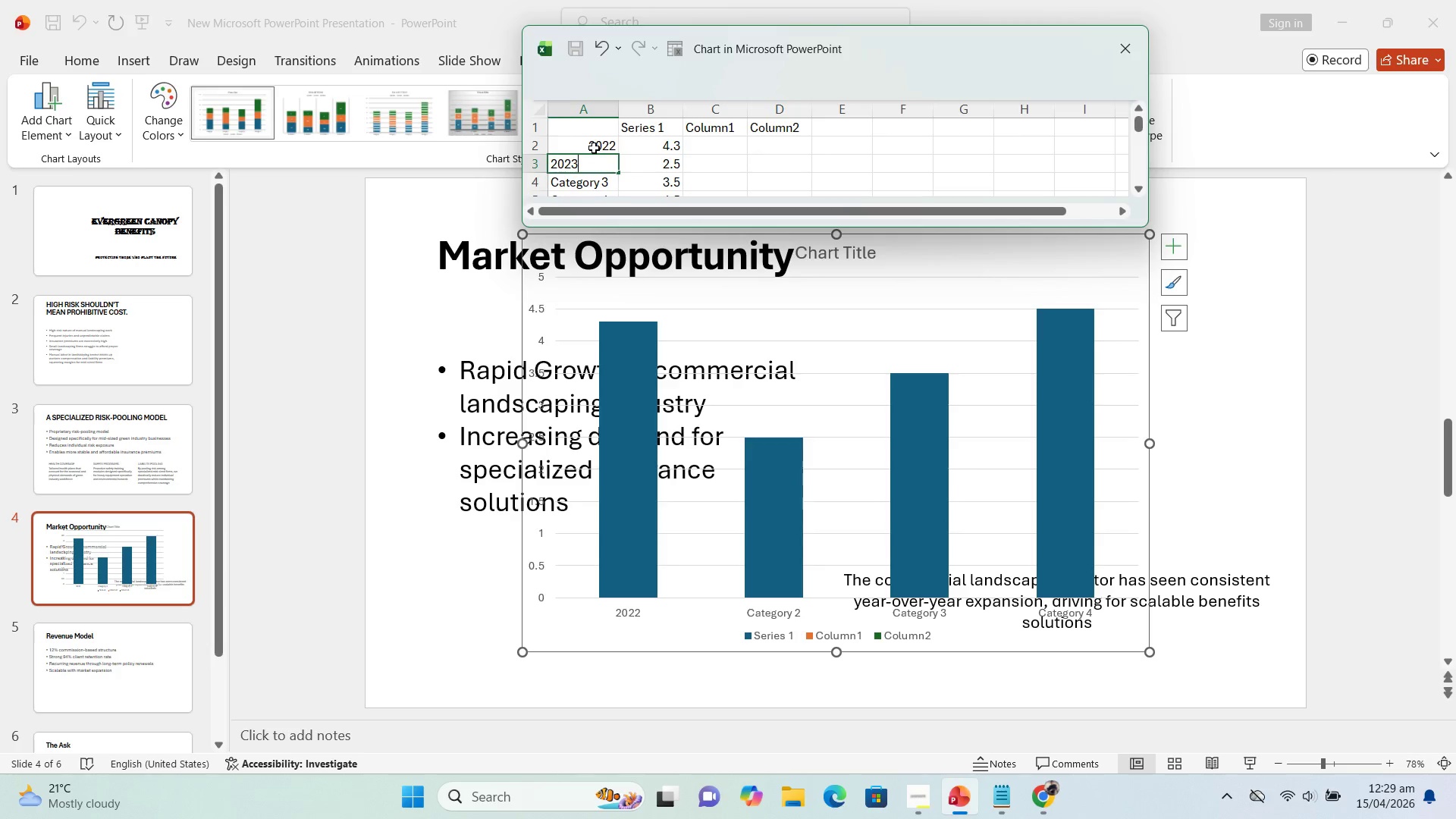 
key(ArrowDown)
 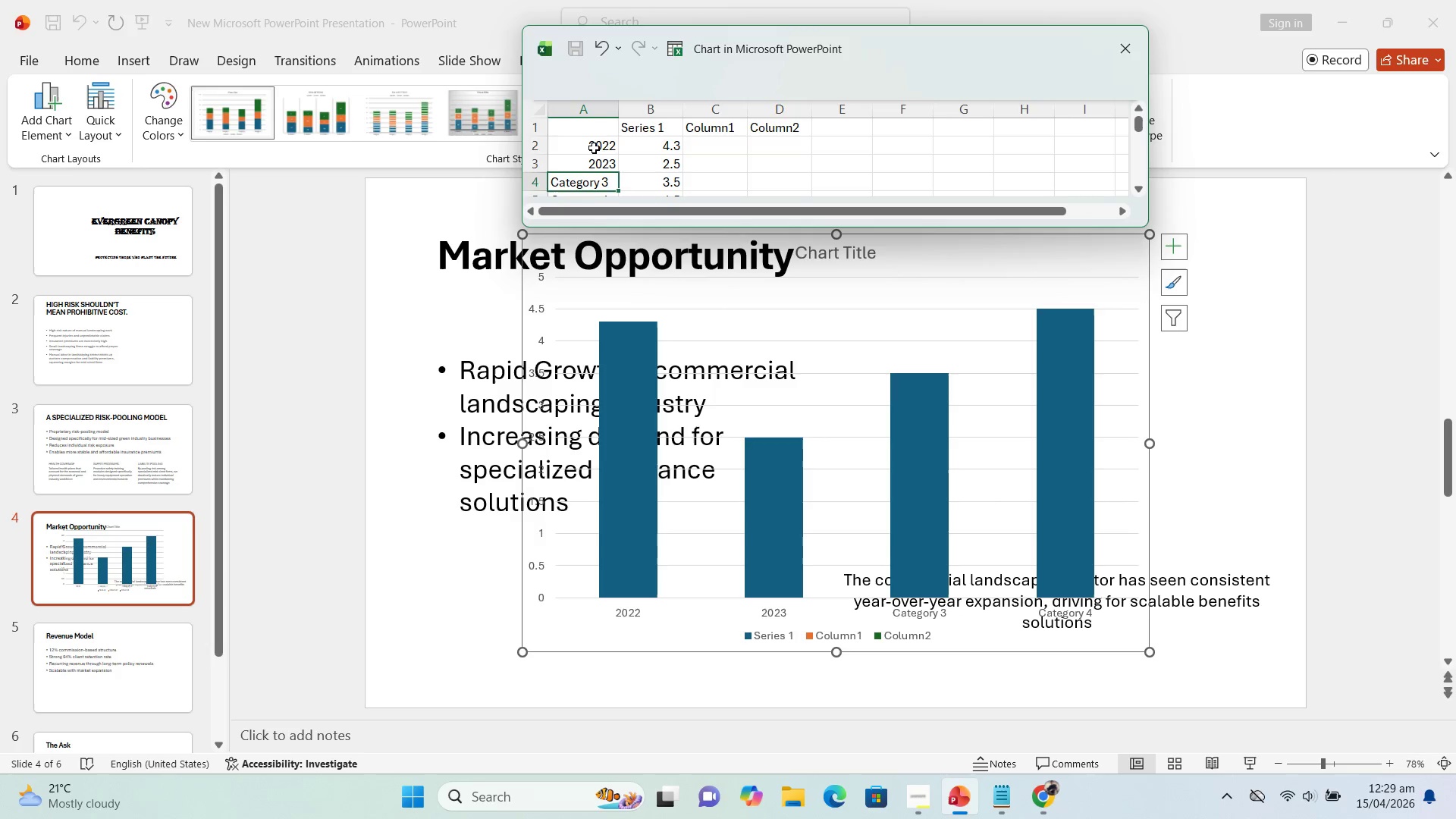 
type(2024)
 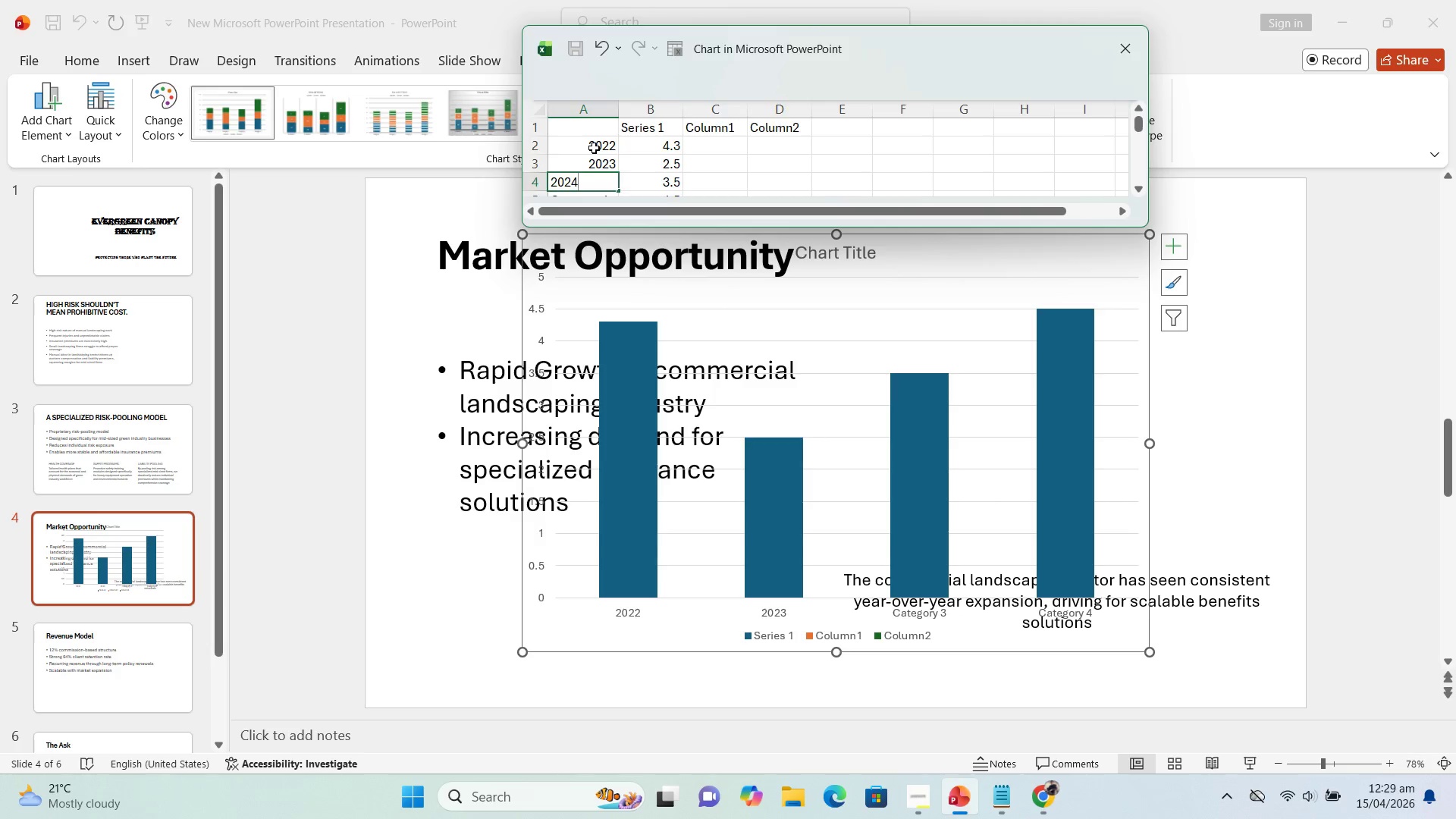 
key(ArrowDown)
 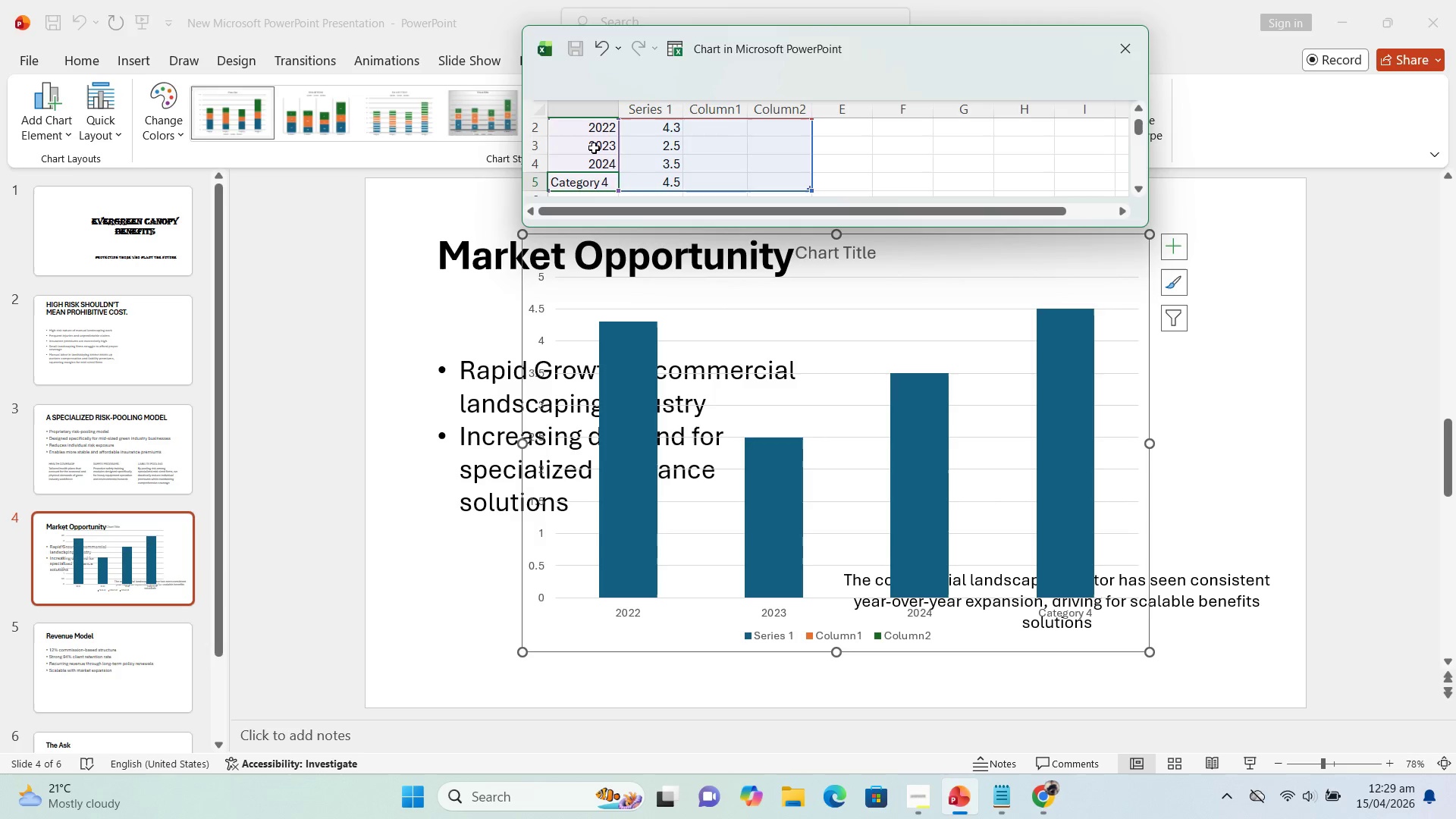 
type(2025)
 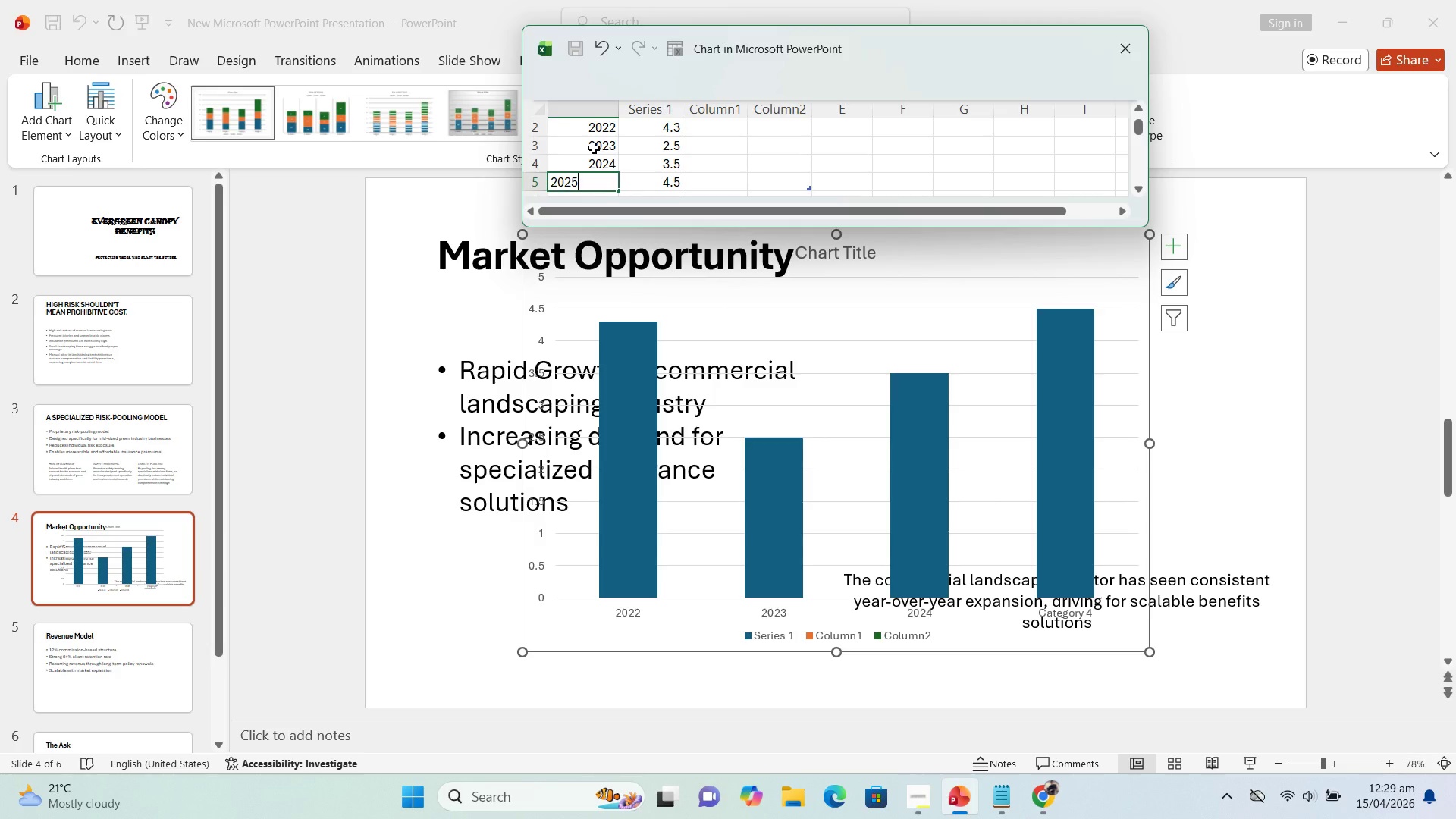 
key(ArrowRight)
 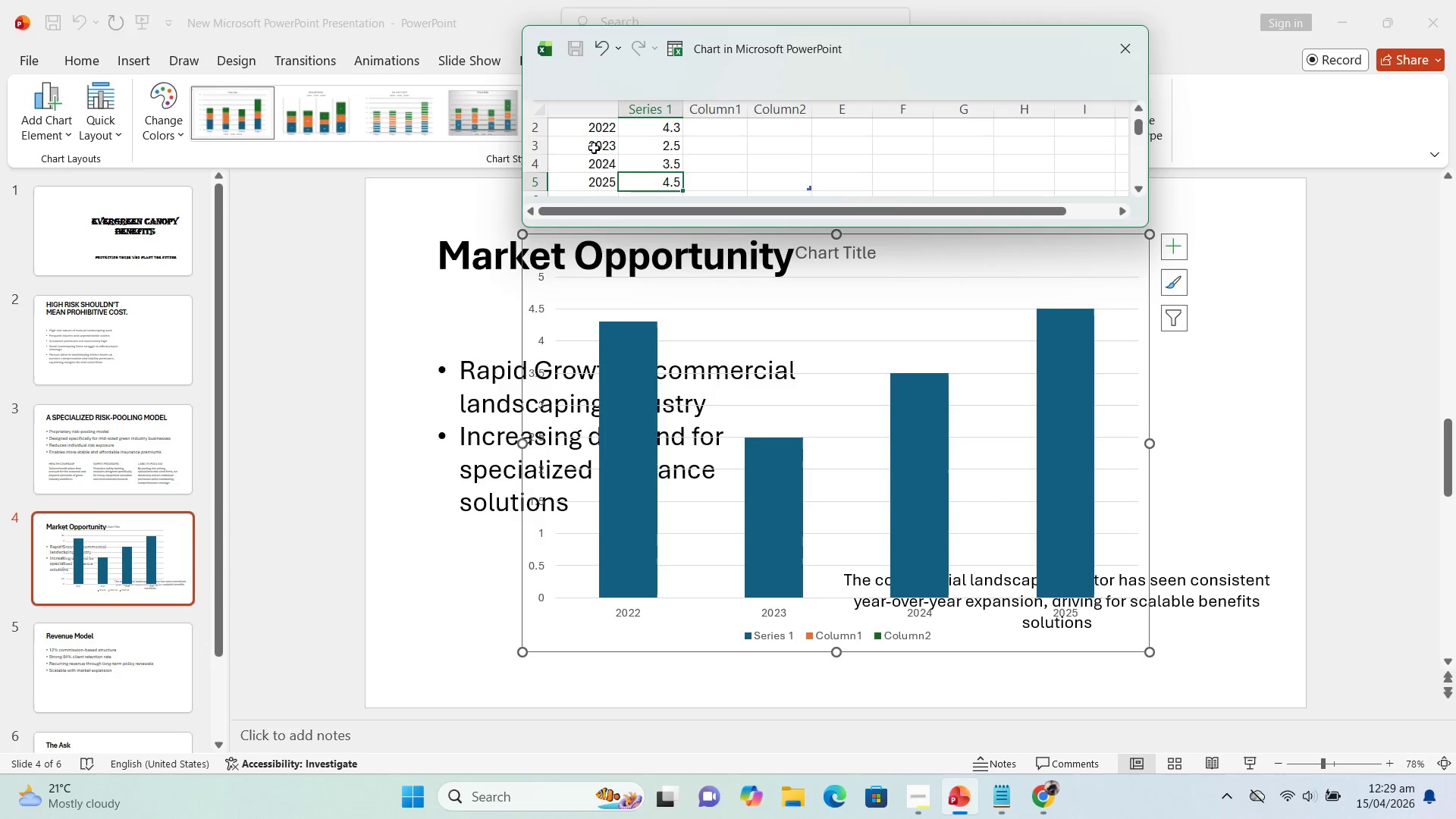 
key(ArrowUp)
 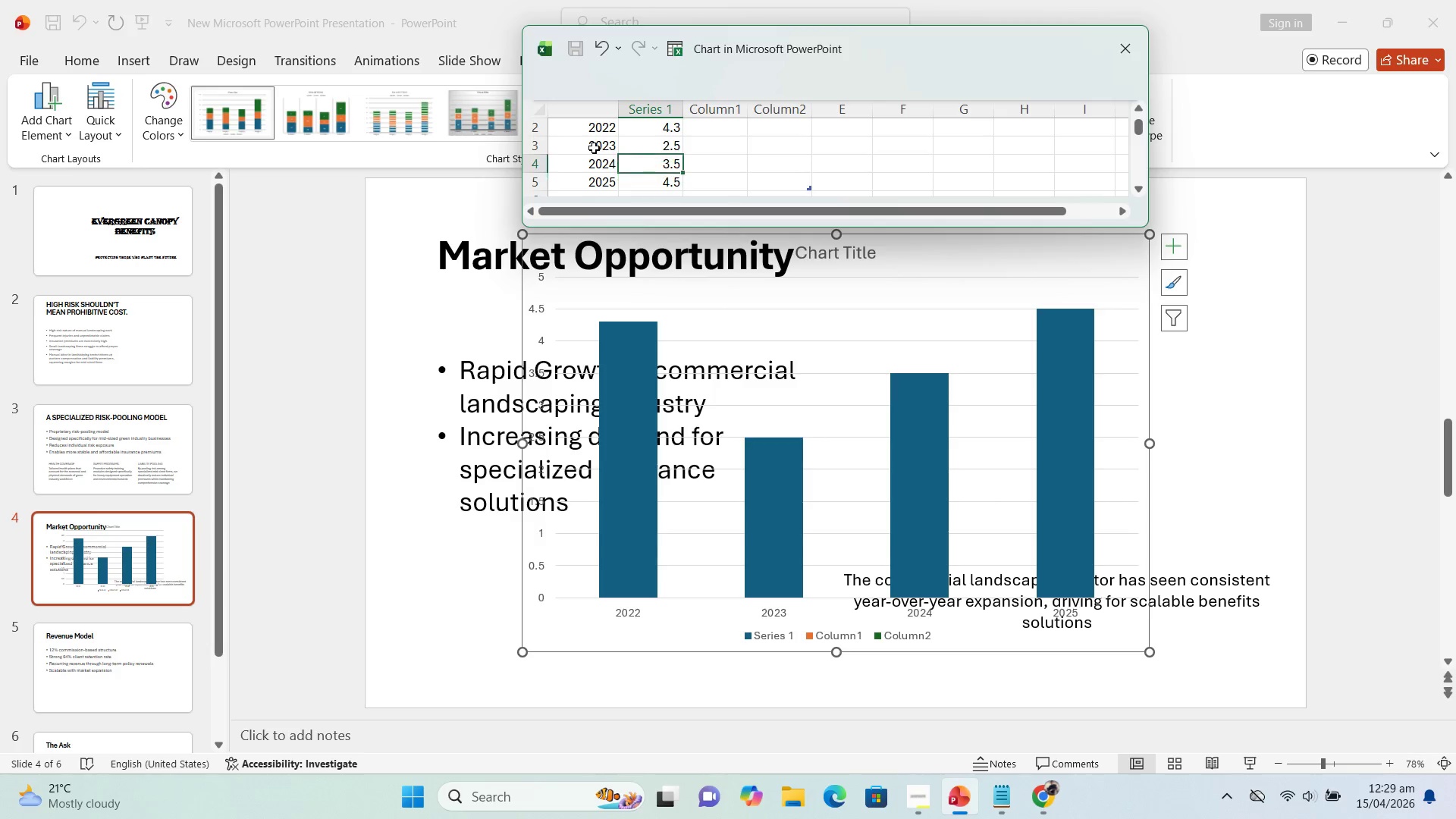 
key(ArrowUp)
 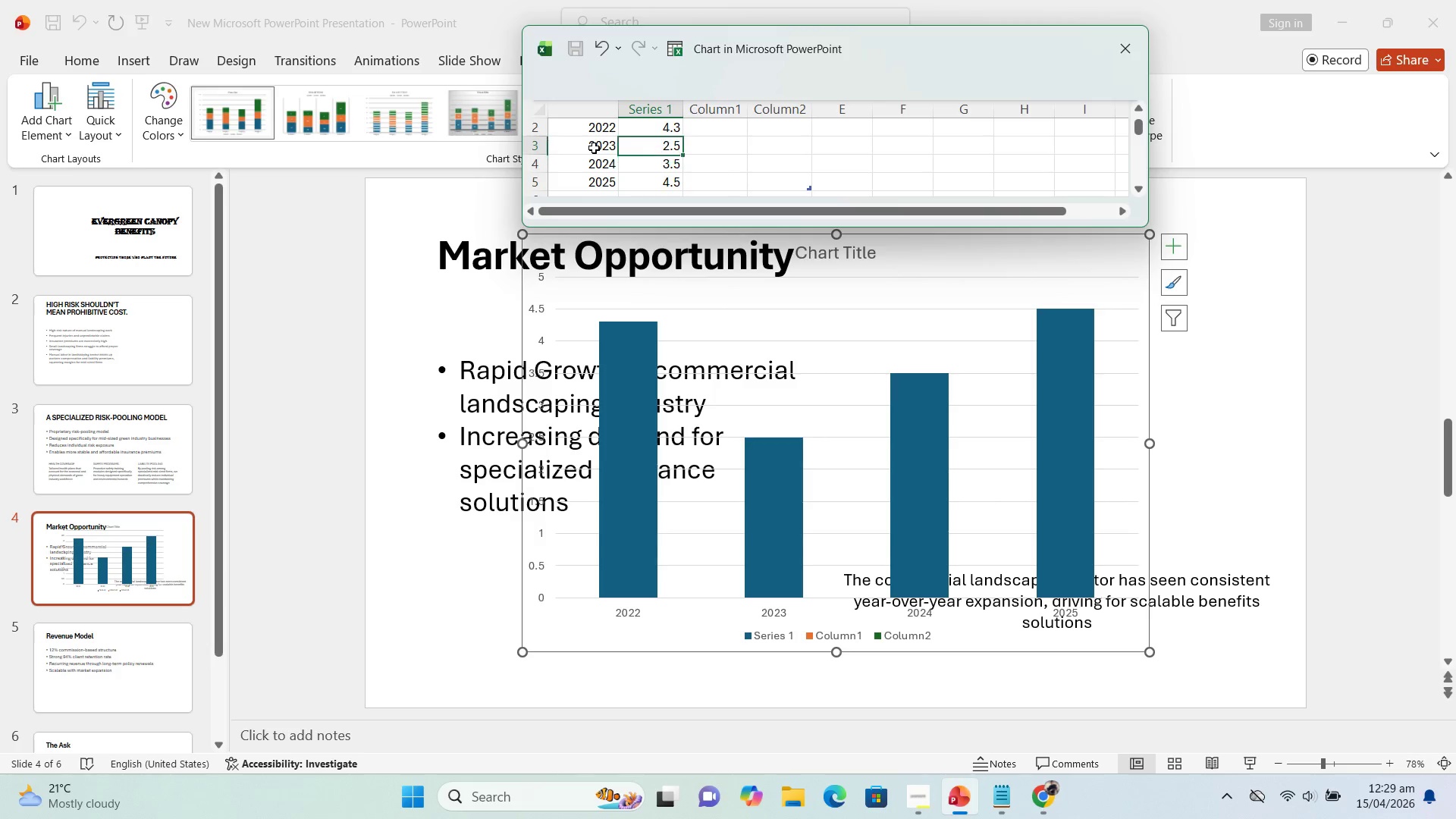 
key(ArrowUp)
 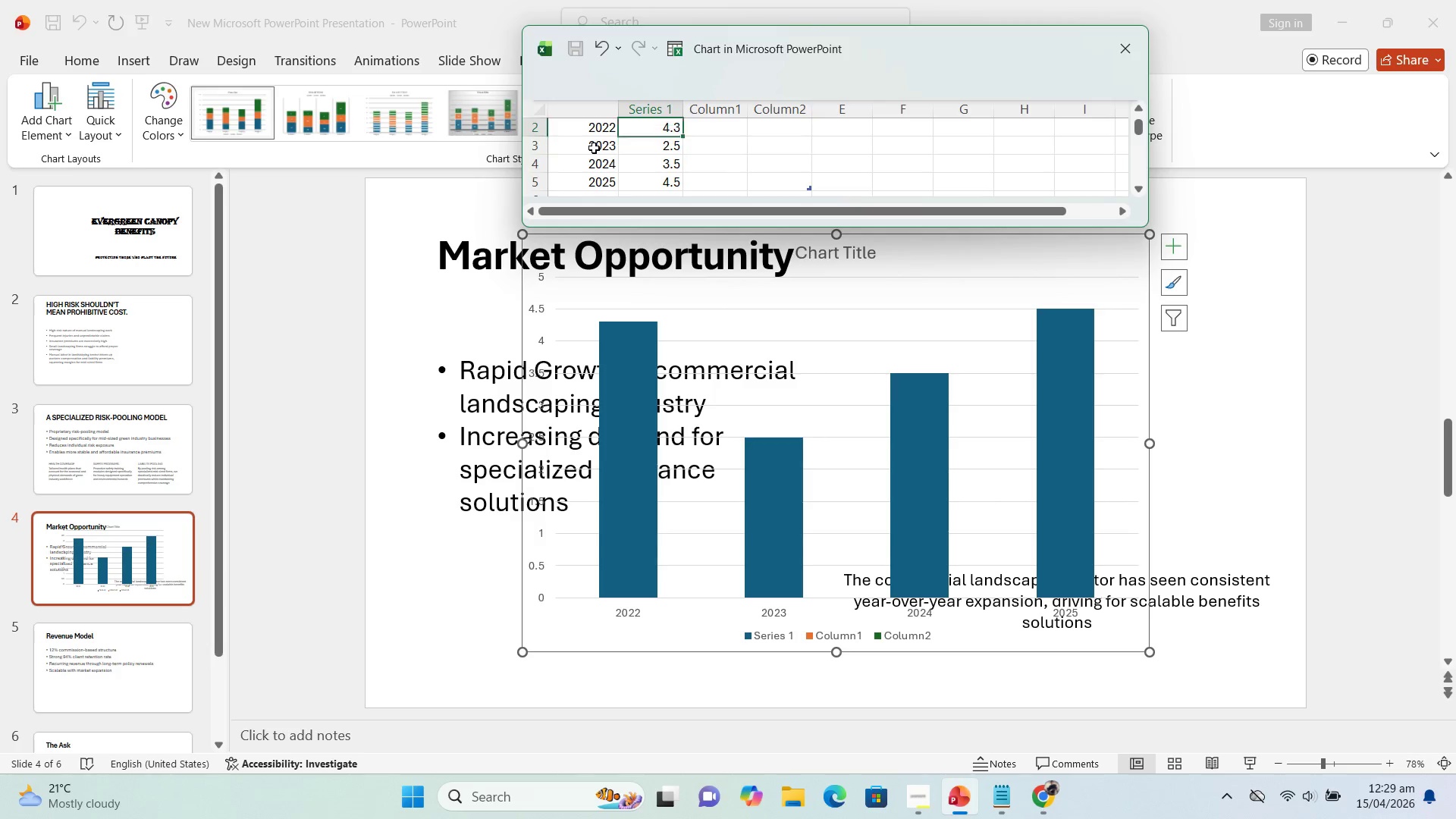 
key(ArrowUp)
 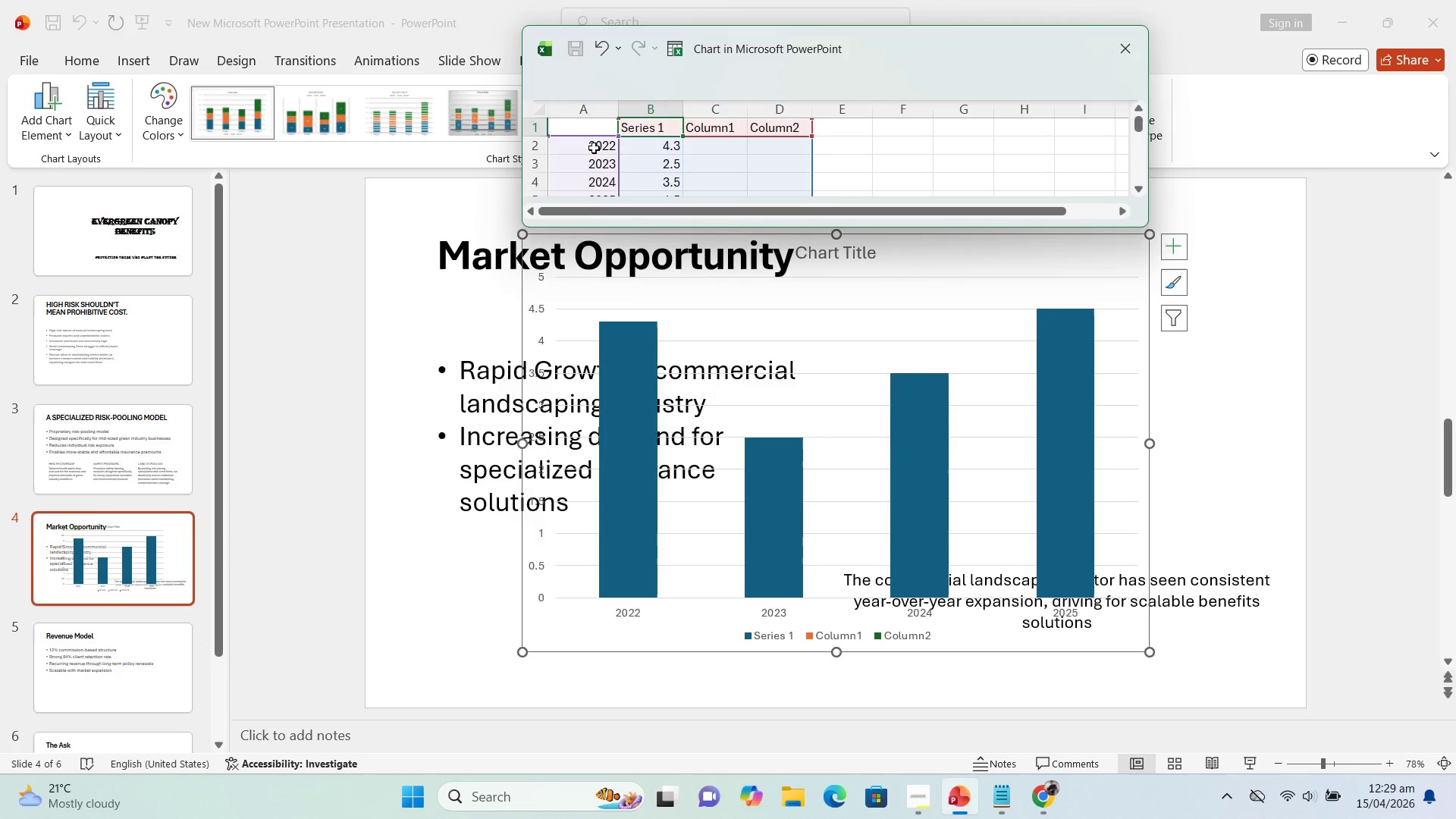 
key(ArrowDown)
 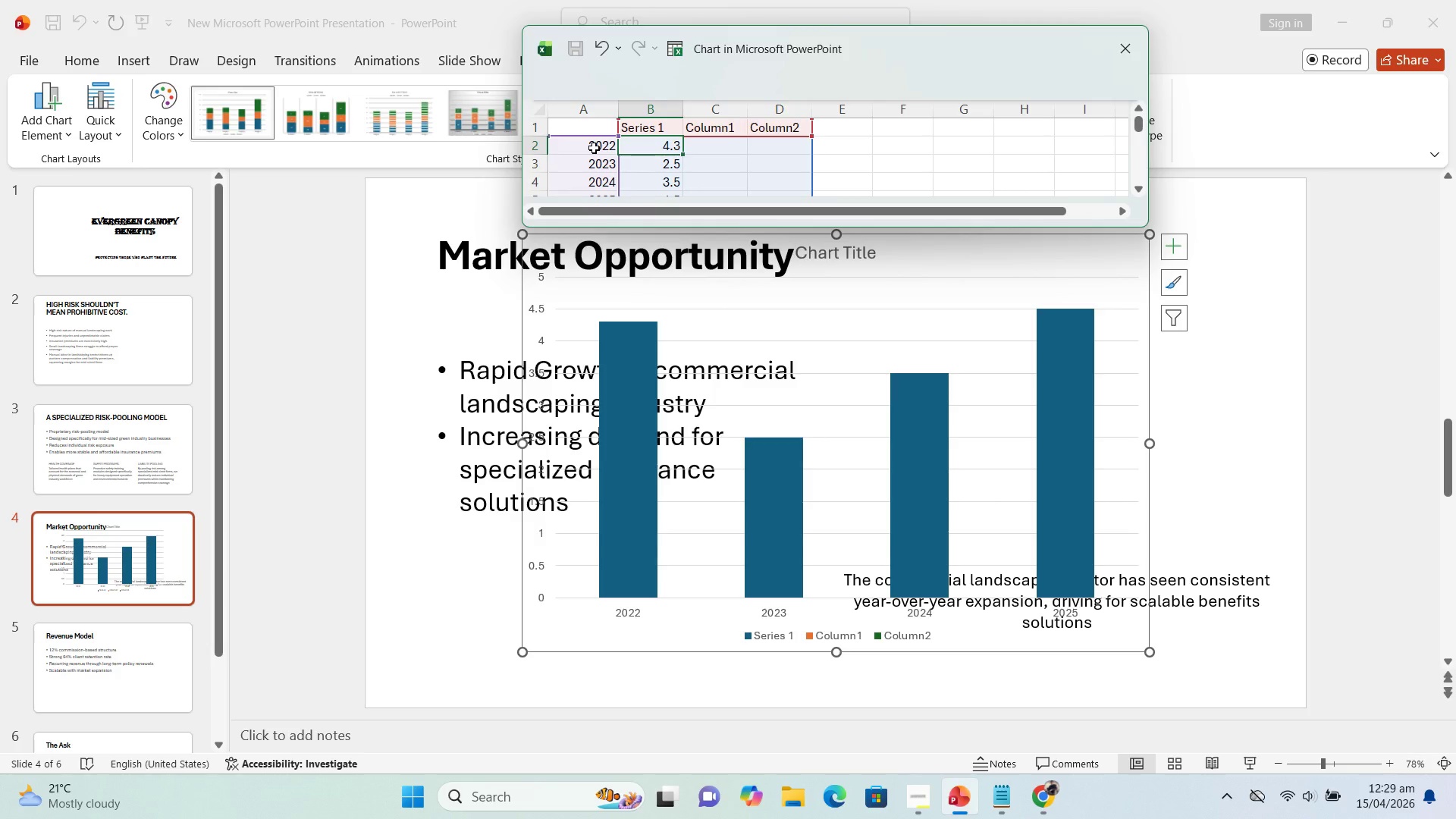 
key(1)
 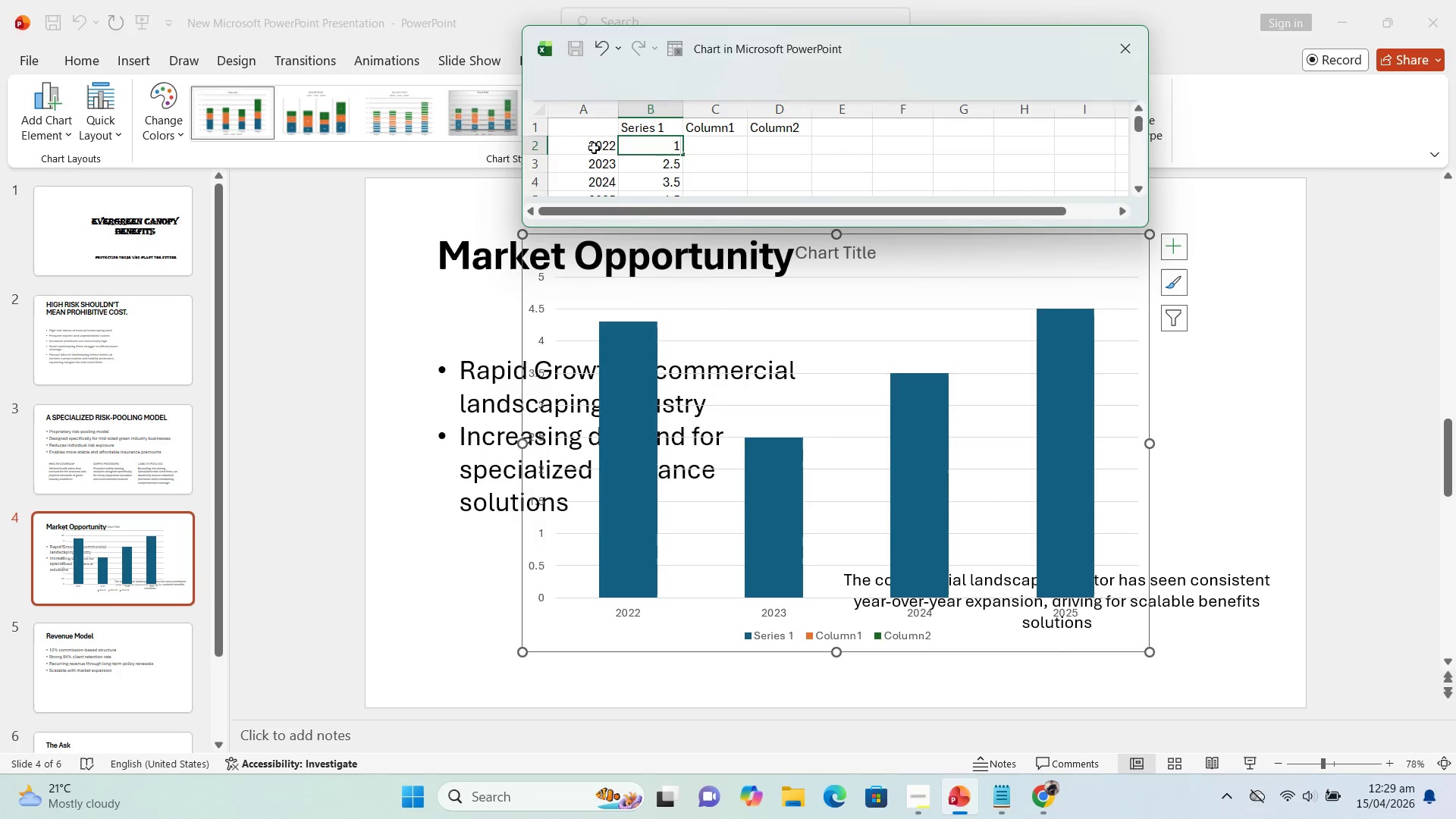 
key(ArrowDown)
 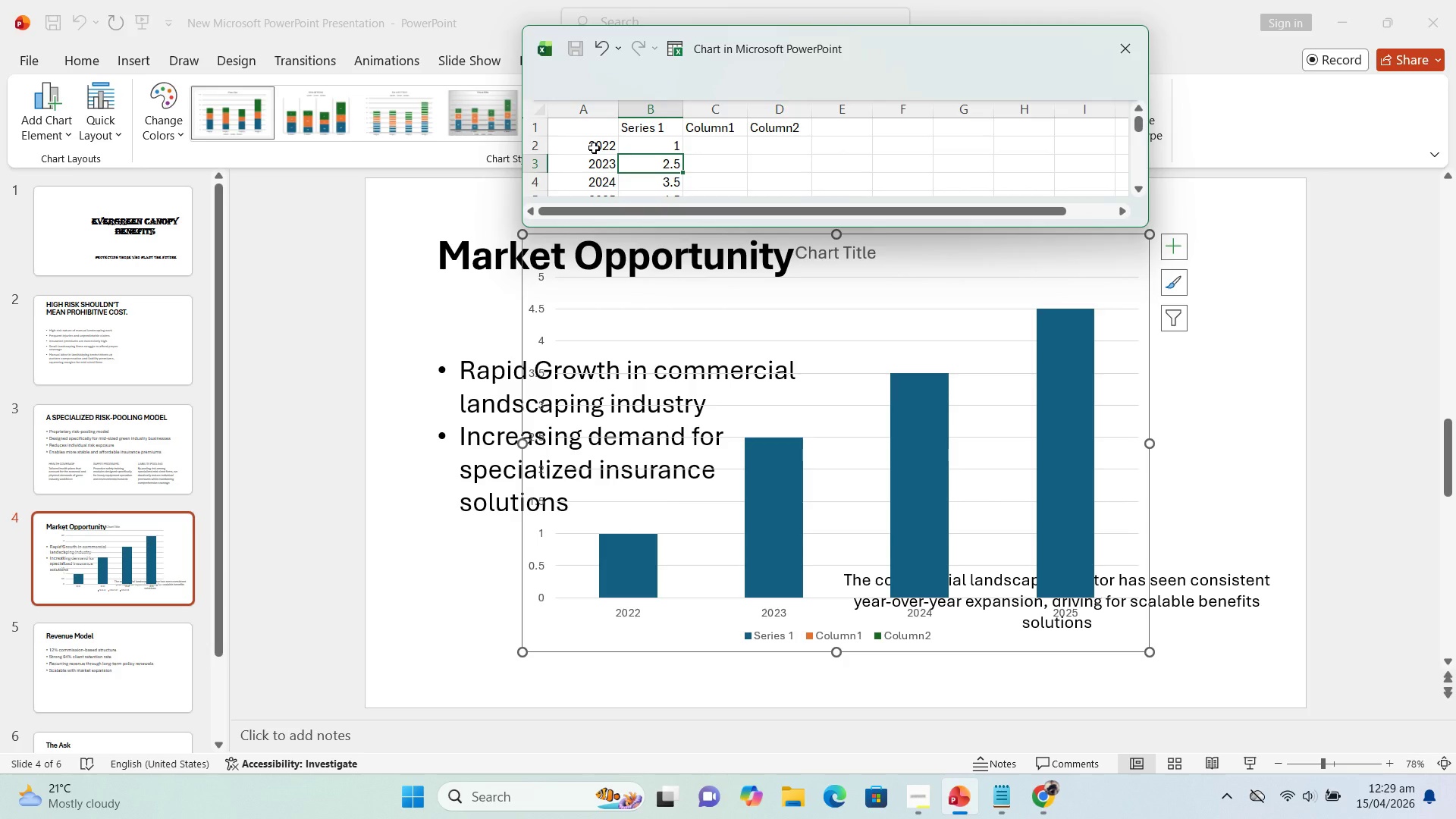 
key(1)
 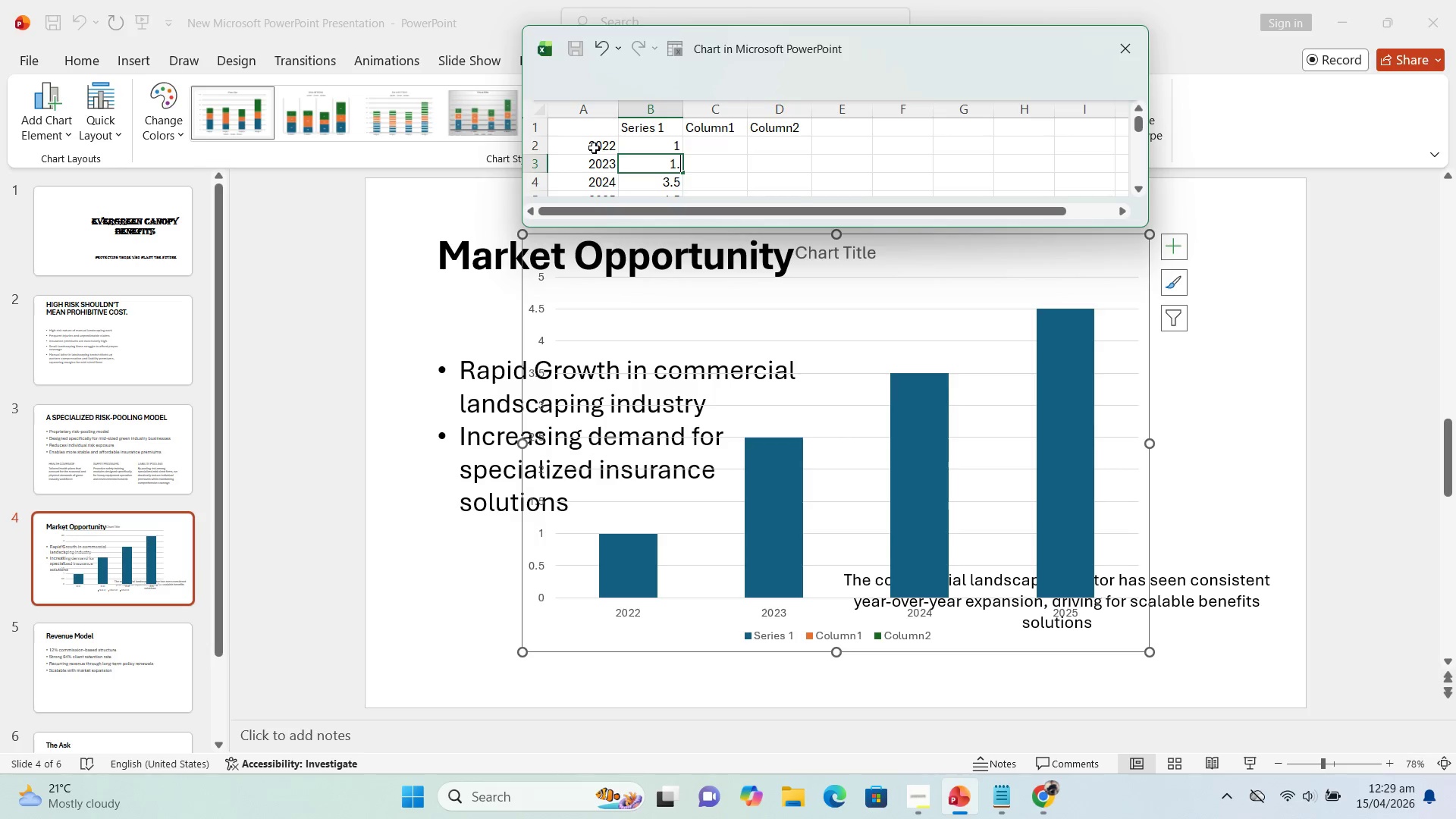 
key(Period)
 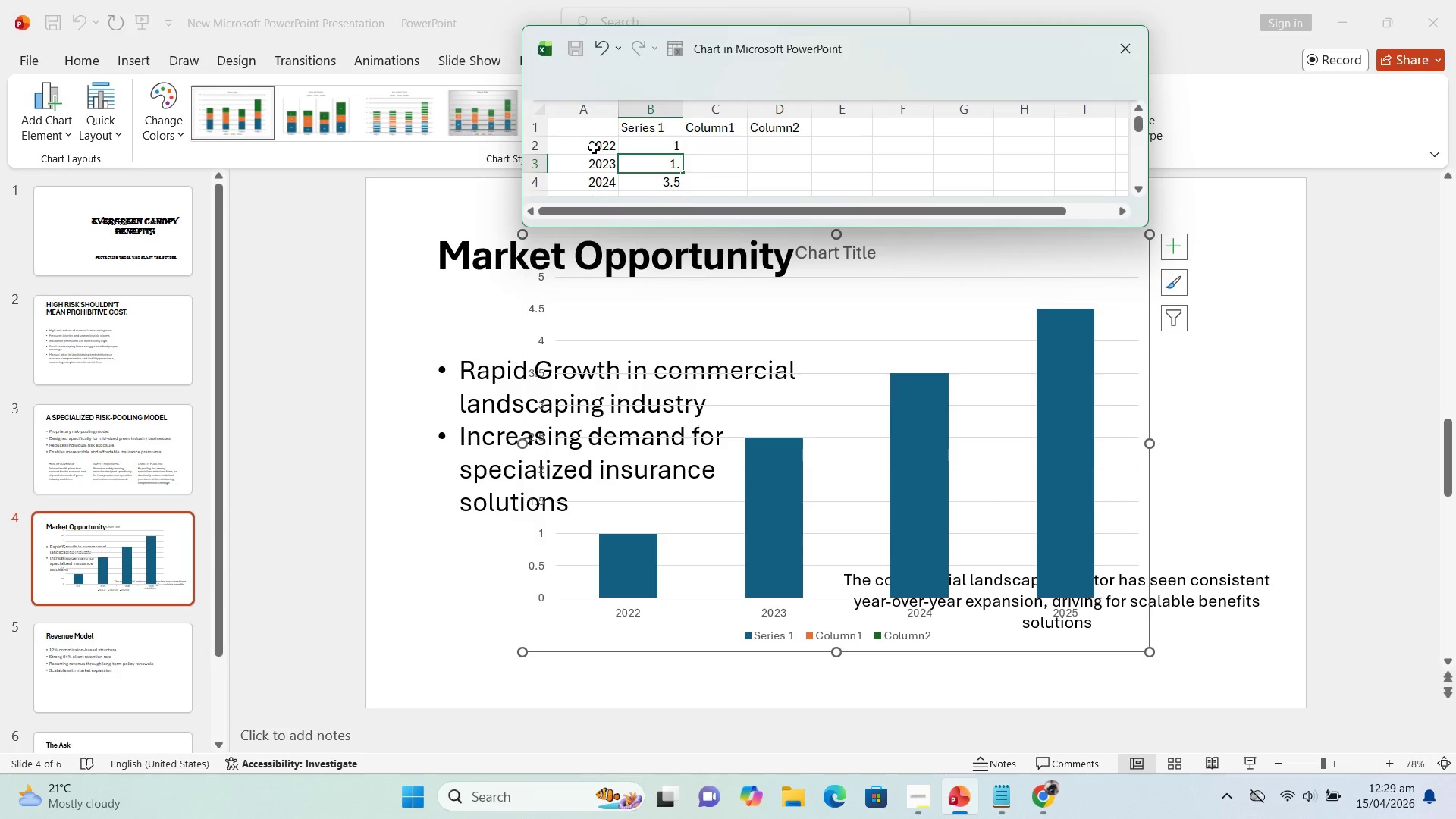 
key(5)
 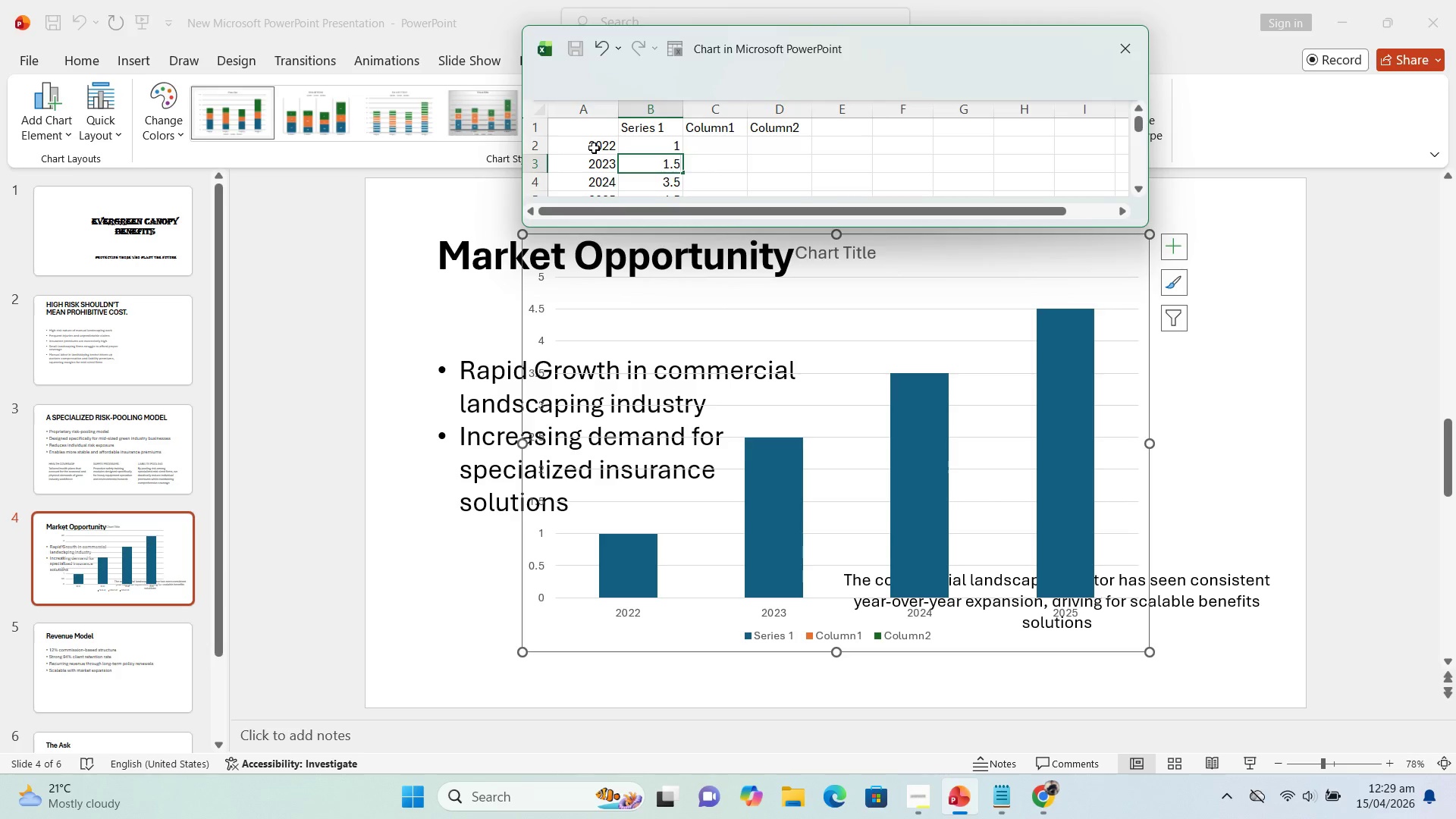 
key(ArrowDown)
 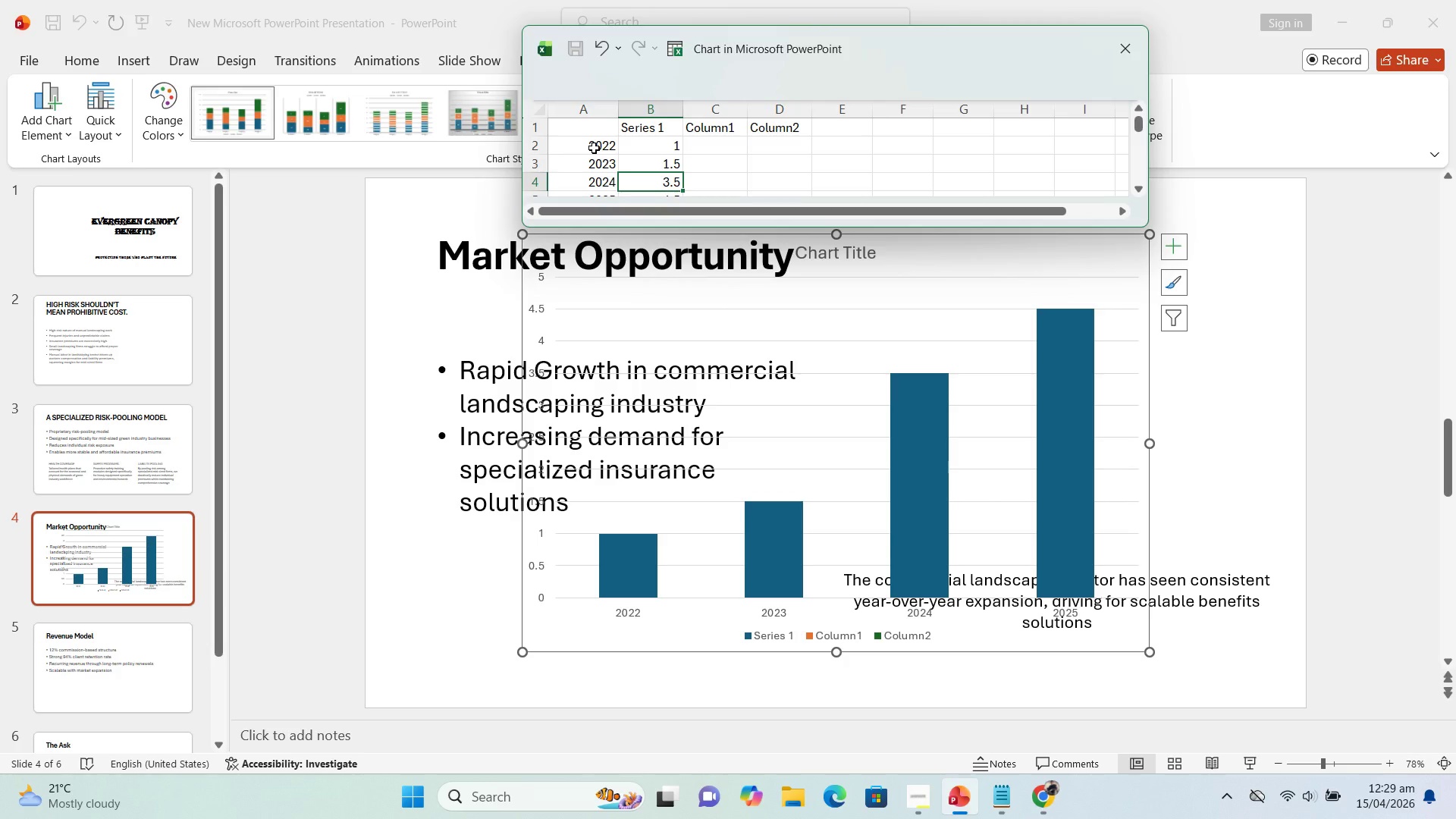 
key(ArrowDown)
 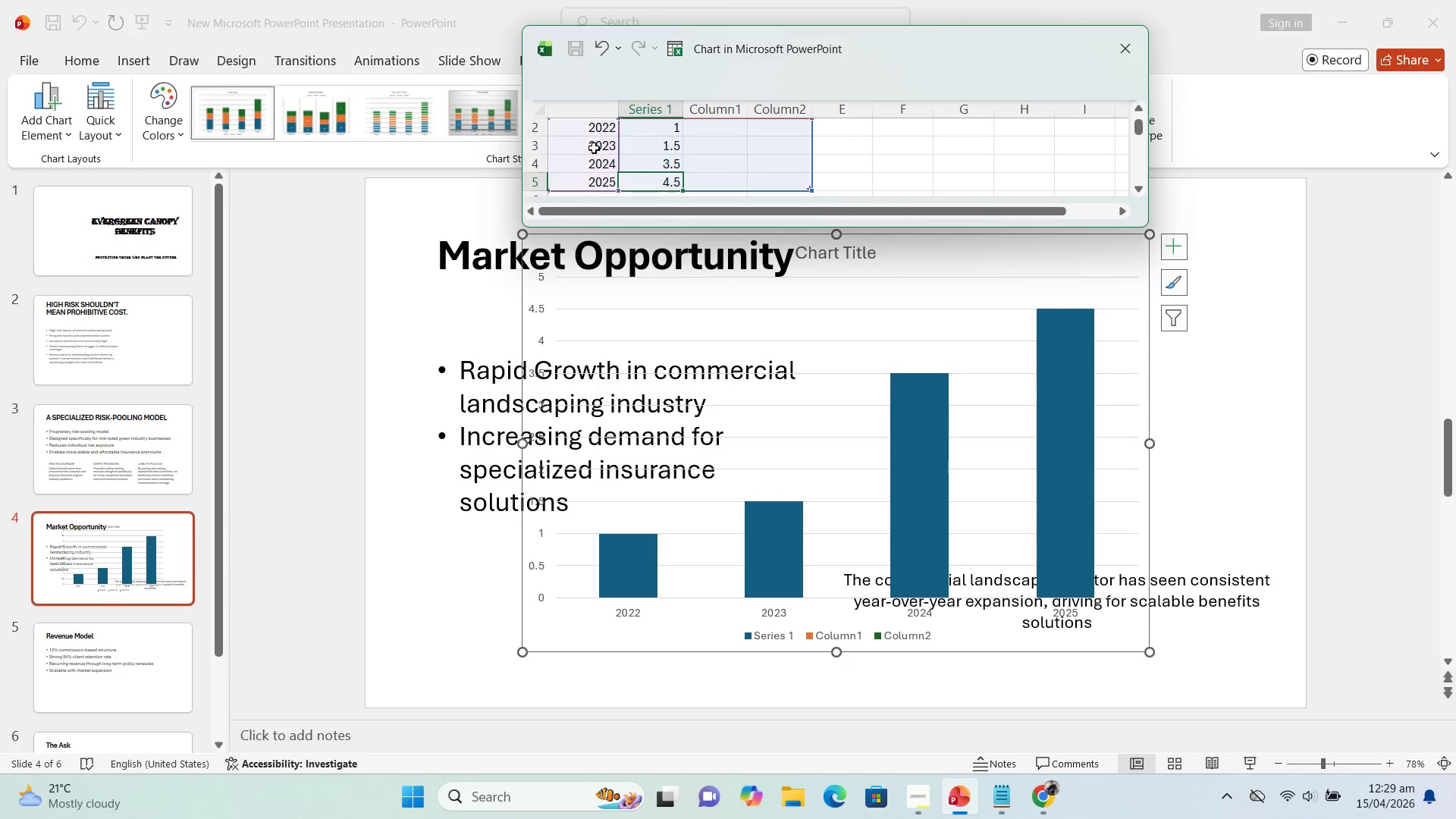 
key(ArrowUp)
 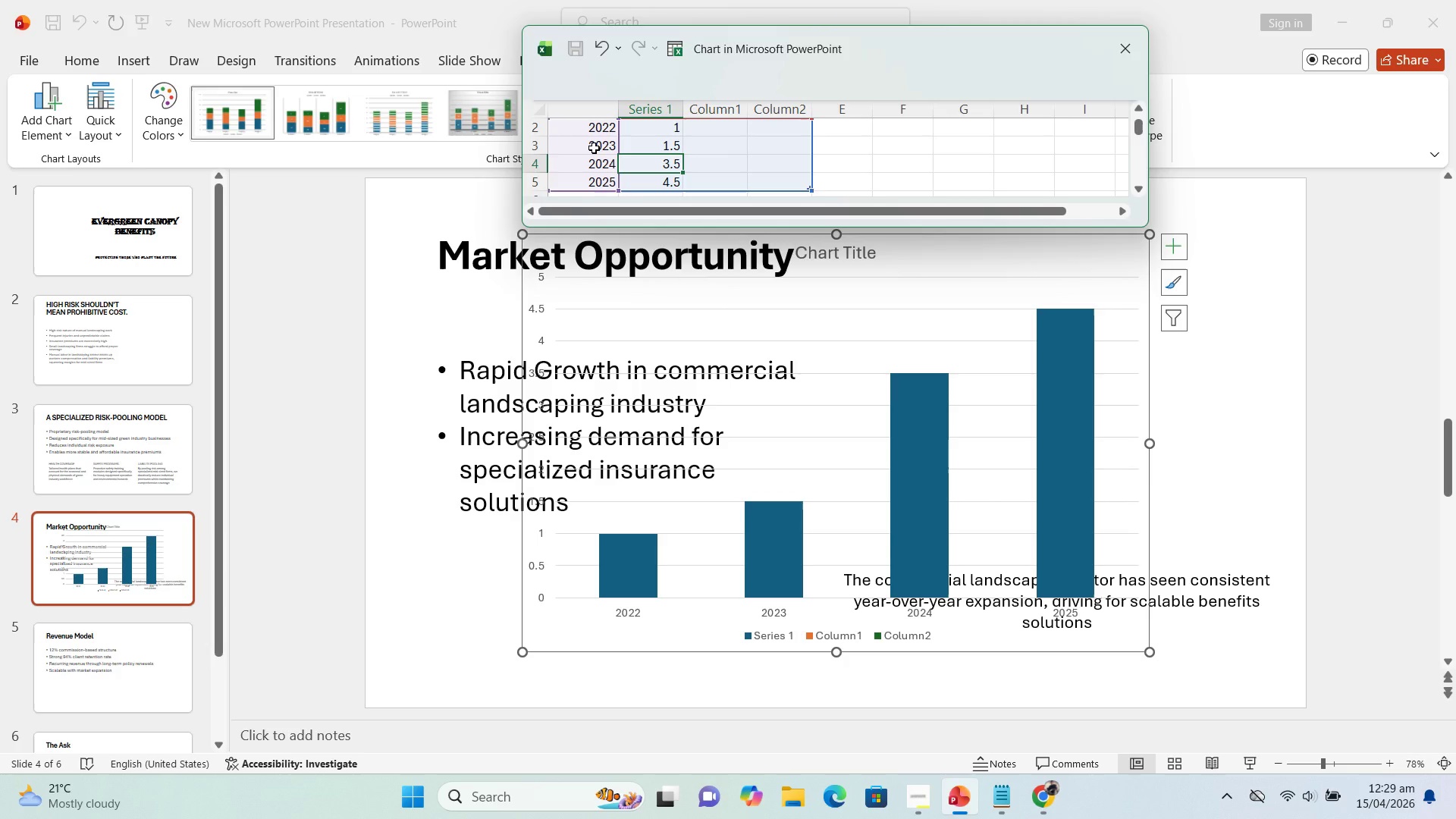 
key(2)
 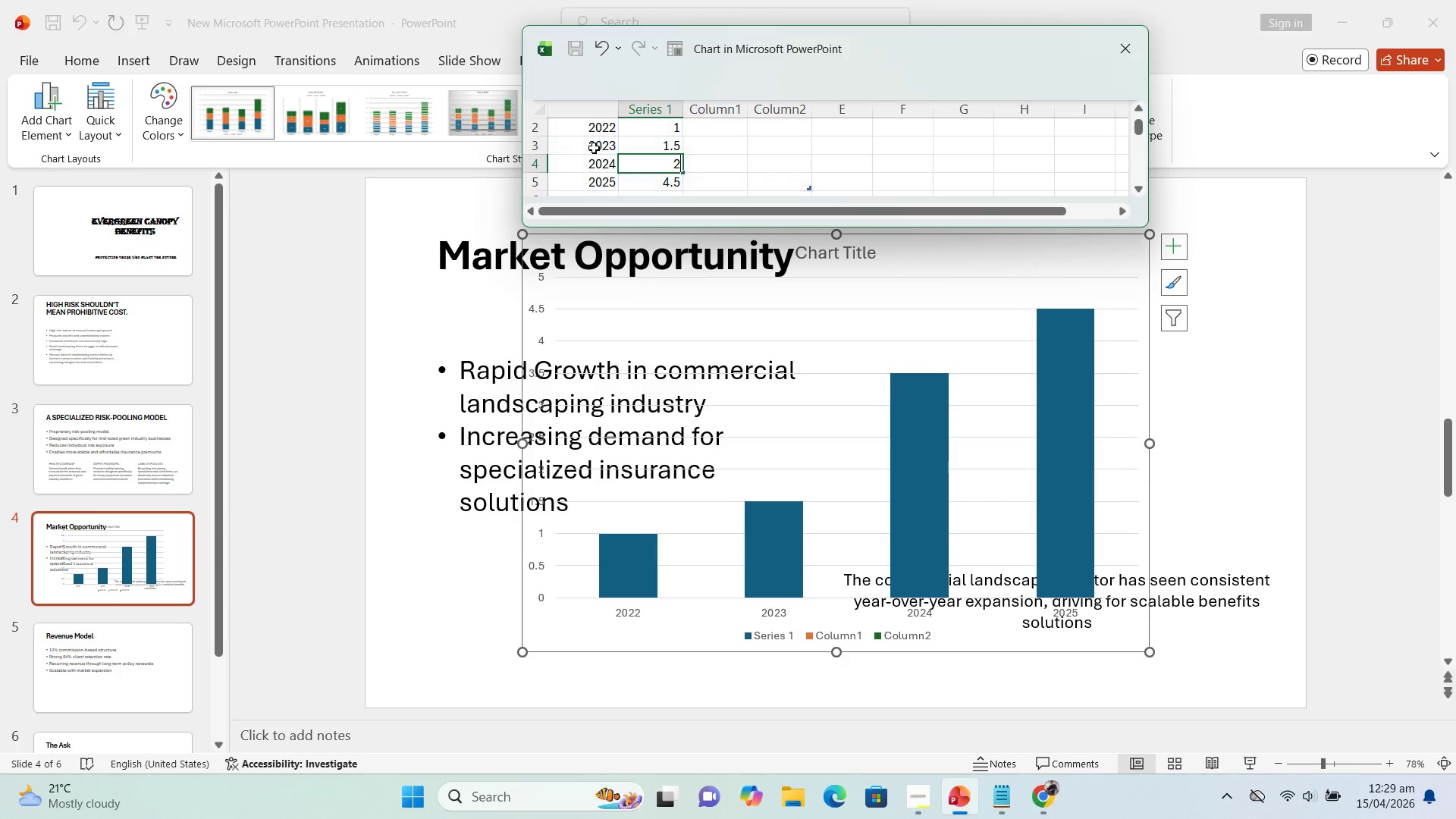 
key(ArrowDown)
 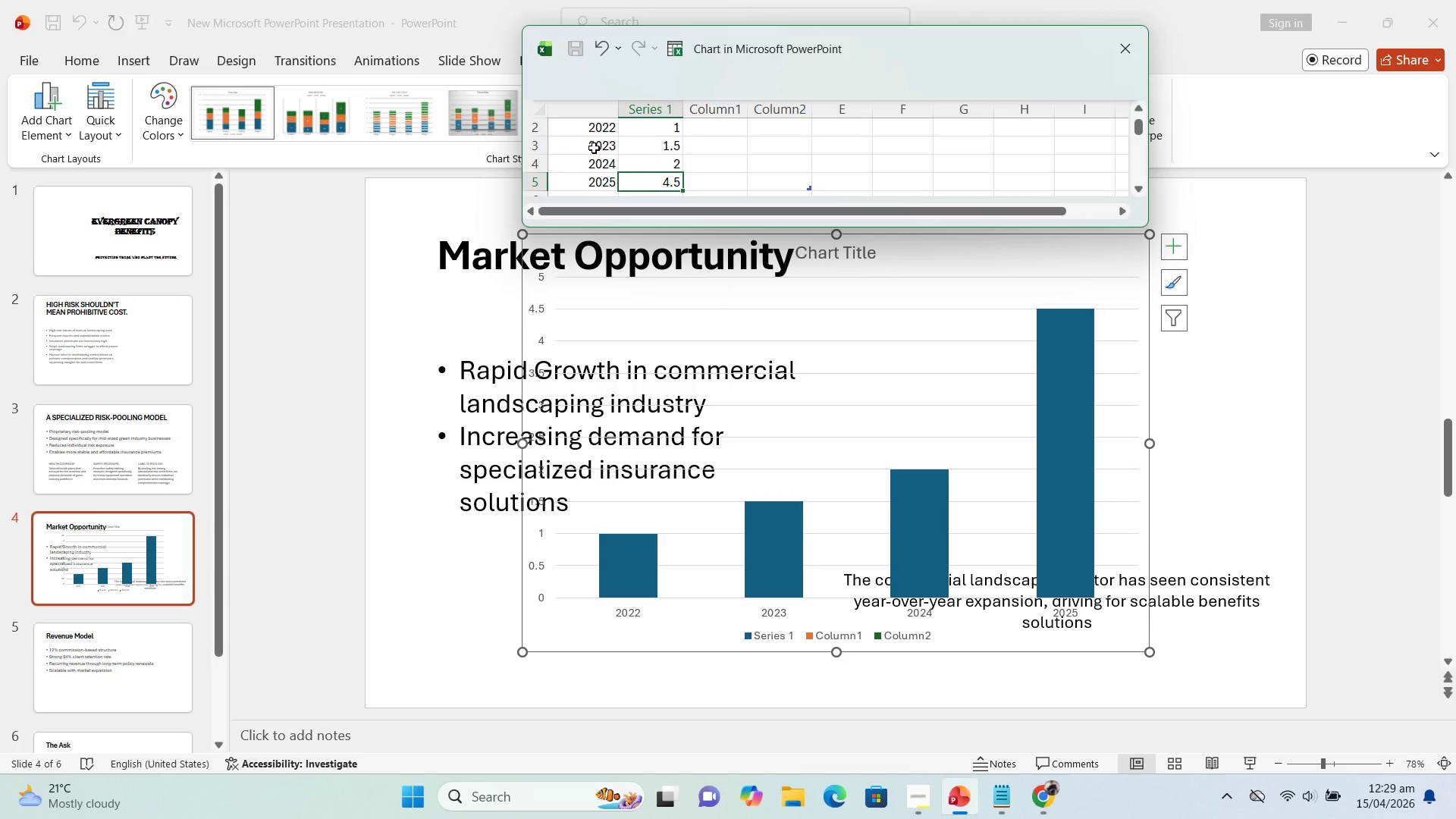 
key(2)
 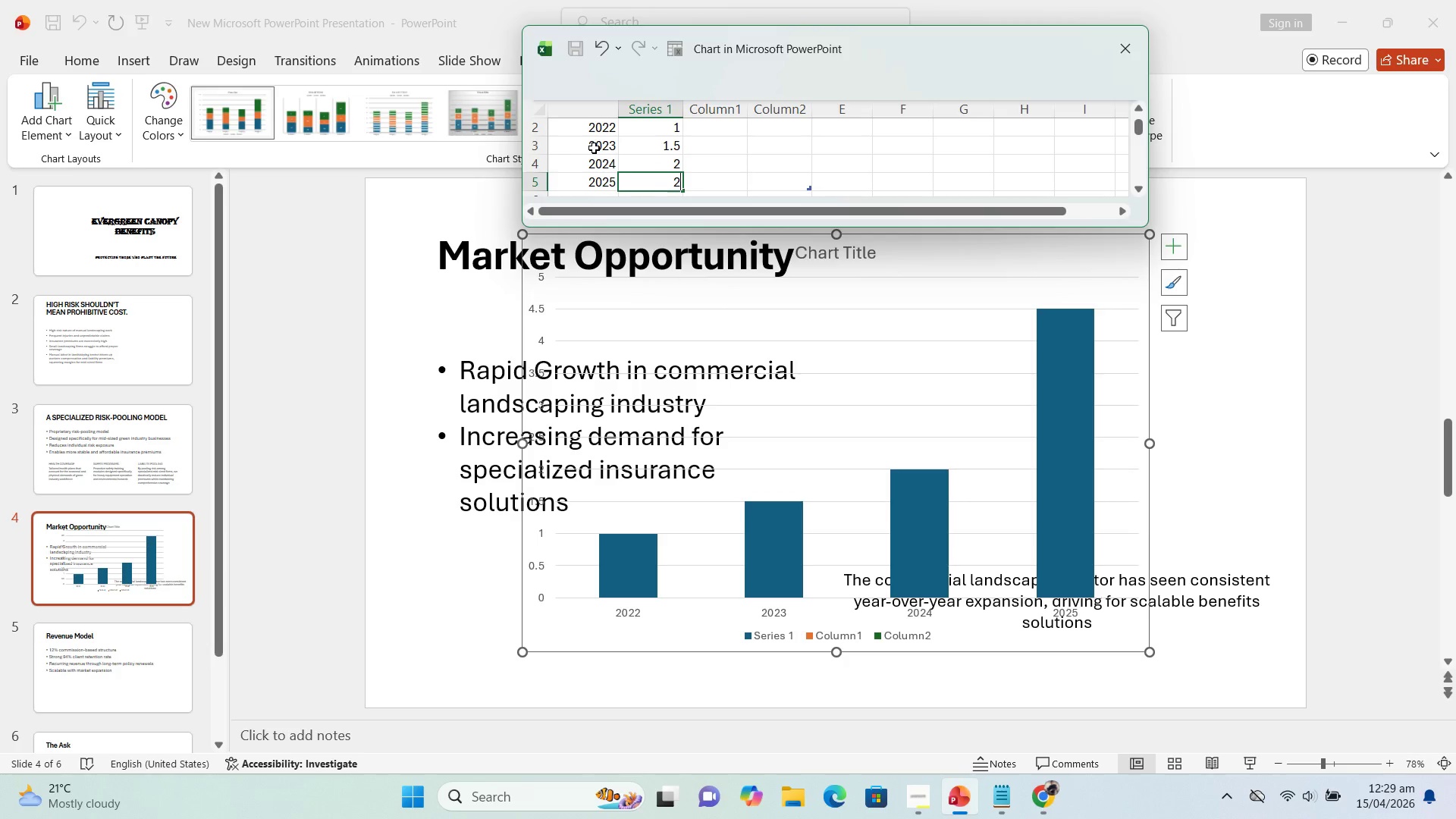 
key(Period)
 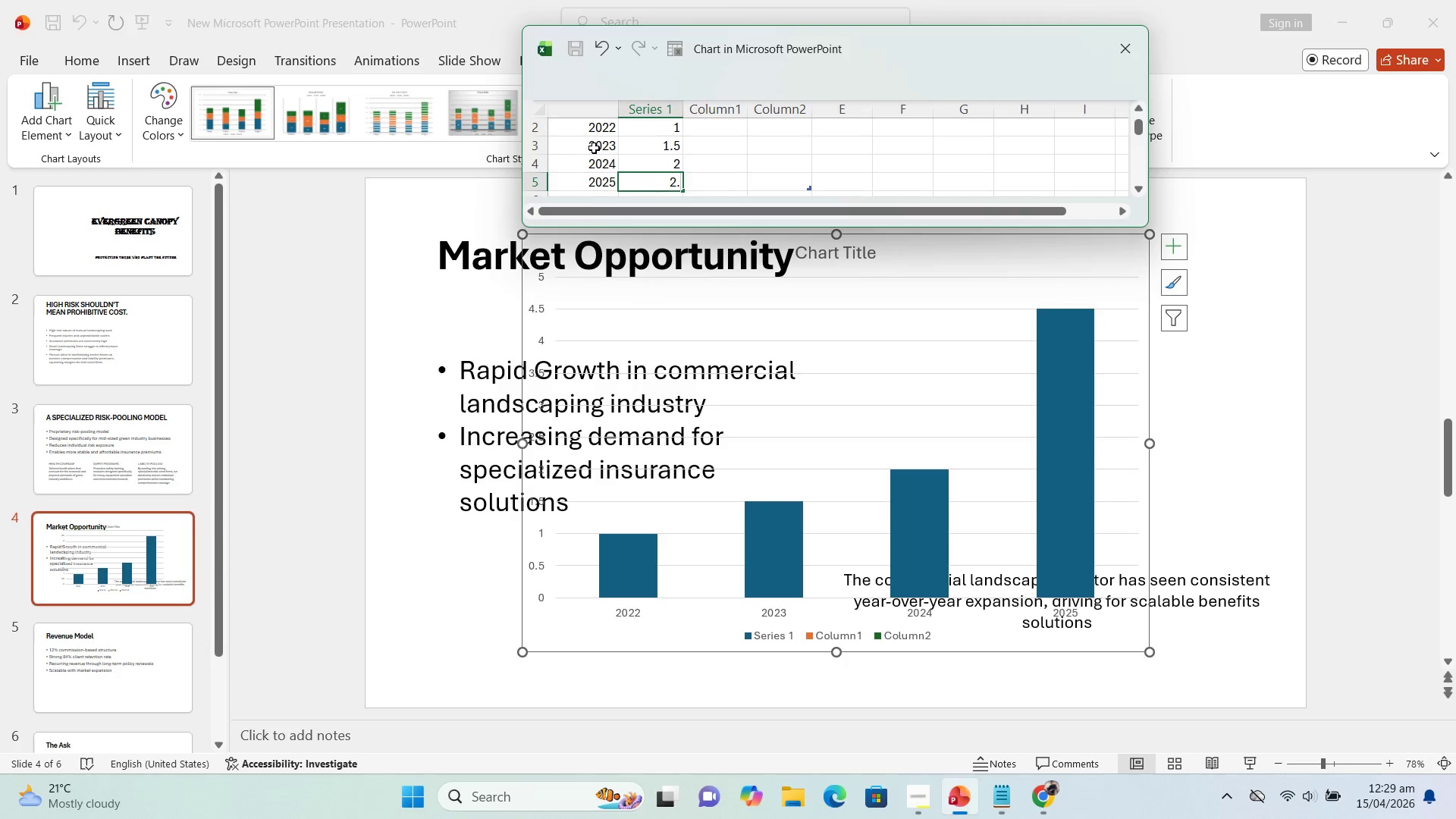 
key(5)
 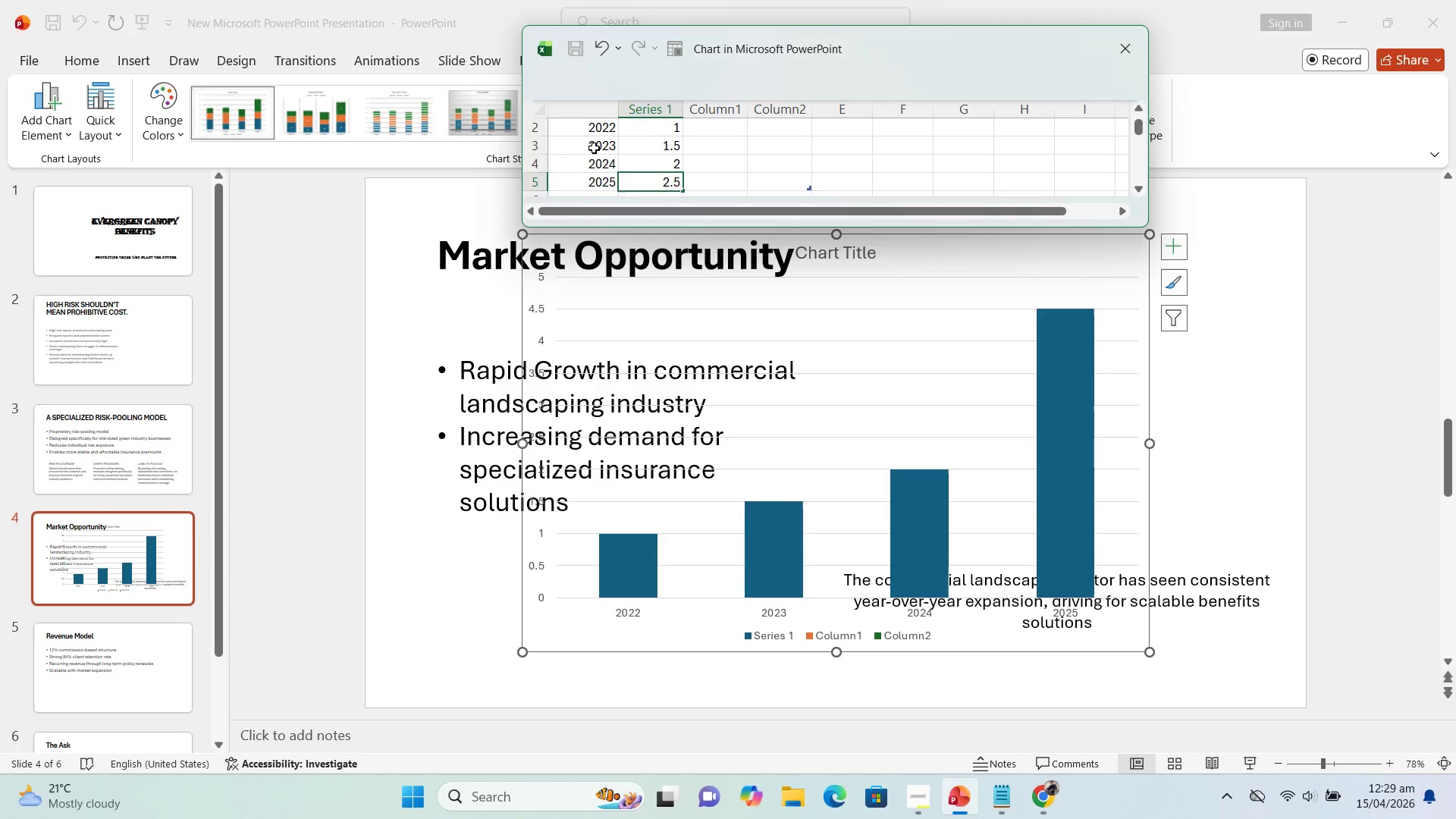 
key(ArrowRight)
 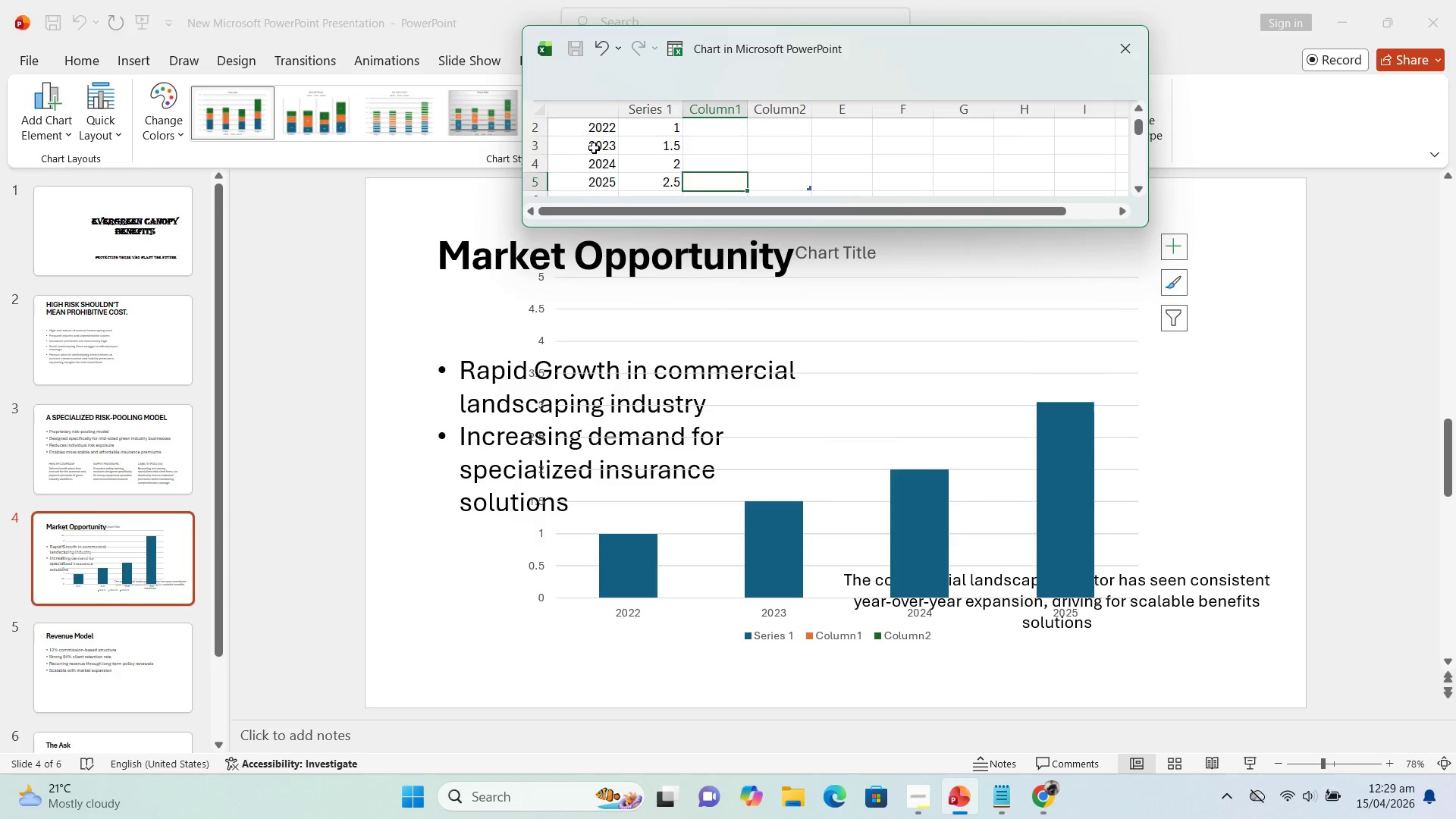 
key(ArrowUp)
 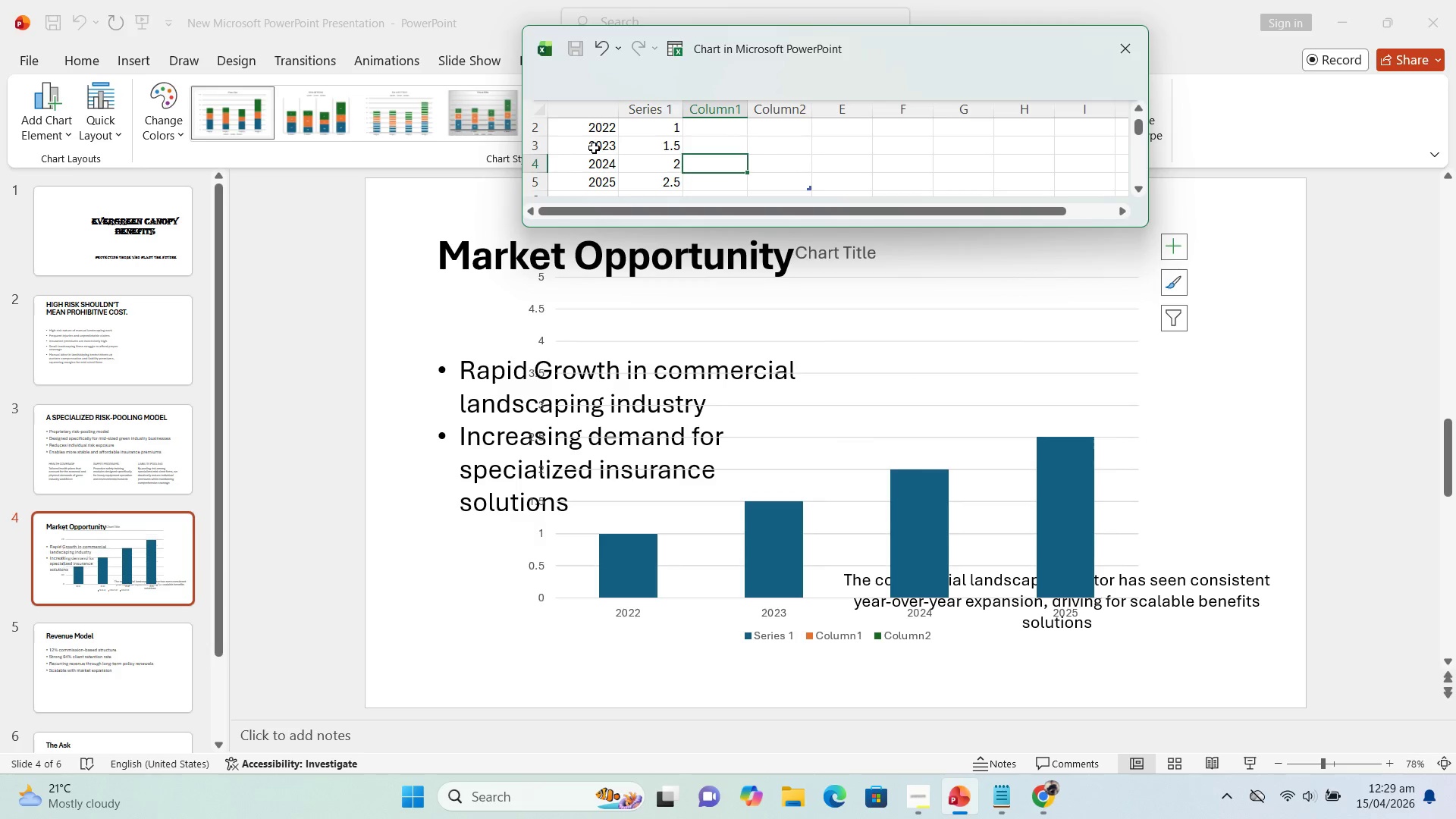 
key(ArrowUp)
 